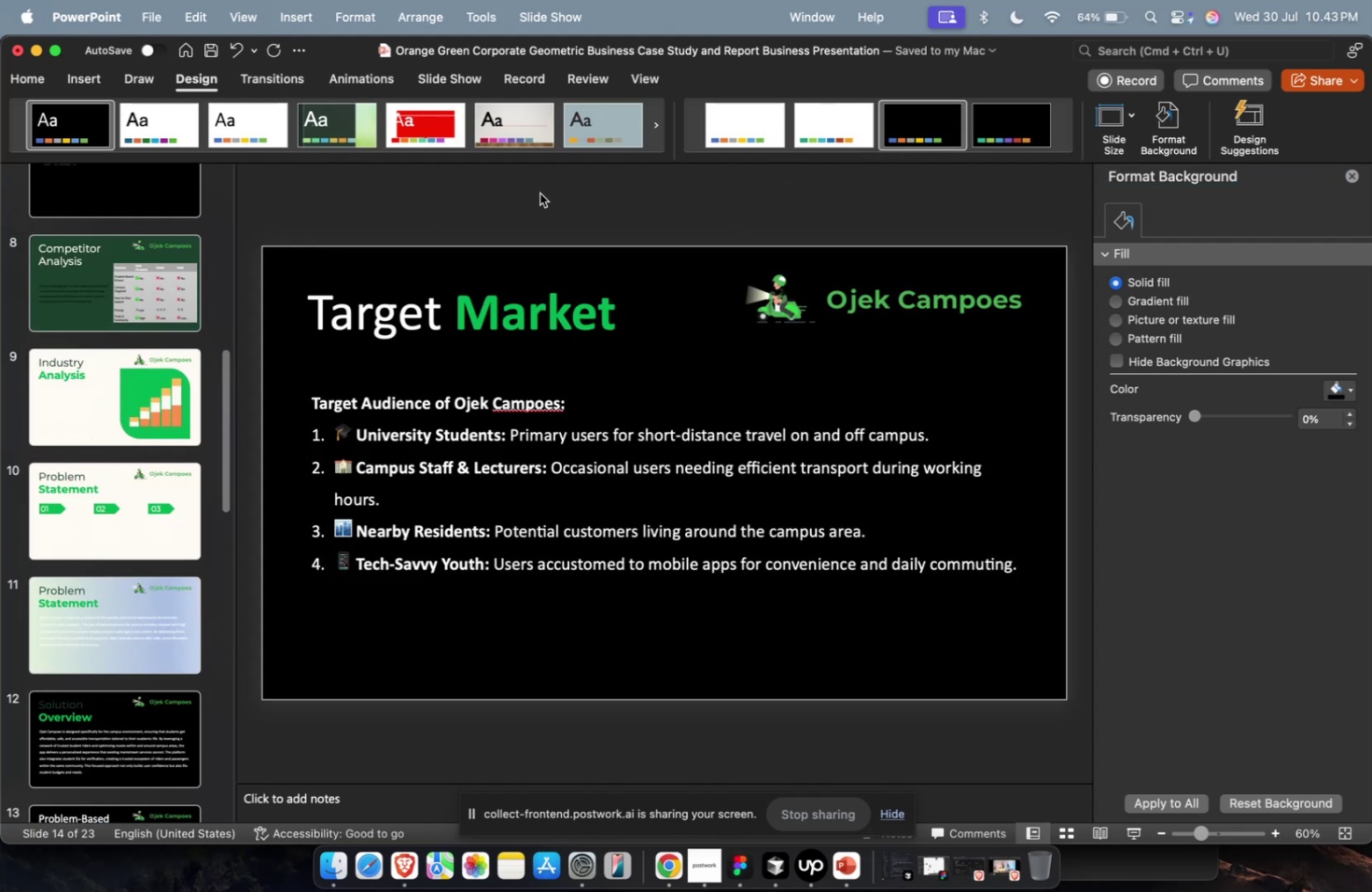 
left_click([553, 126])
 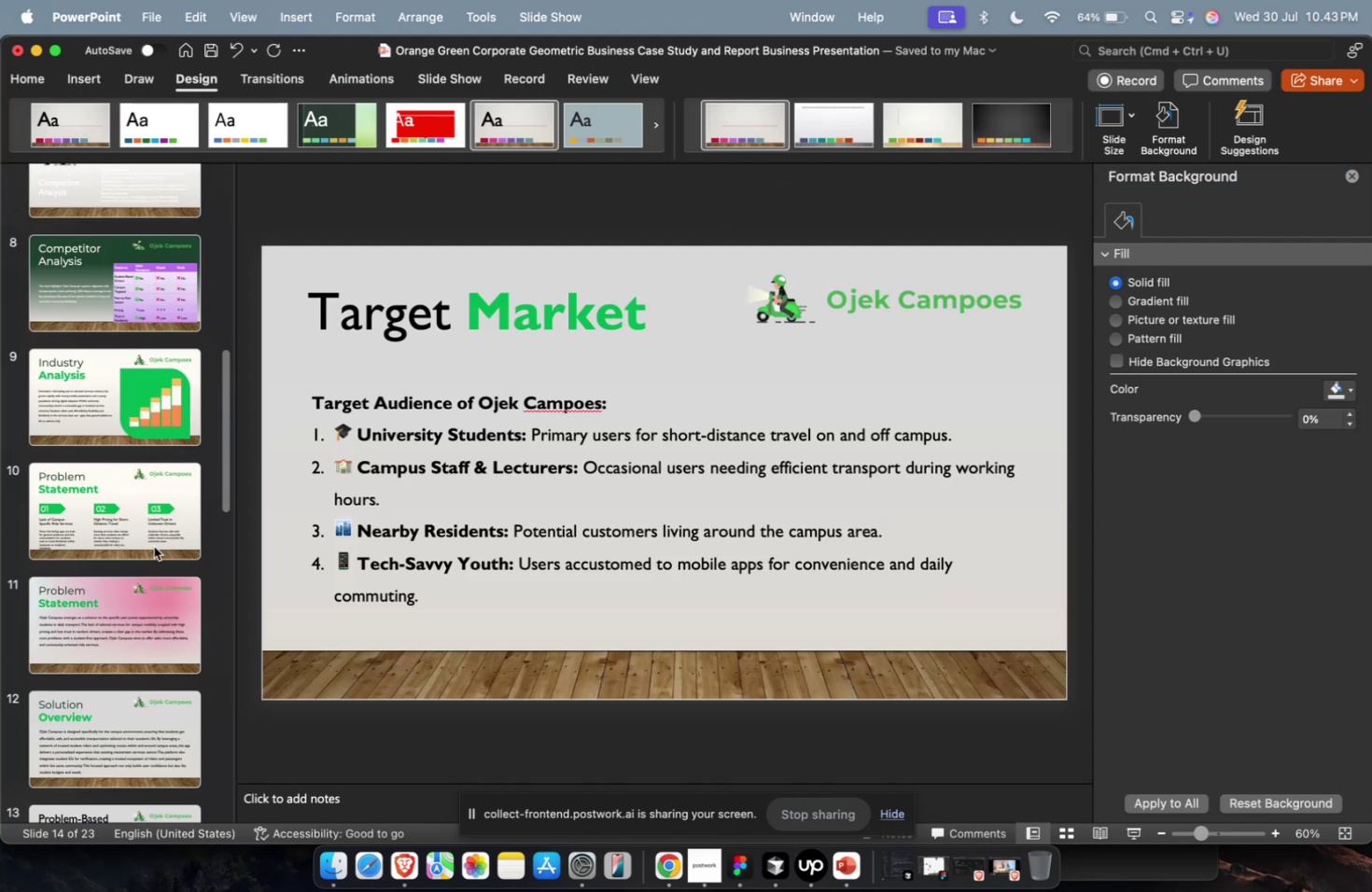 
scroll: coordinate [154, 546], scroll_direction: down, amount: 19.0
 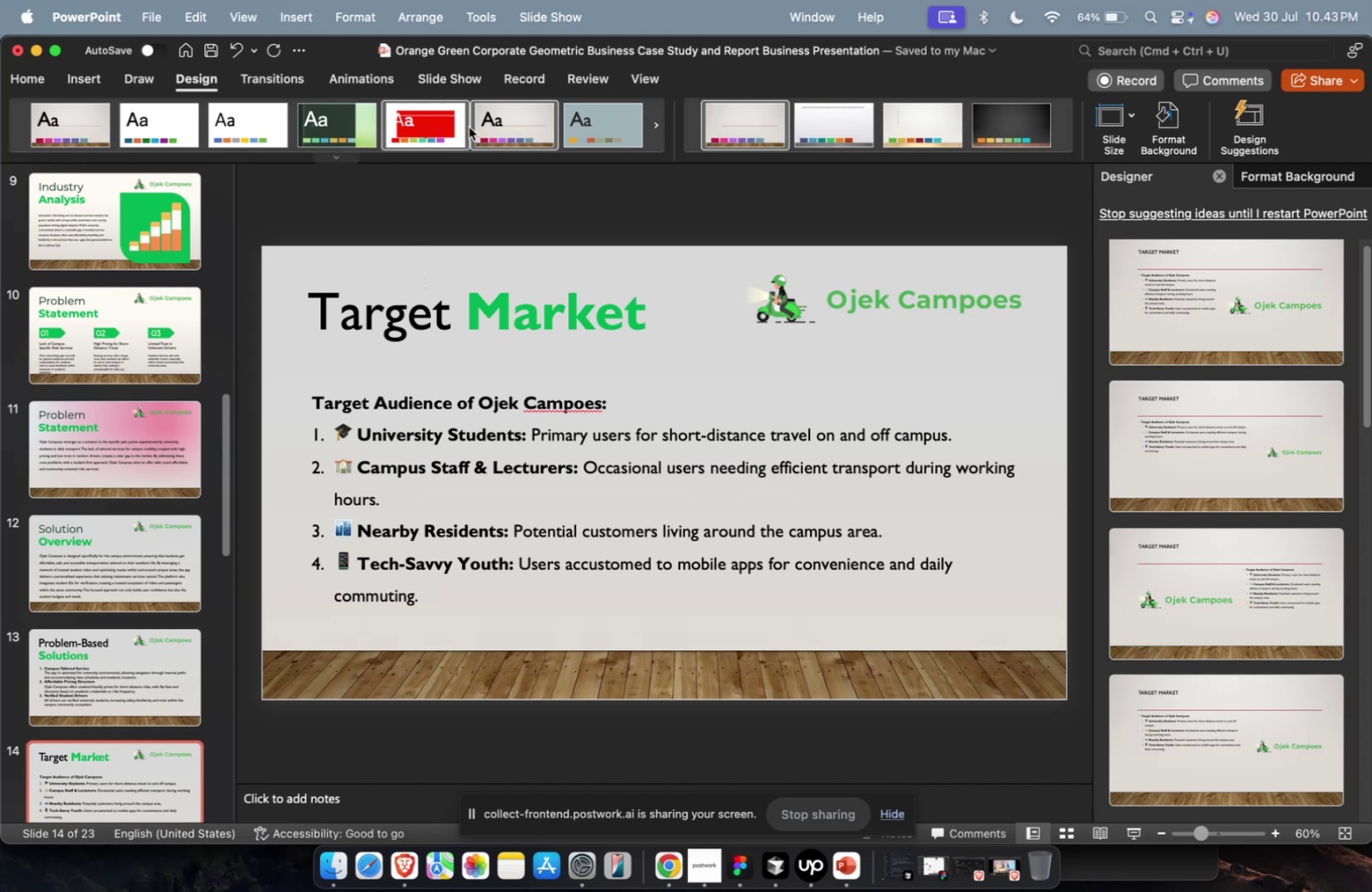 
left_click([513, 123])
 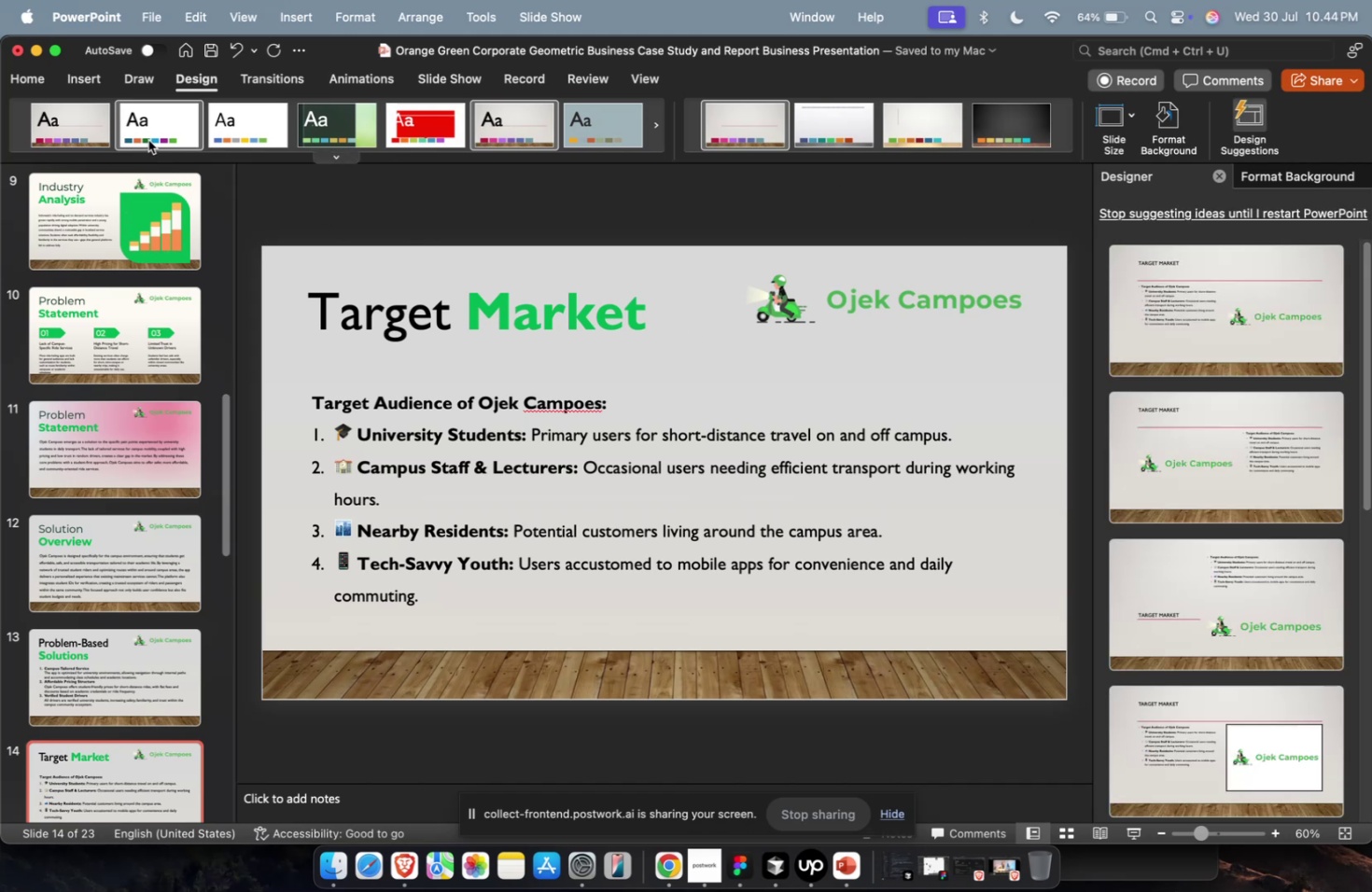 
wait(6.23)
 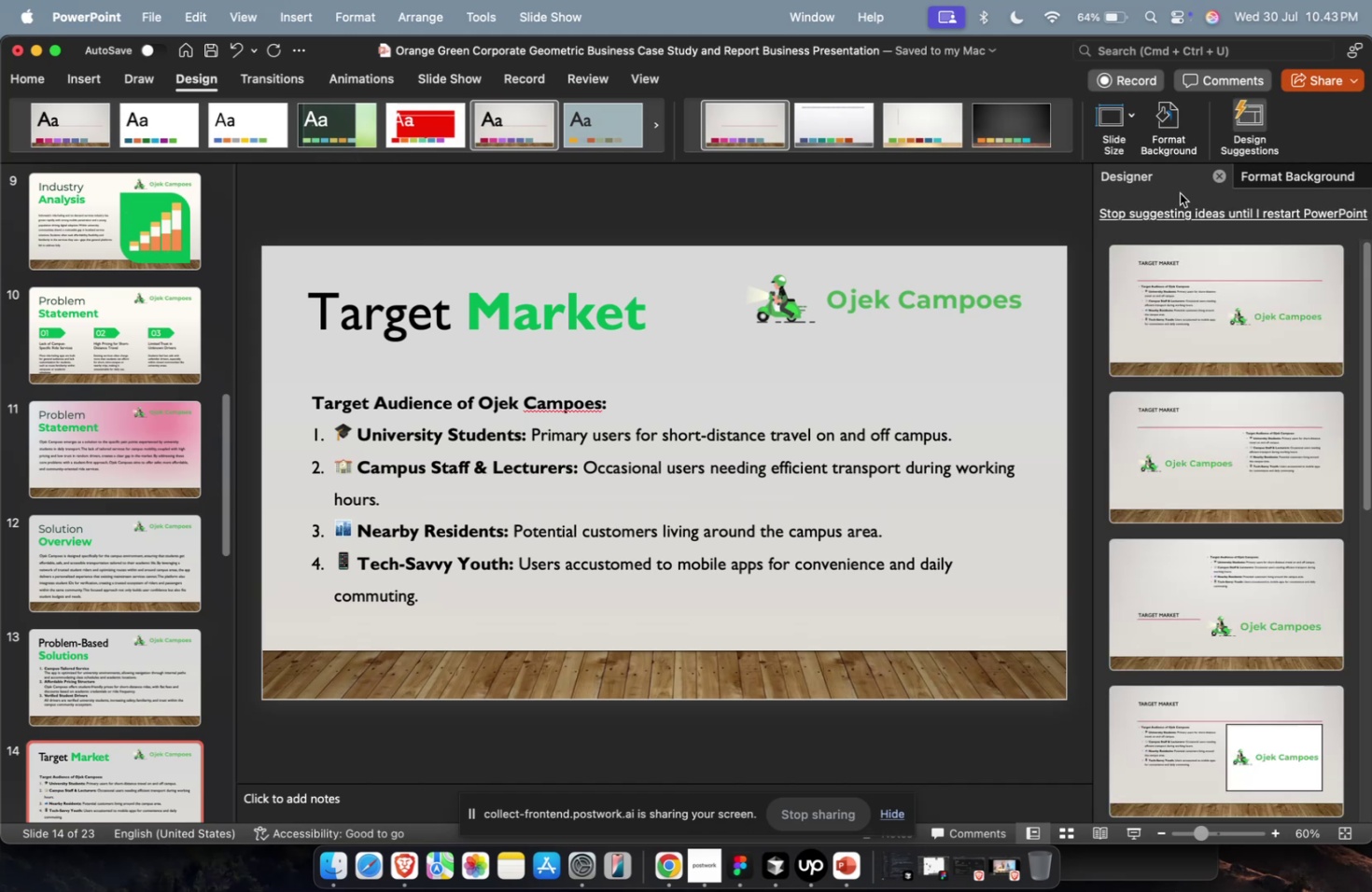 
left_click([46, 112])
 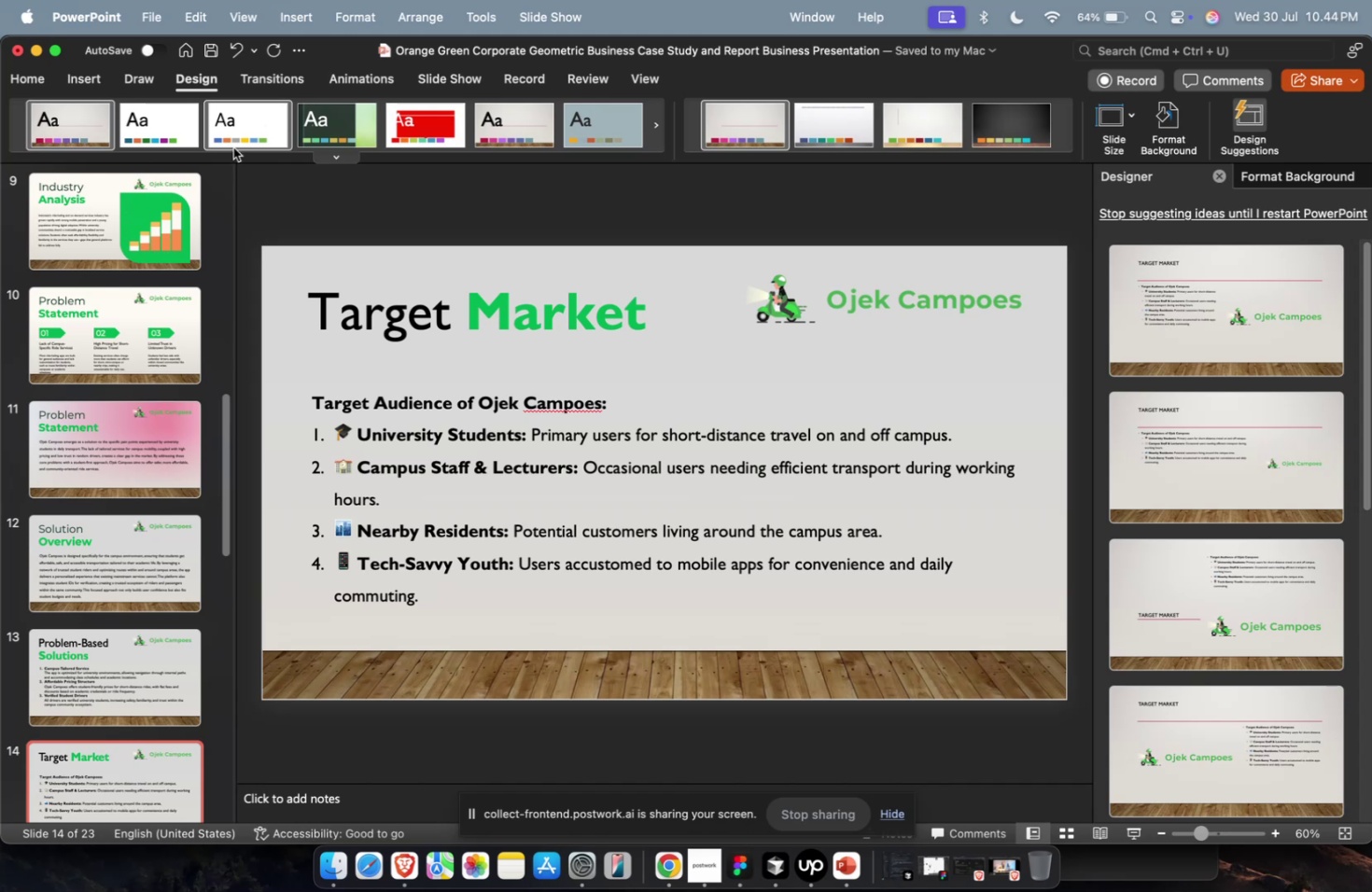 
left_click([40, 111])
 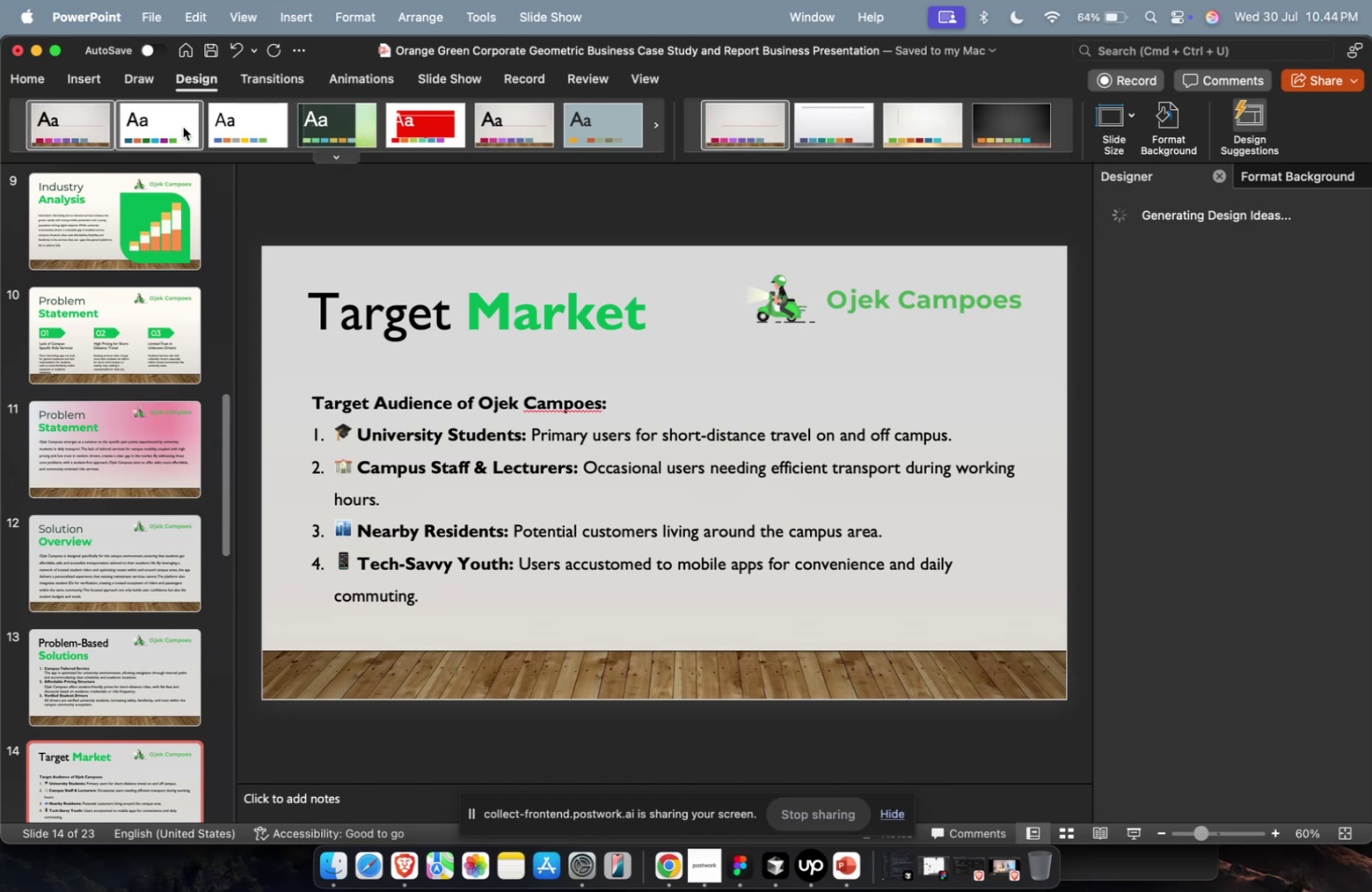 
double_click([183, 127])
 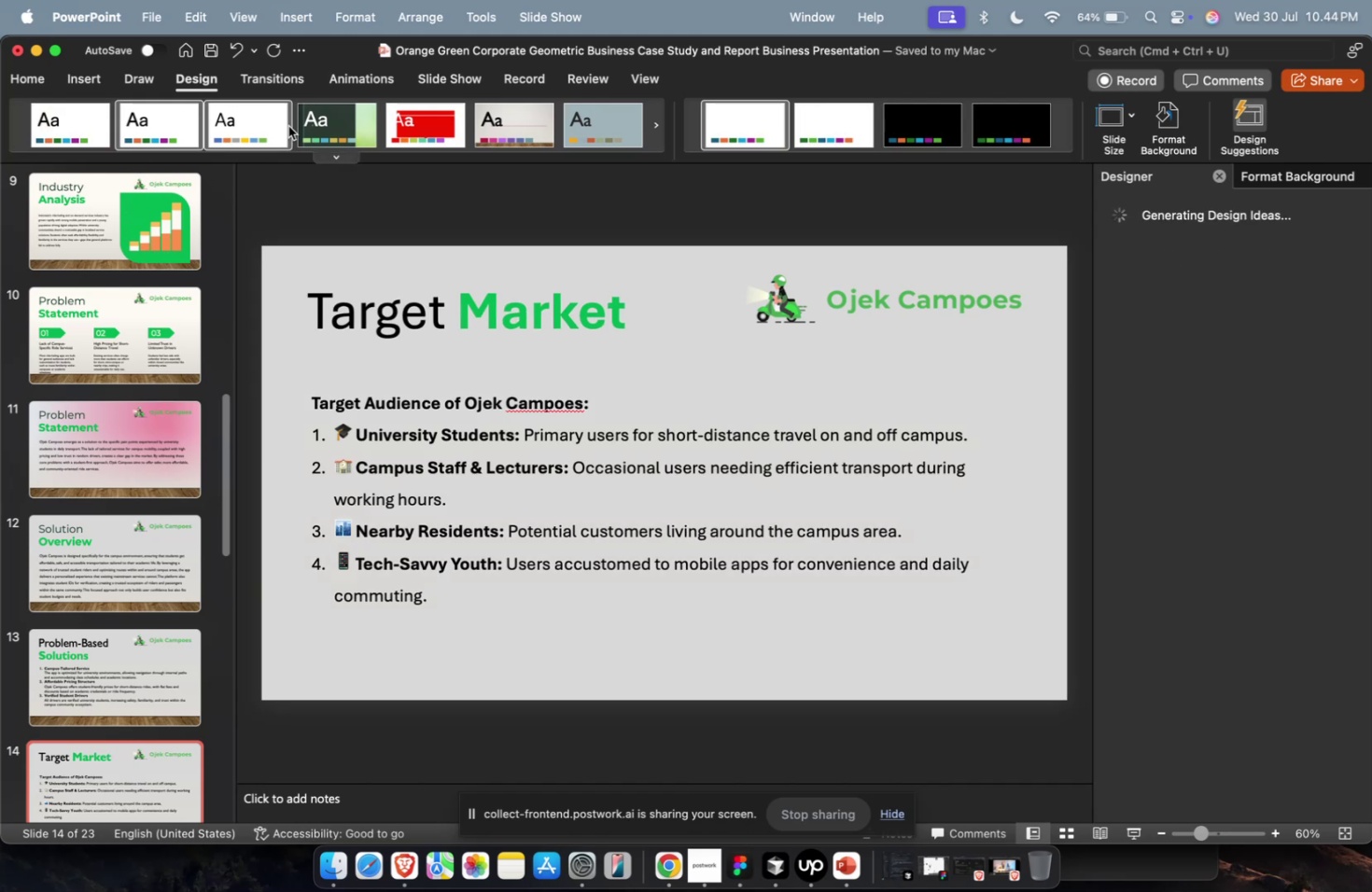 
triple_click([288, 126])
 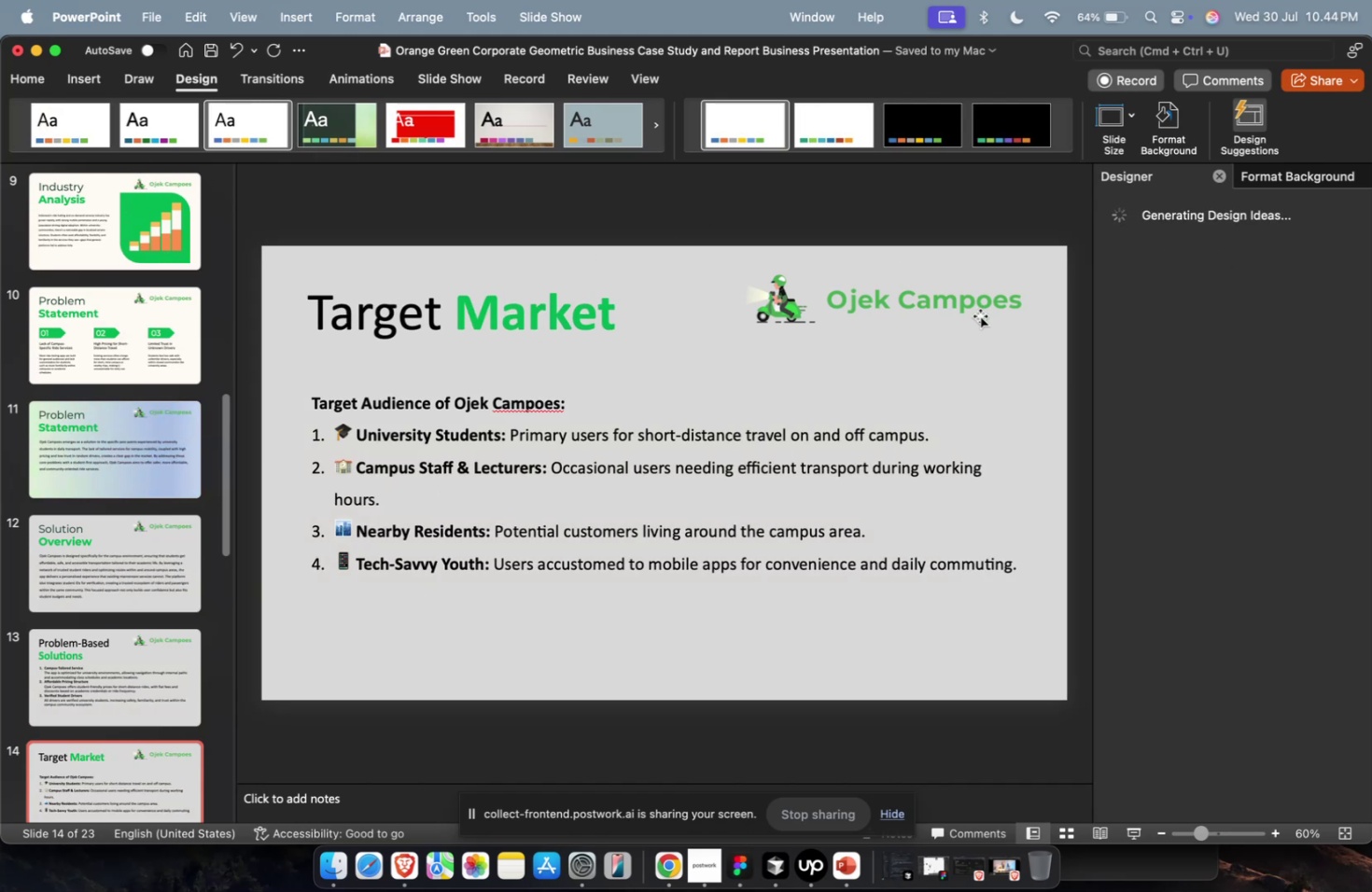 
left_click([1175, 141])
 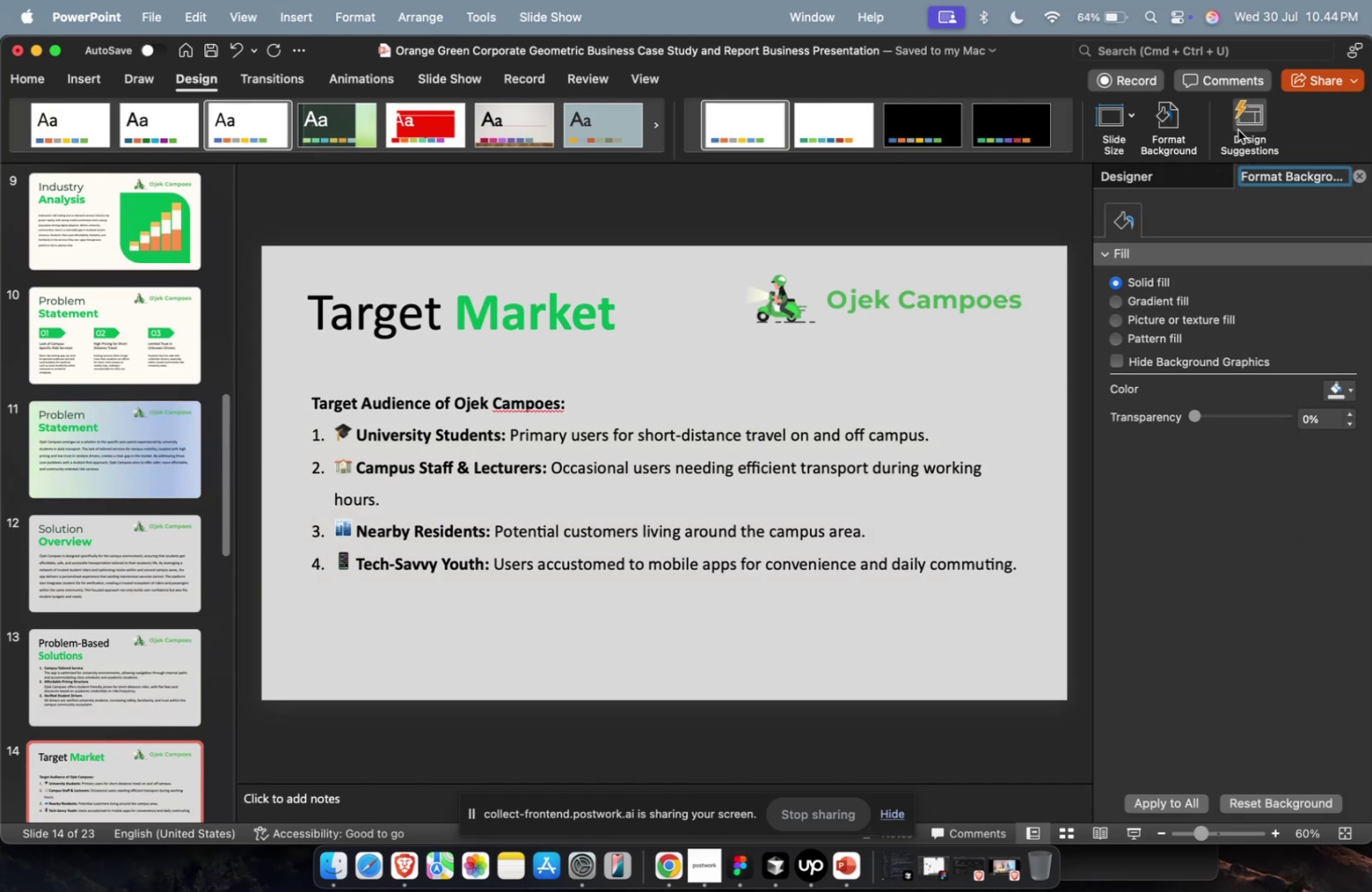 
left_click([1239, 130])
 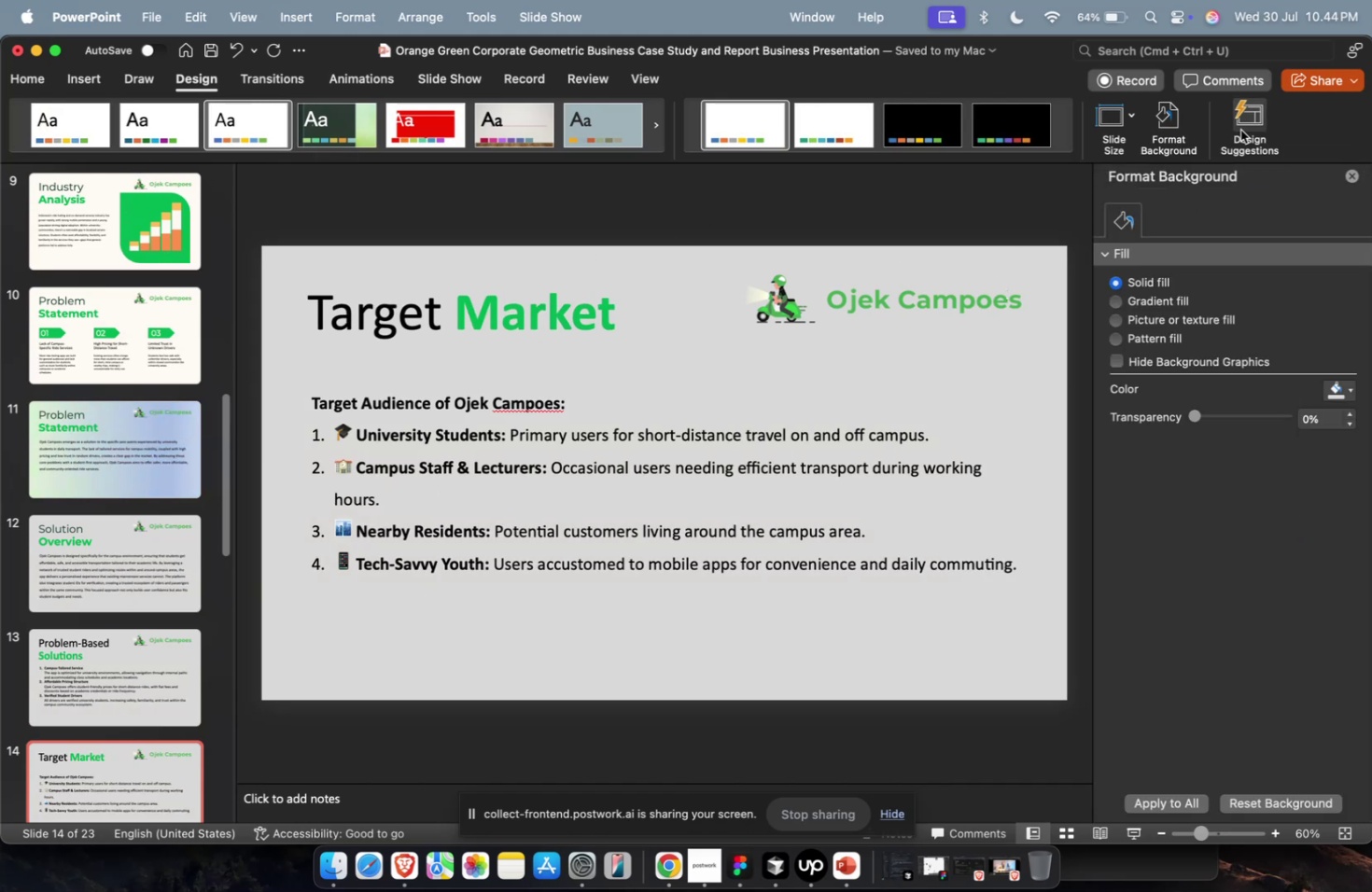 
double_click([1239, 130])
 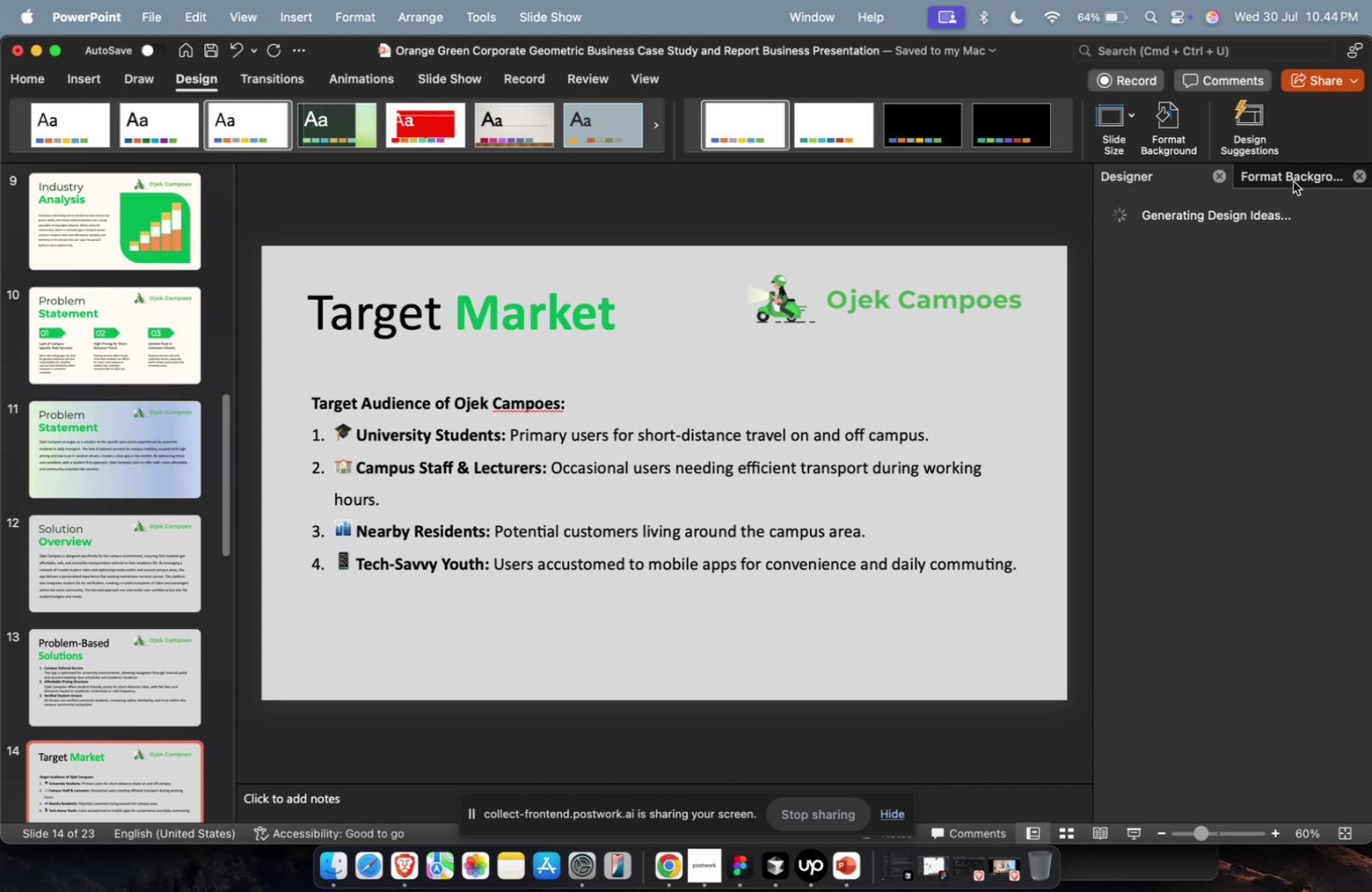 
scroll: coordinate [1236, 364], scroll_direction: down, amount: 12.0
 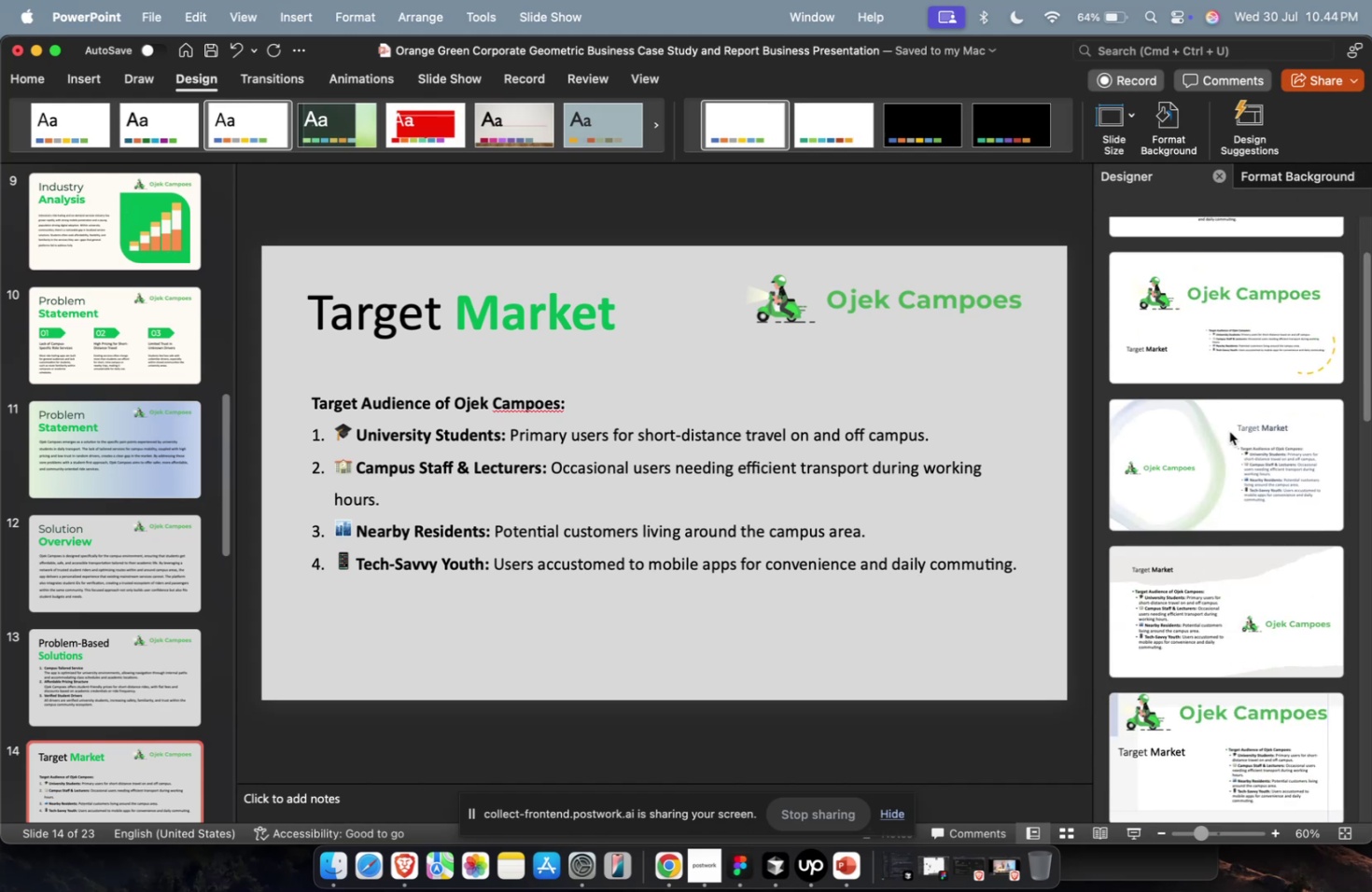 
left_click([1228, 431])
 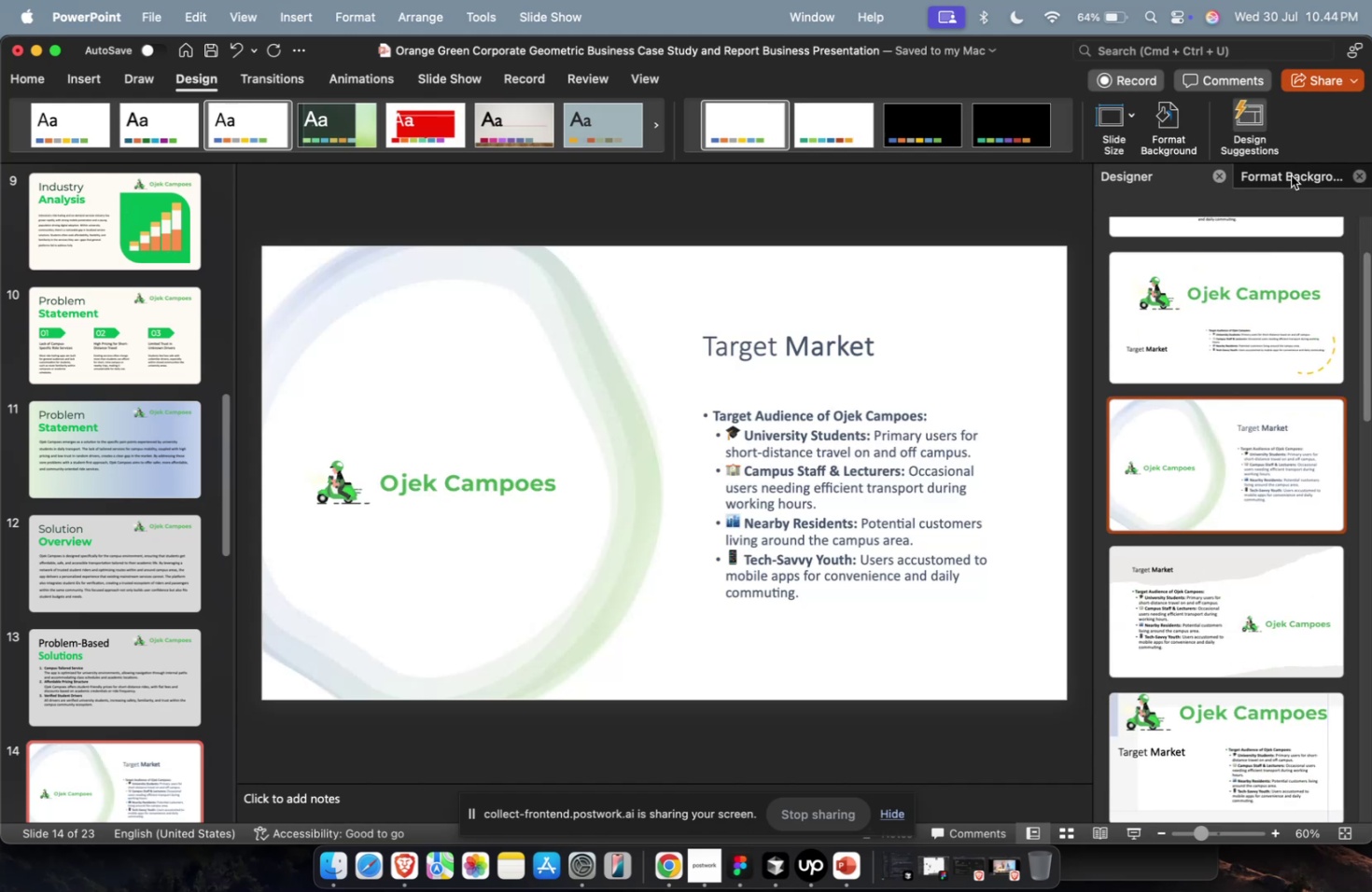 
left_click([1291, 174])
 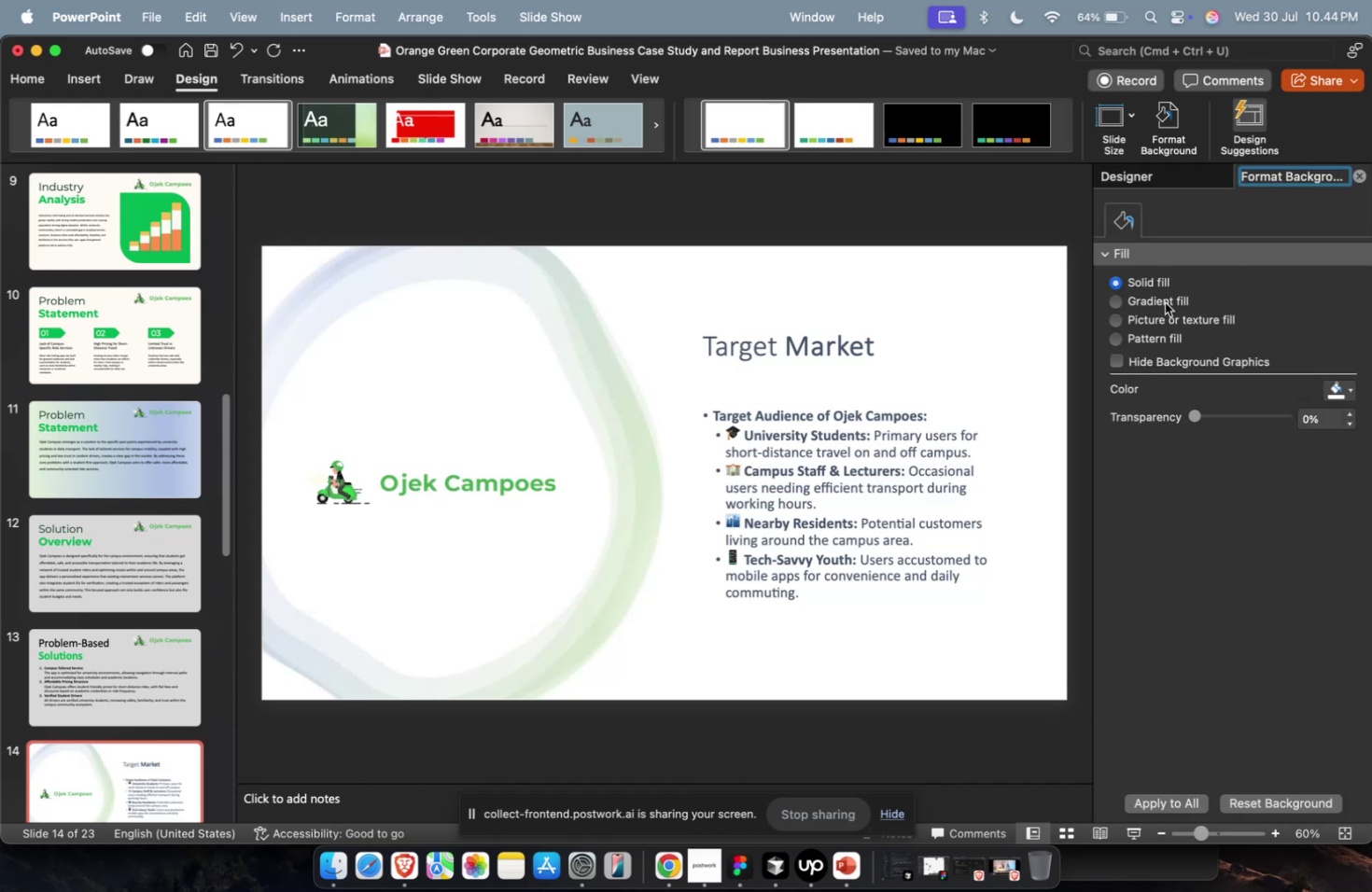 
left_click([1164, 301])
 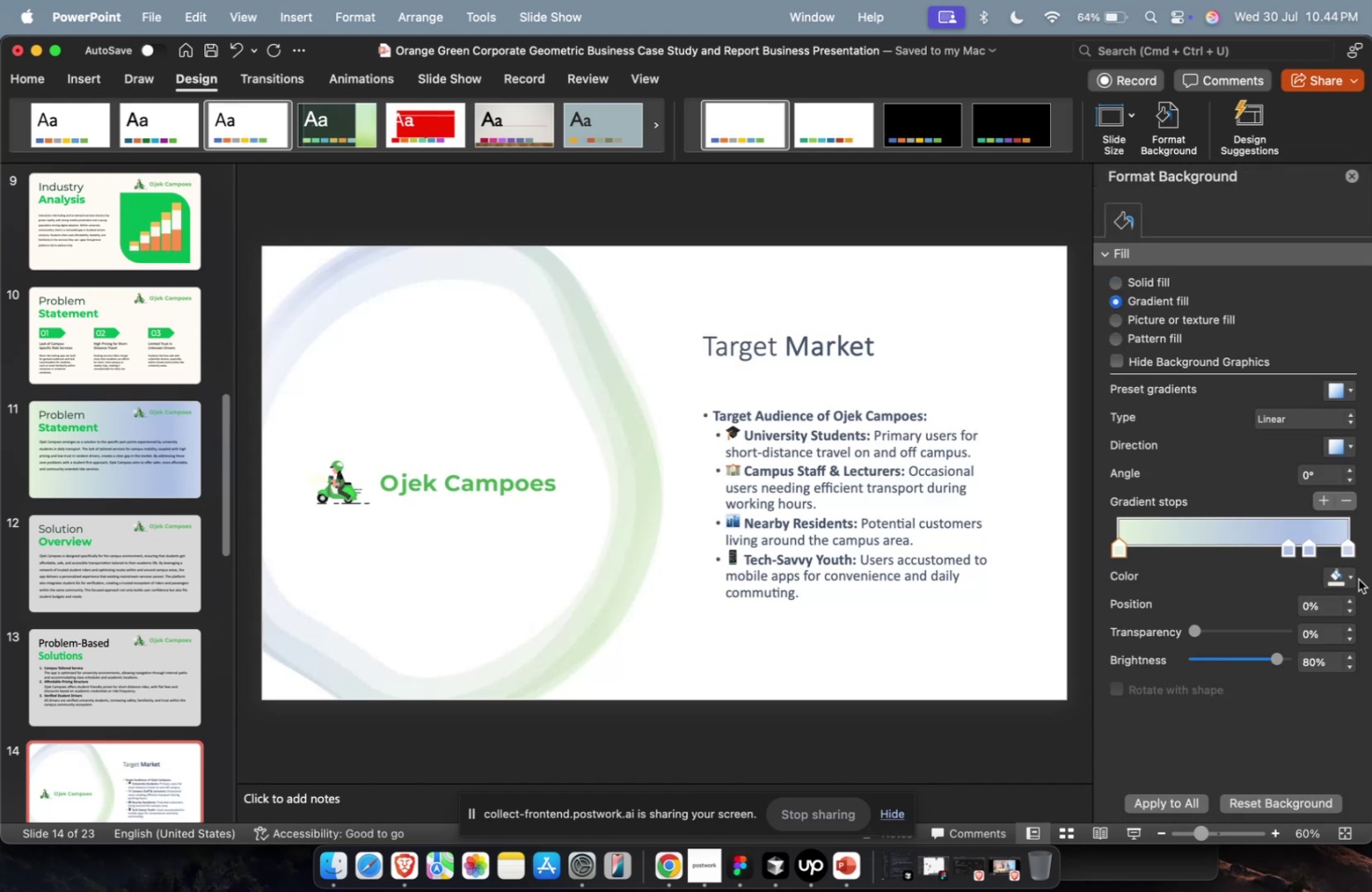 
left_click([1350, 586])
 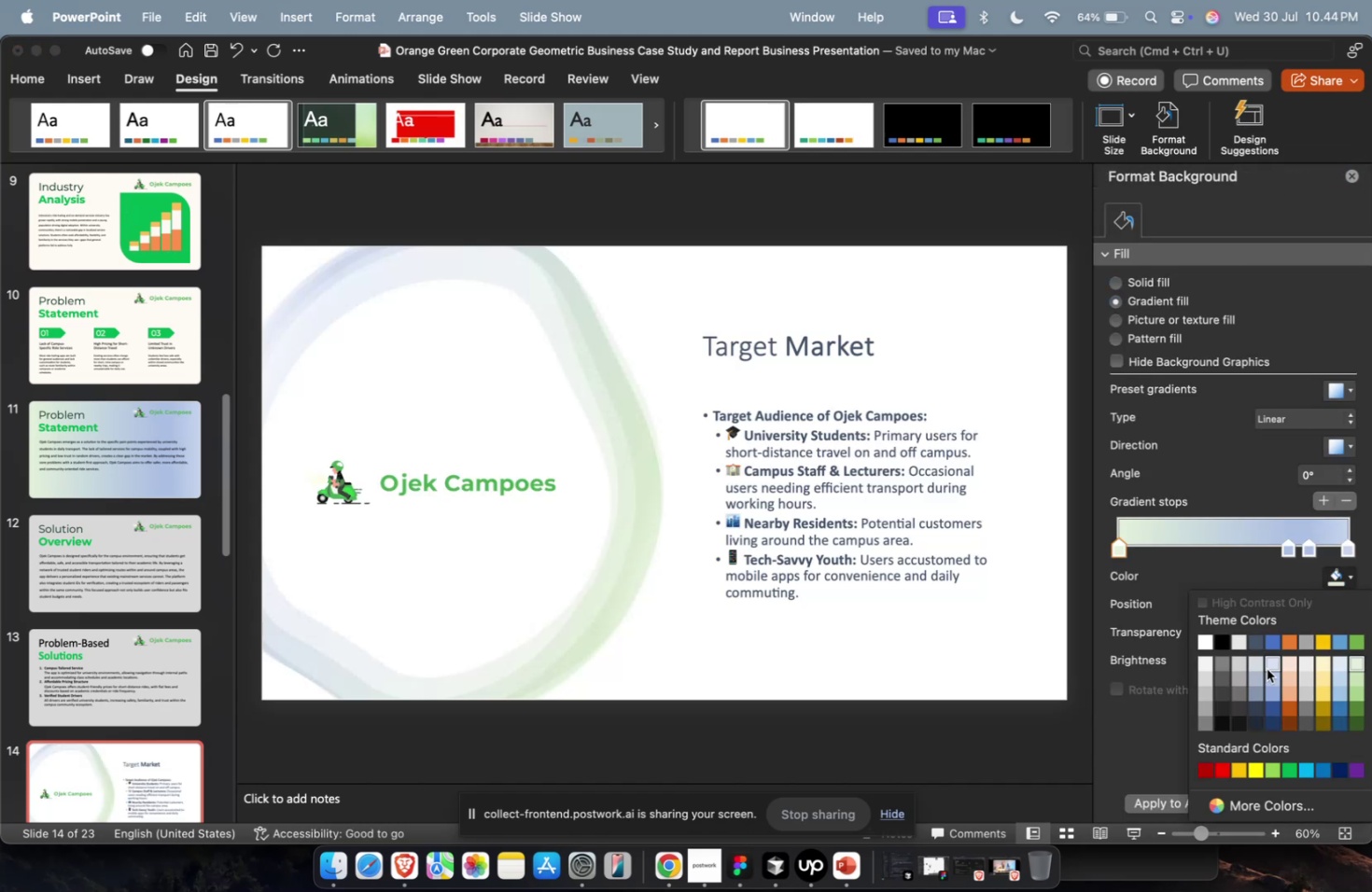 
double_click([1266, 668])
 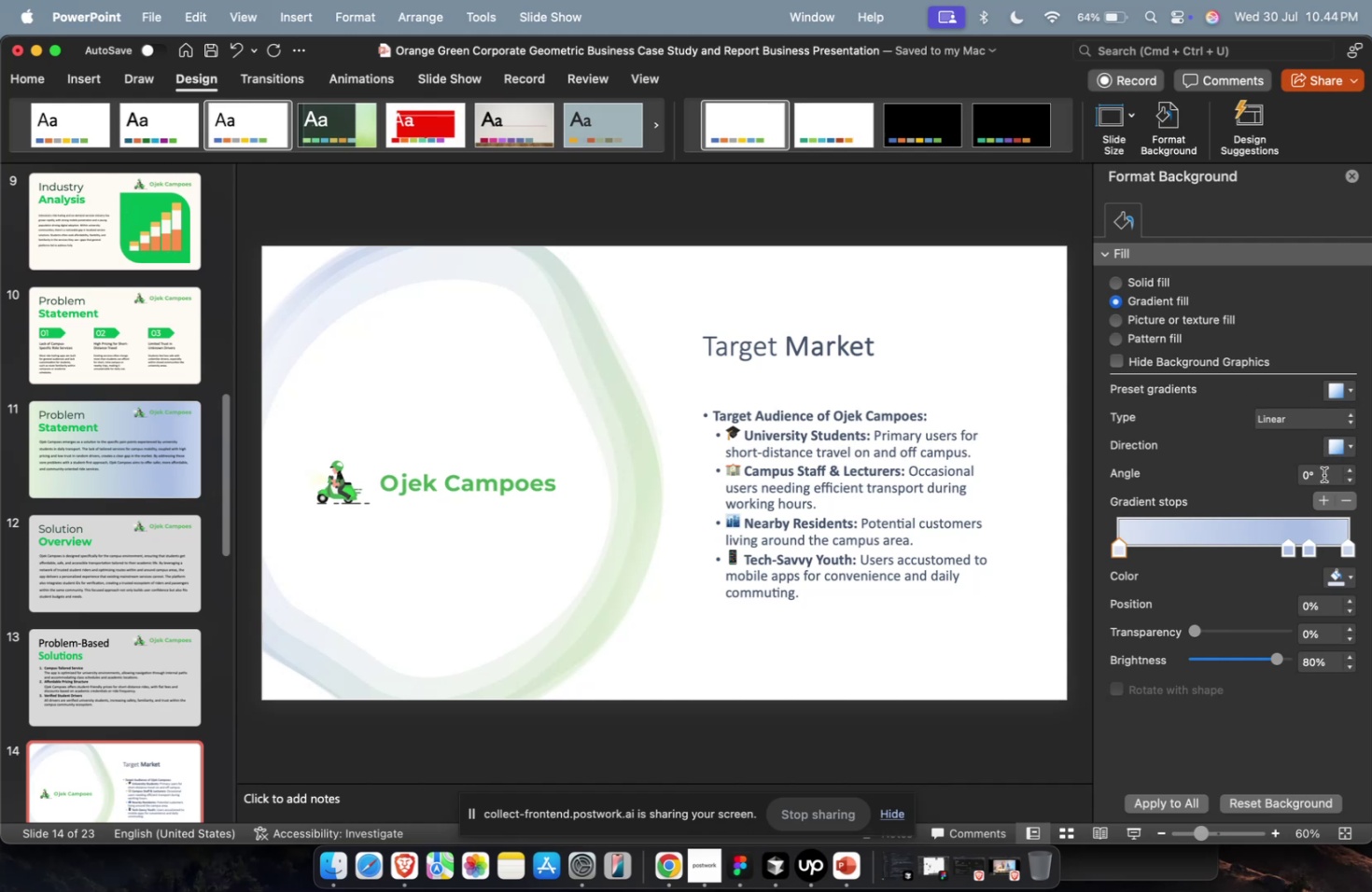 
left_click([1136, 289])
 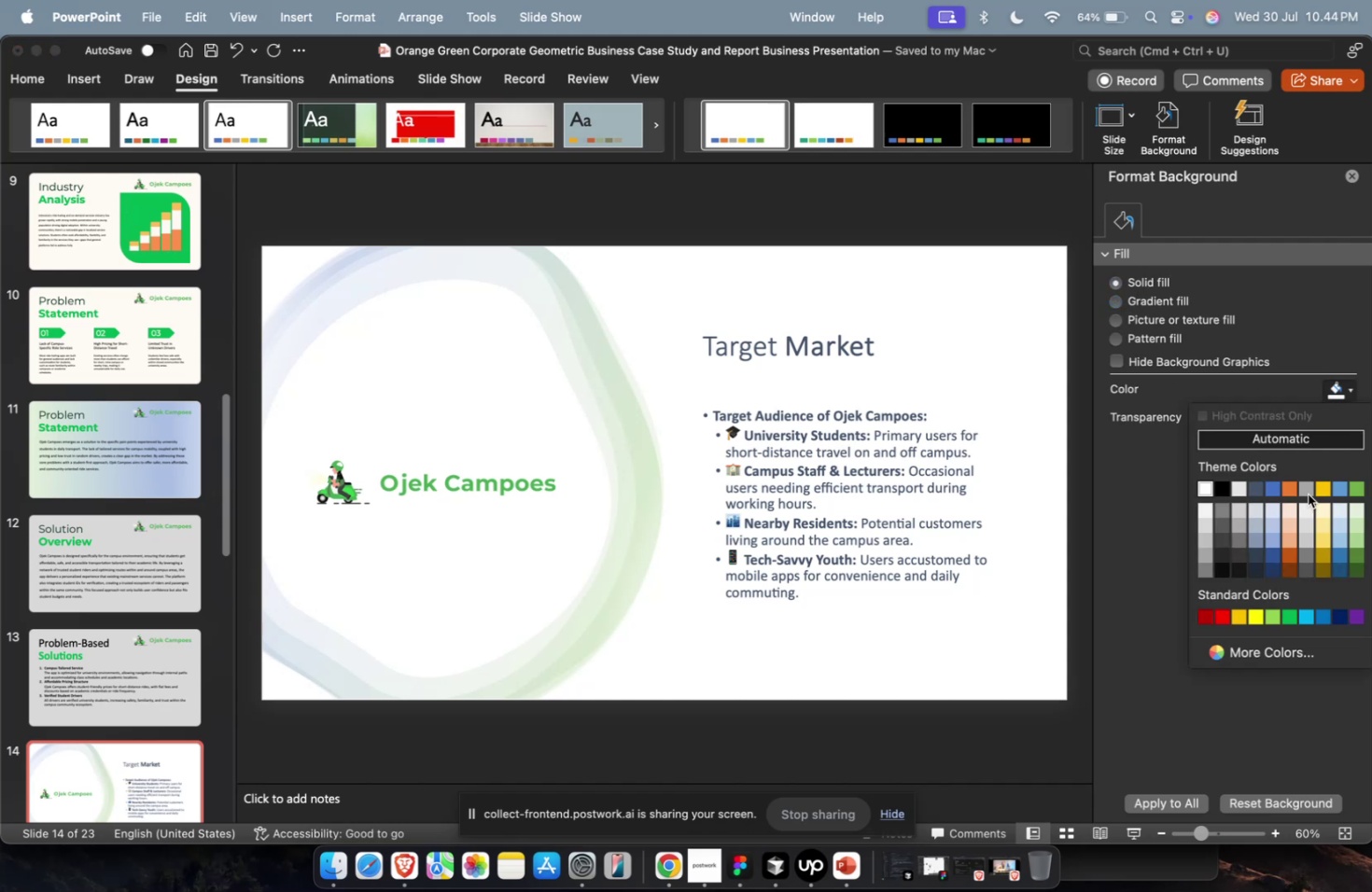 
double_click([1277, 596])
 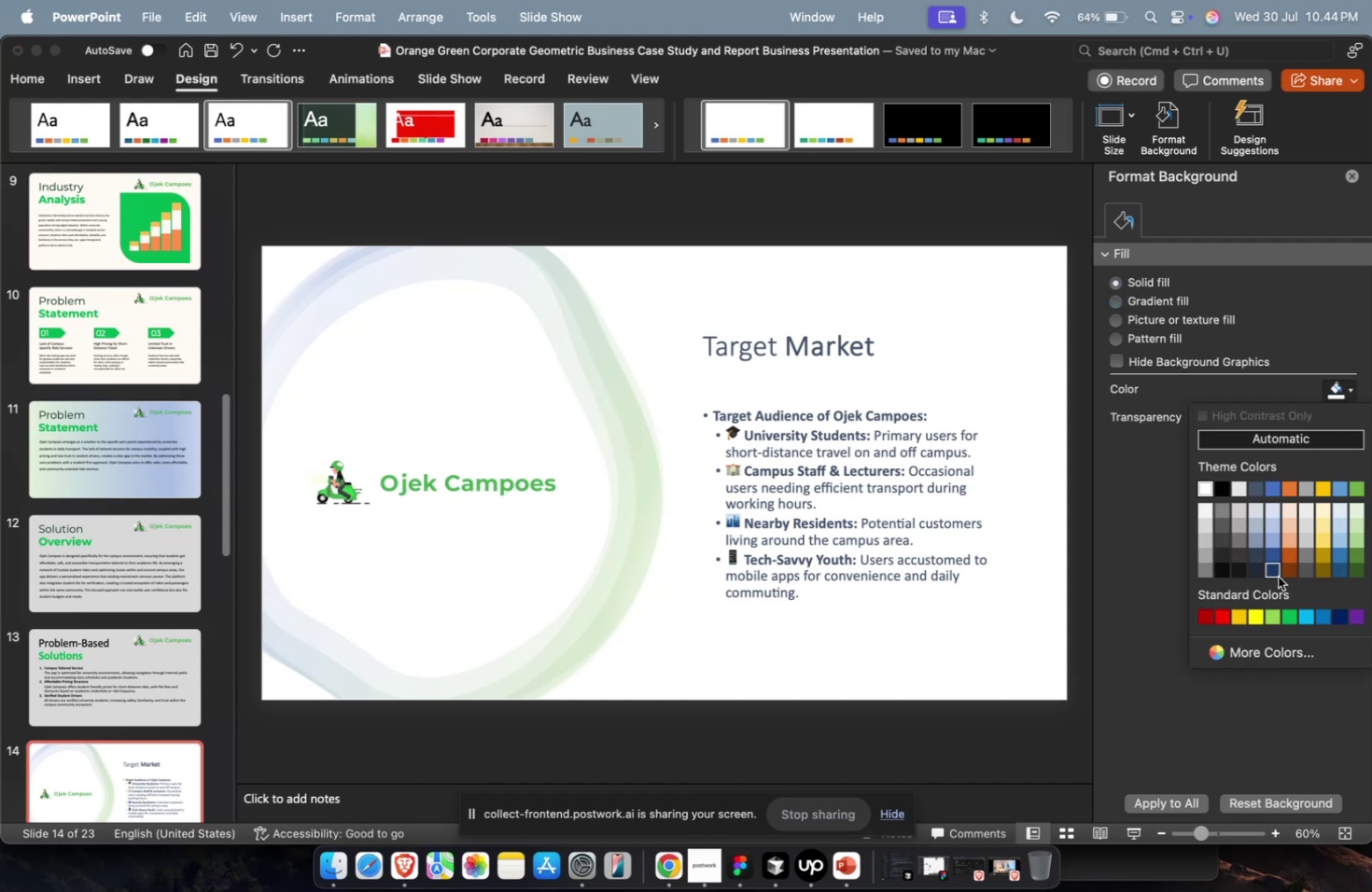 
triple_click([1277, 576])
 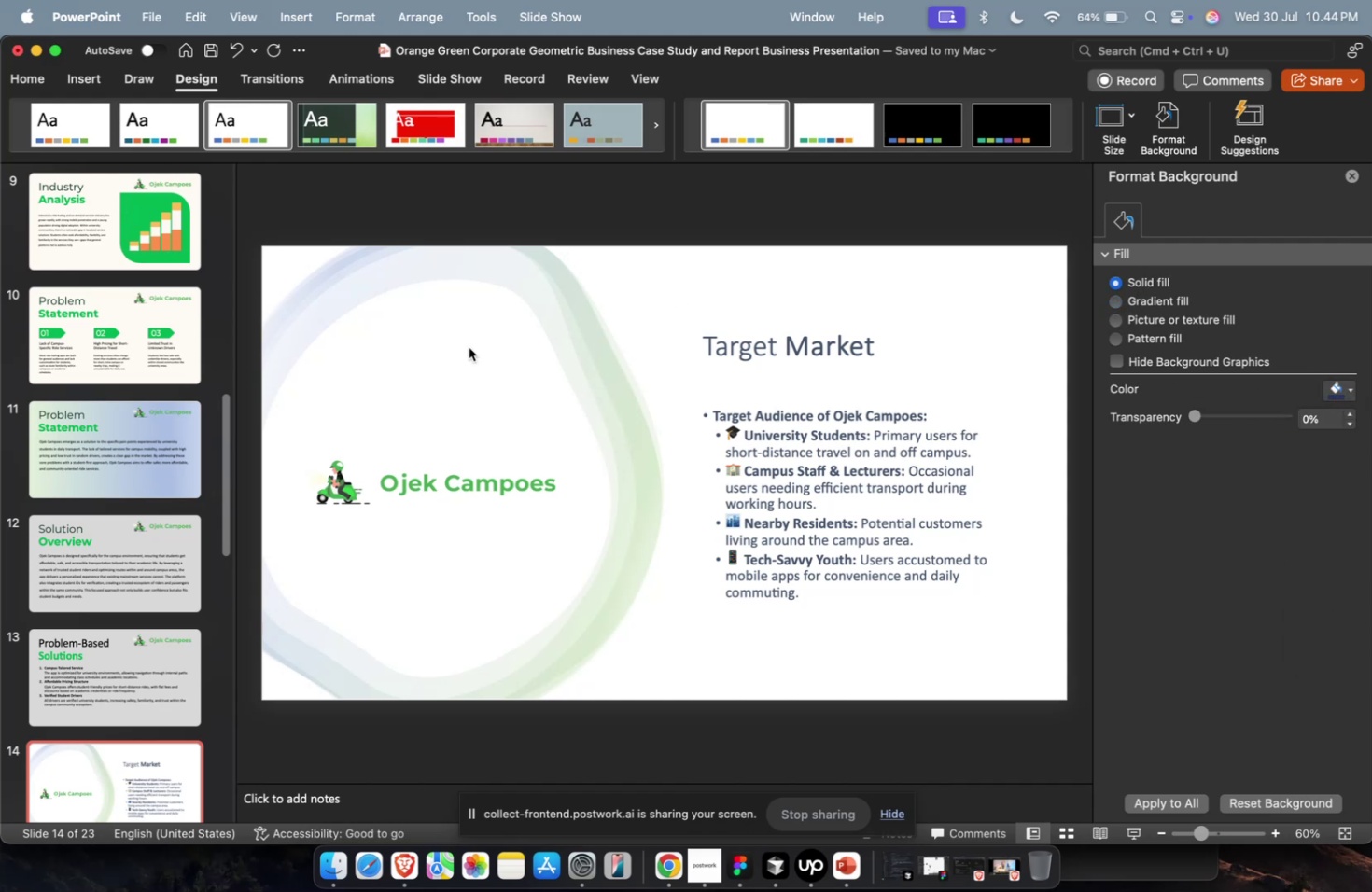 
scroll: coordinate [147, 606], scroll_direction: down, amount: 11.0
 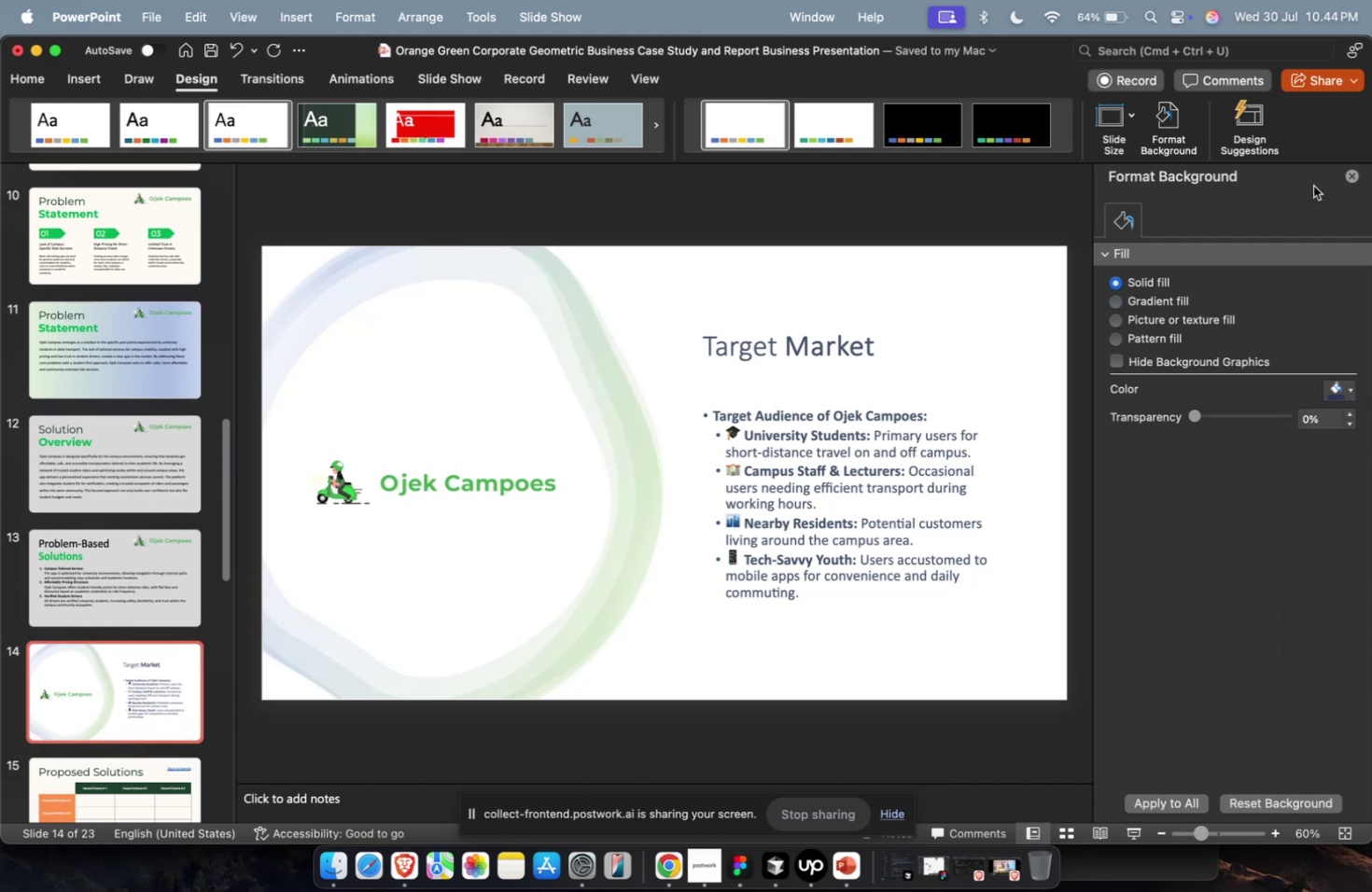 
double_click([1064, 507])
 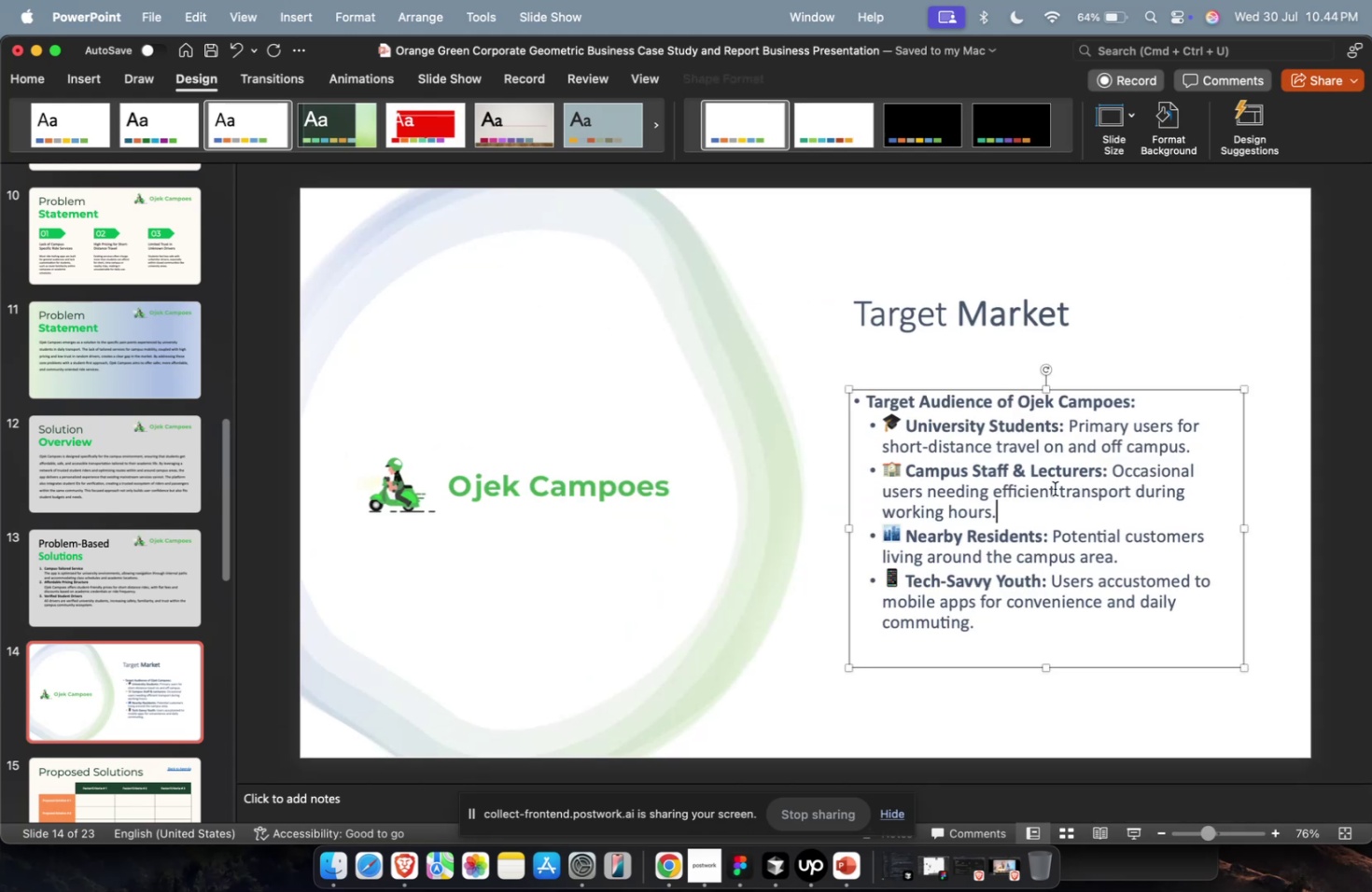 
key(Escape)
 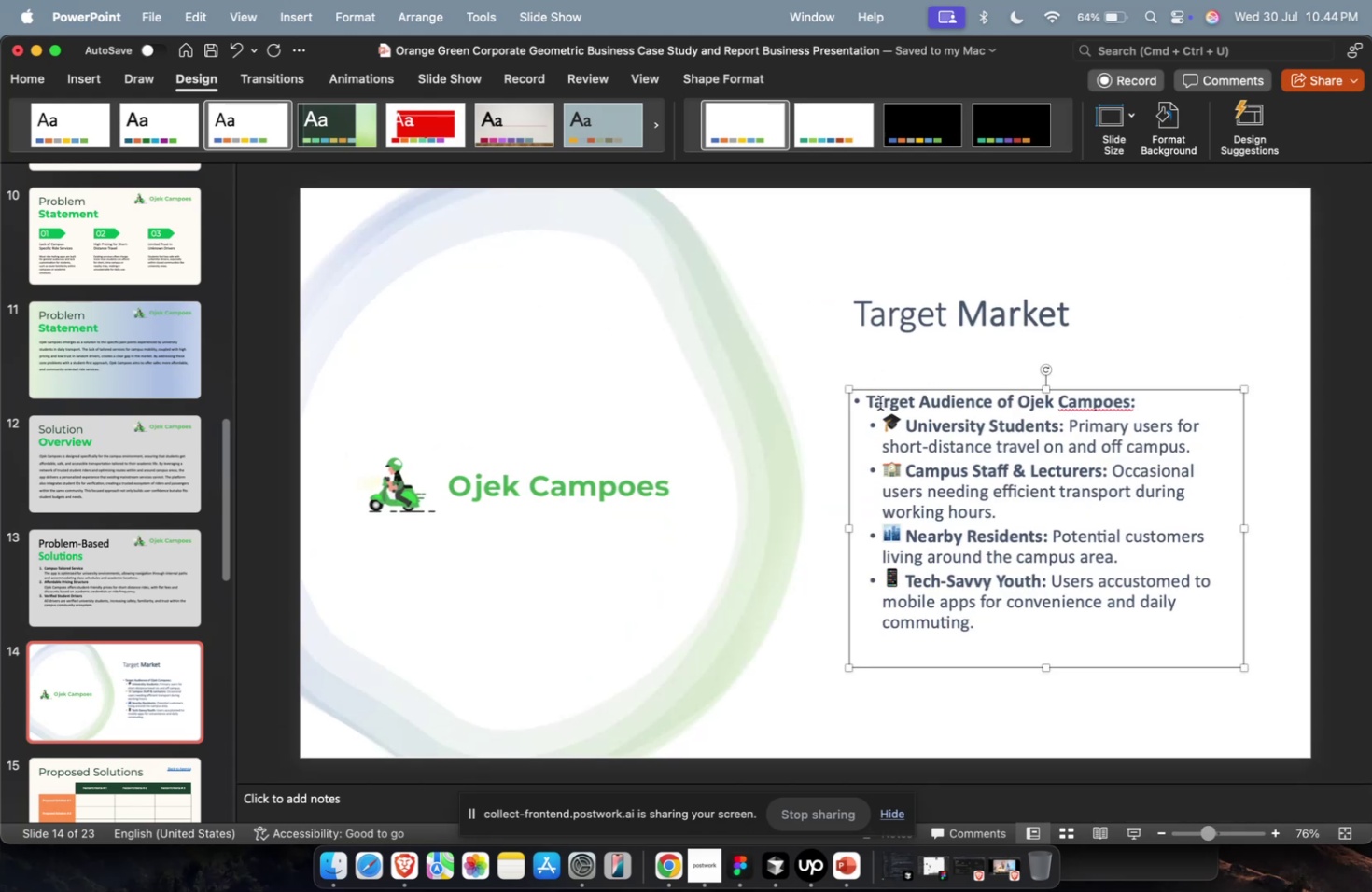 
left_click([871, 404])
 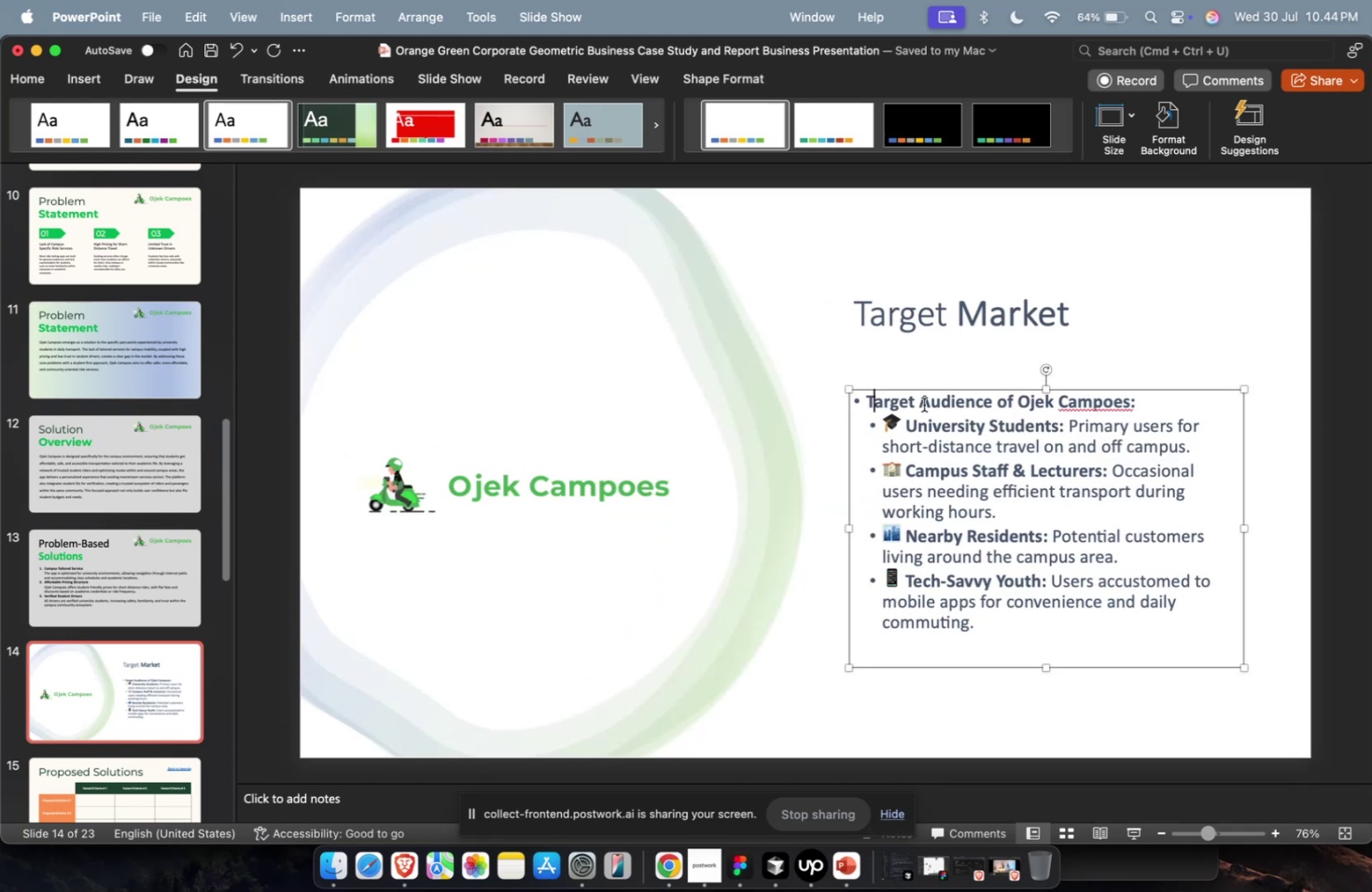 
key(ArrowLeft)
 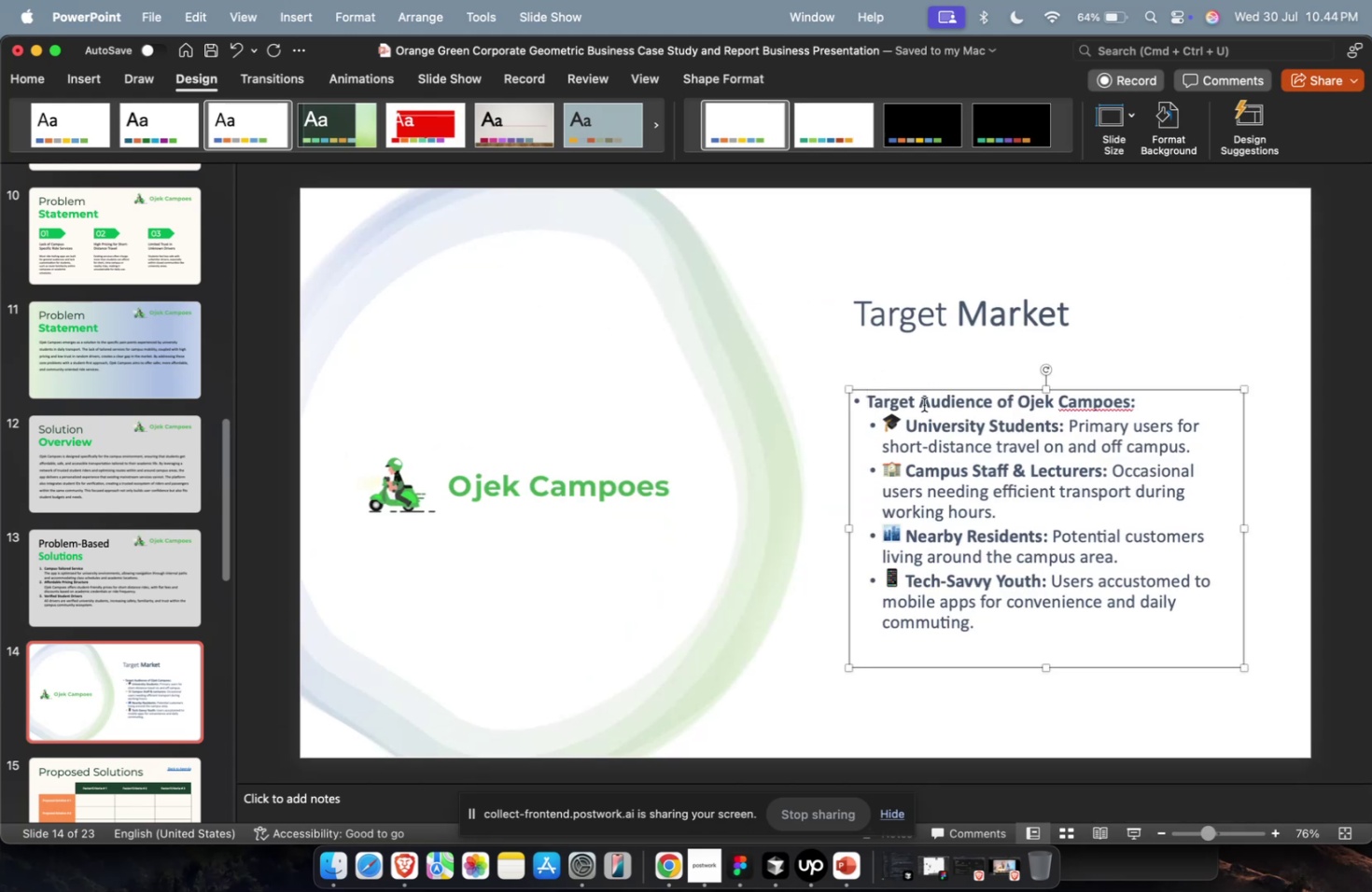 
key(Backspace)
 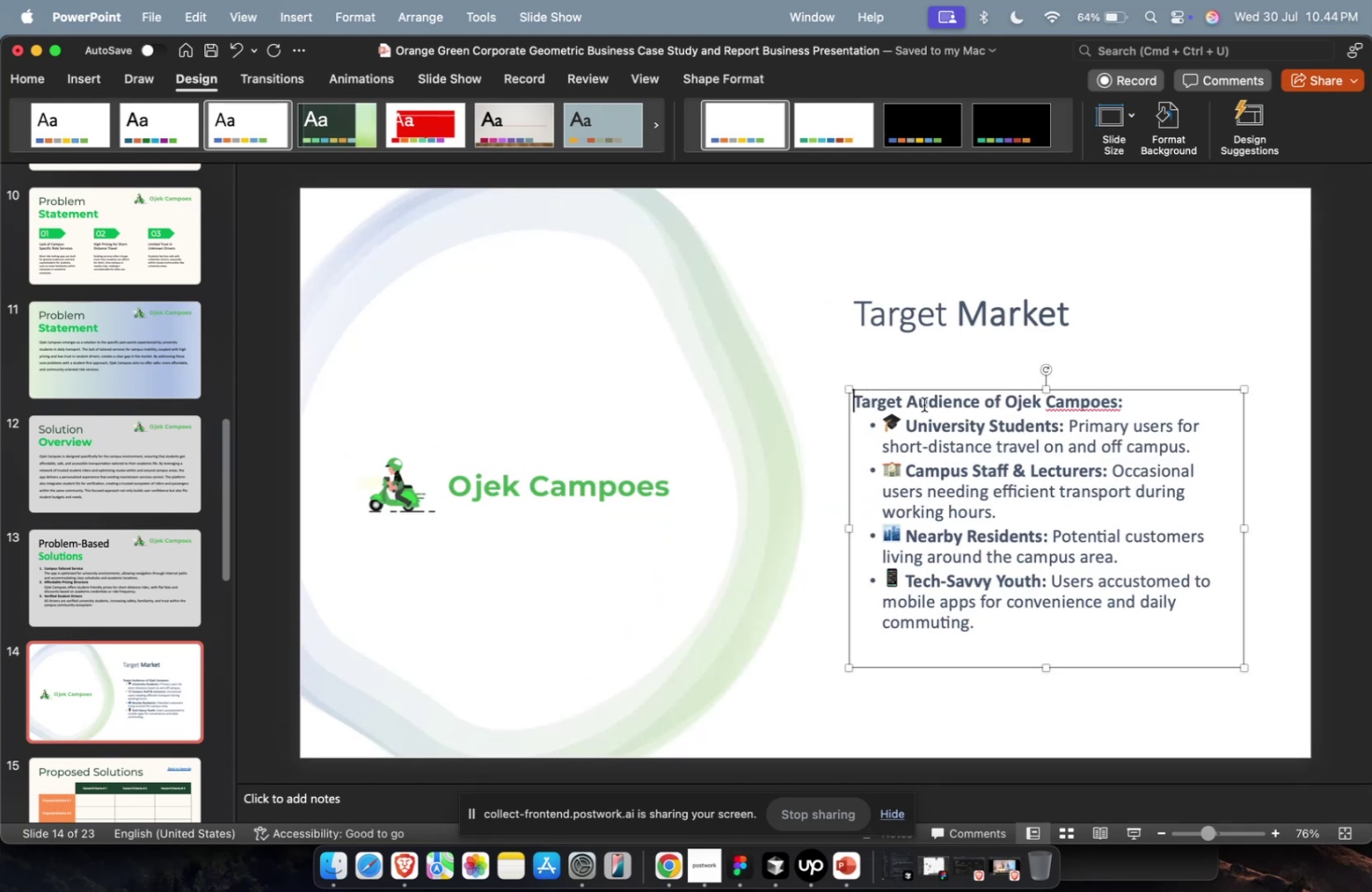 
hold_key(key=ShiftLeft, duration=0.77)
left_click([1174, 403])
 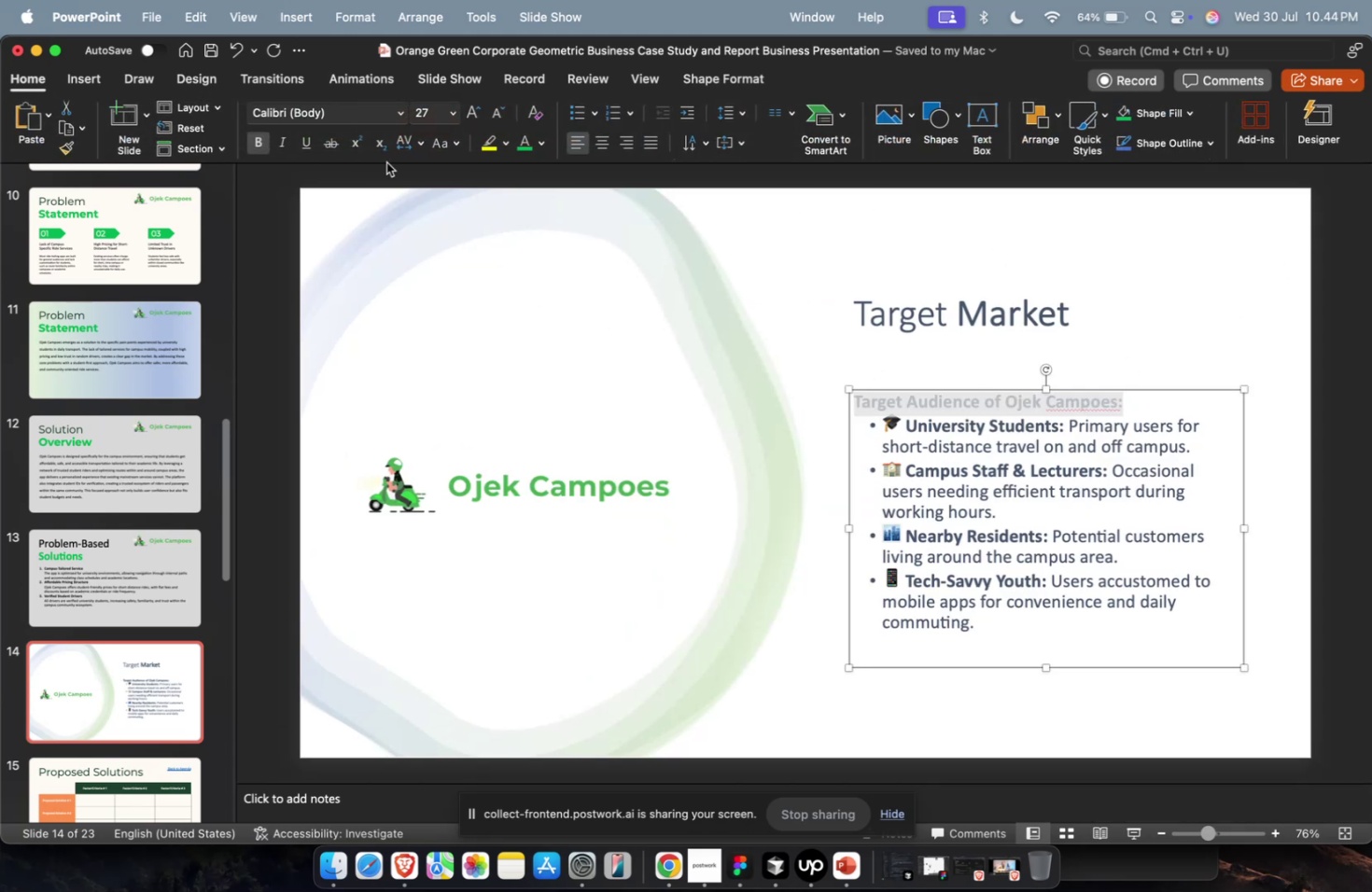 
left_click([428, 119])
 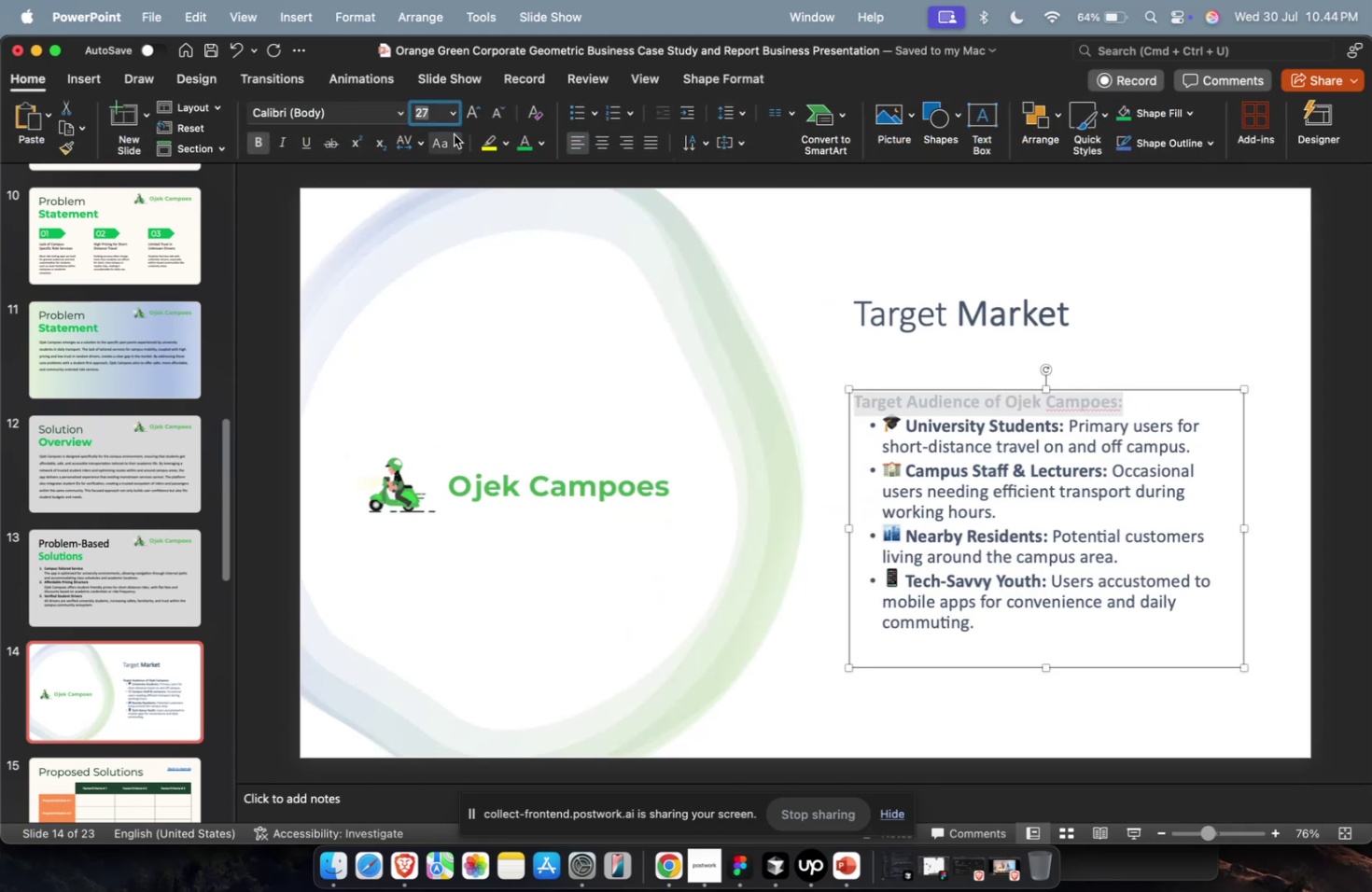 
type(32)
 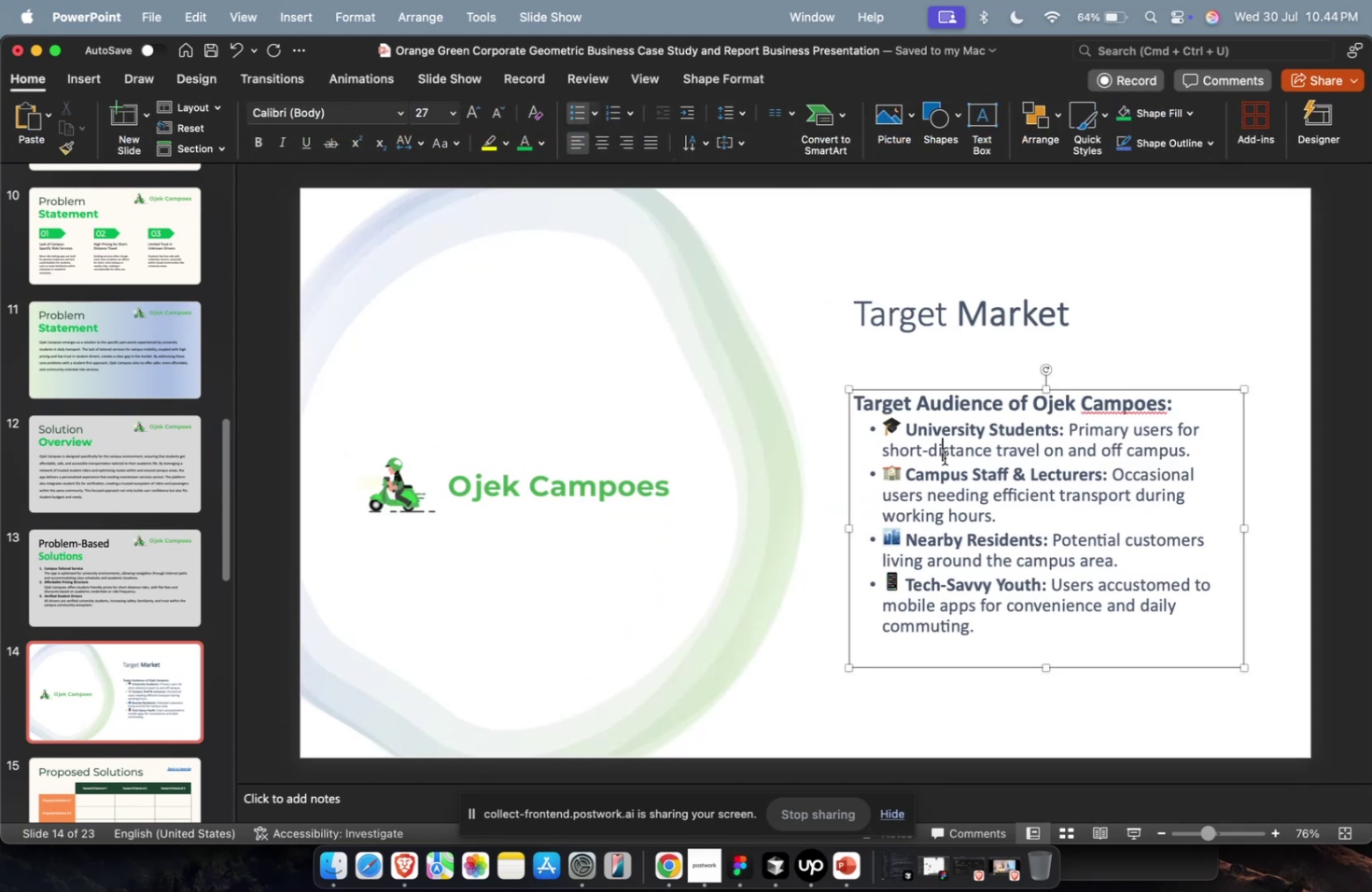 
double_click([944, 457])
 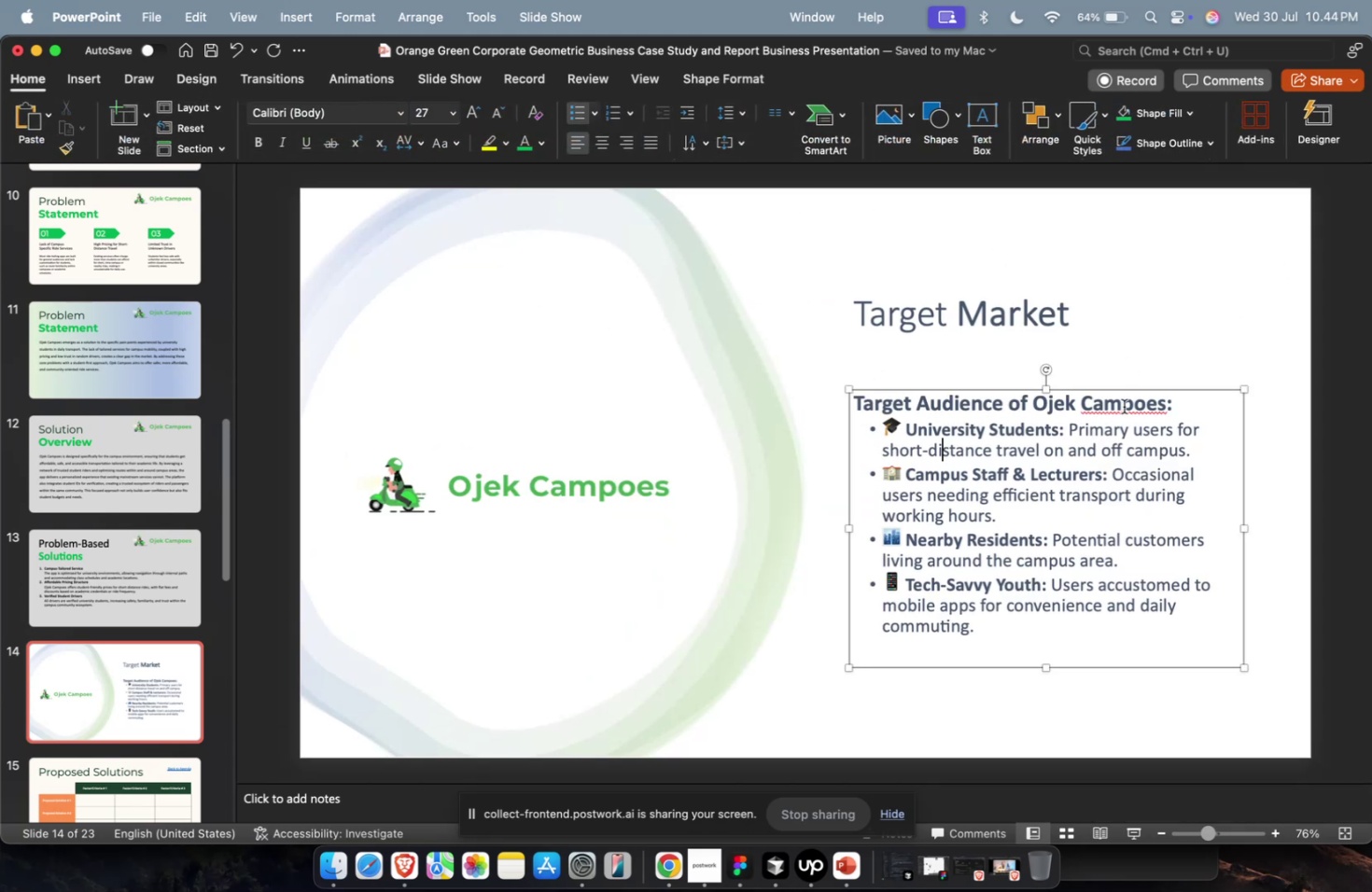 
key(Escape)
 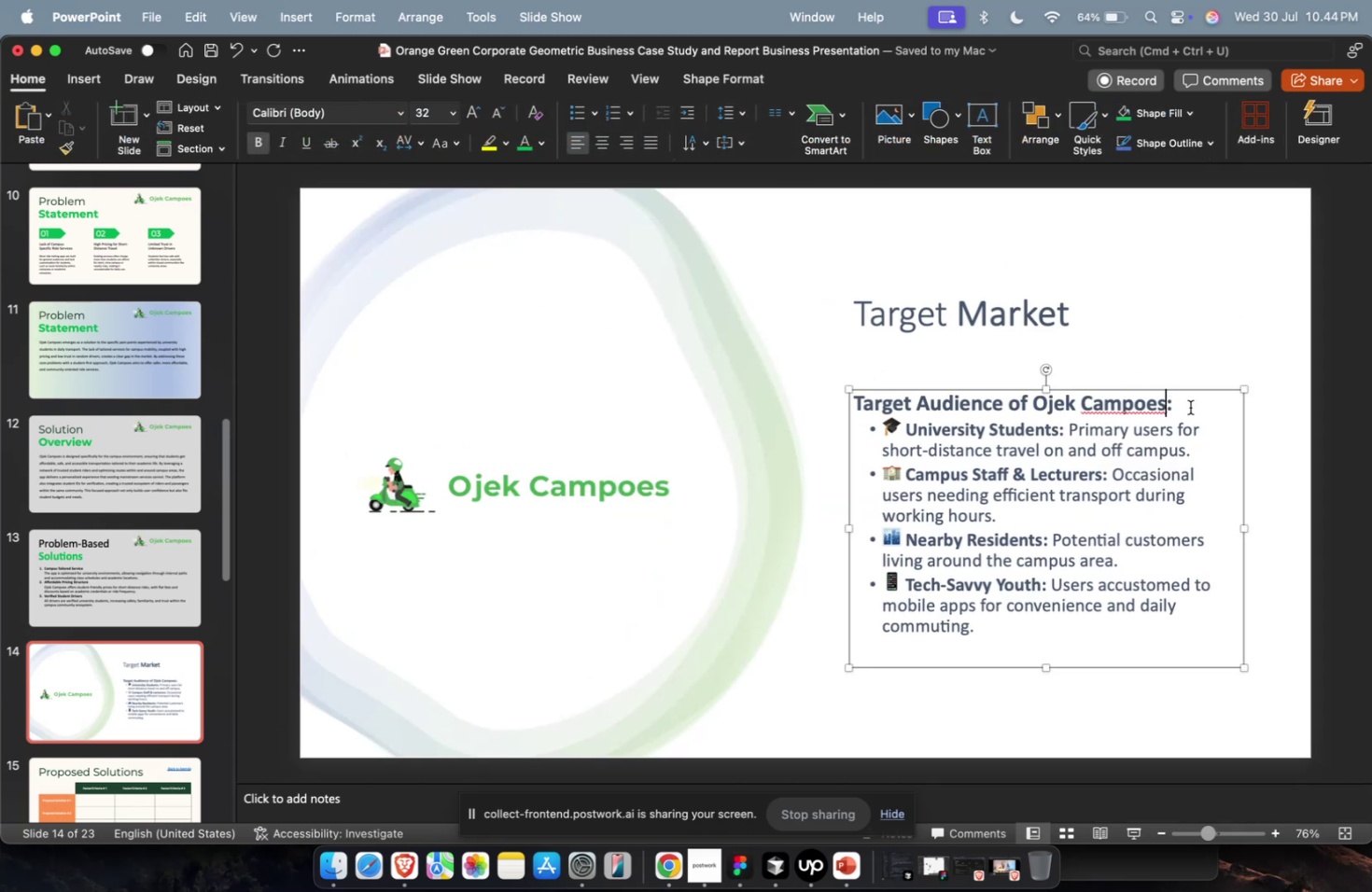 
double_click([1189, 407])
 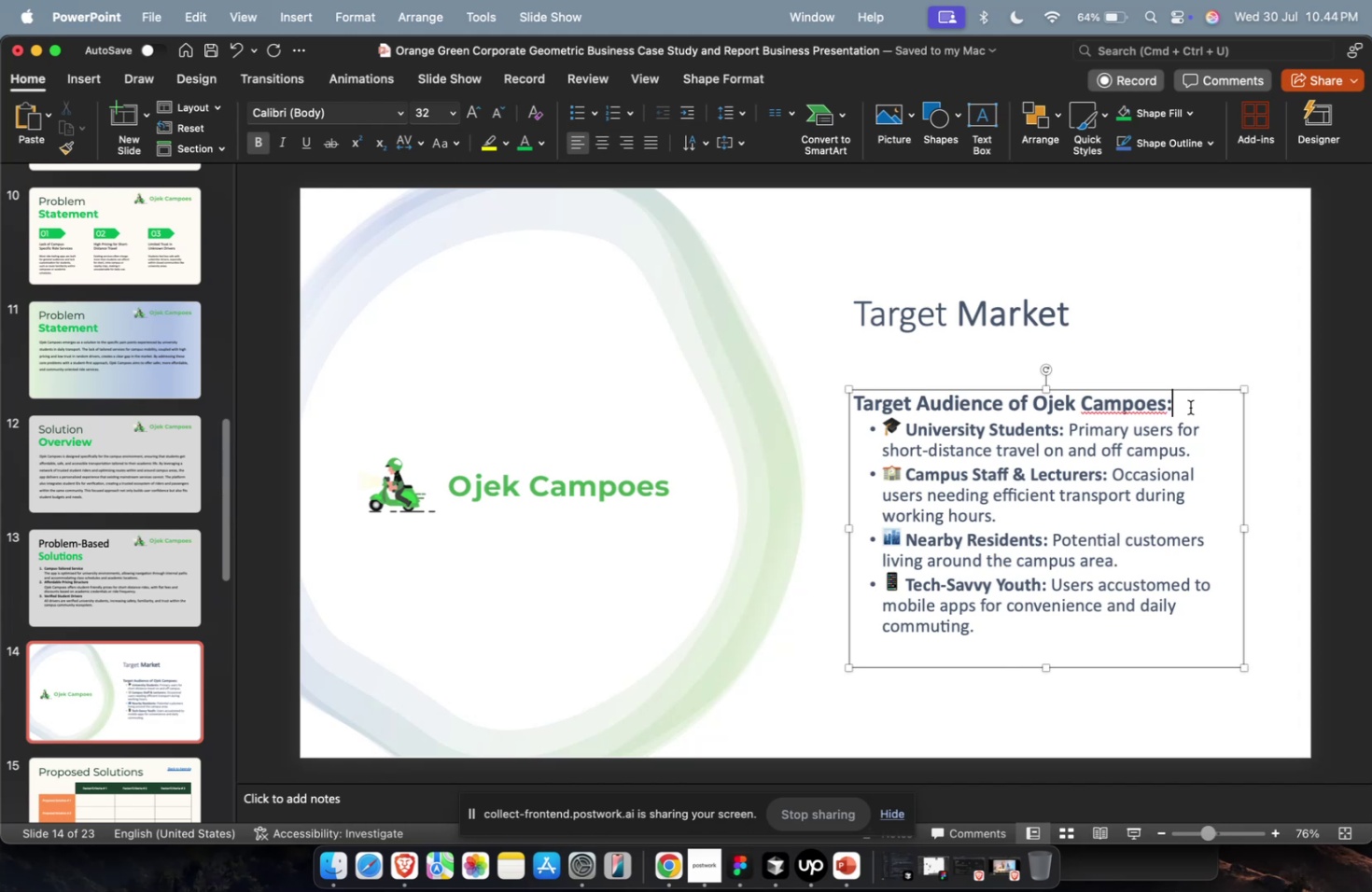 
key(Enter)
 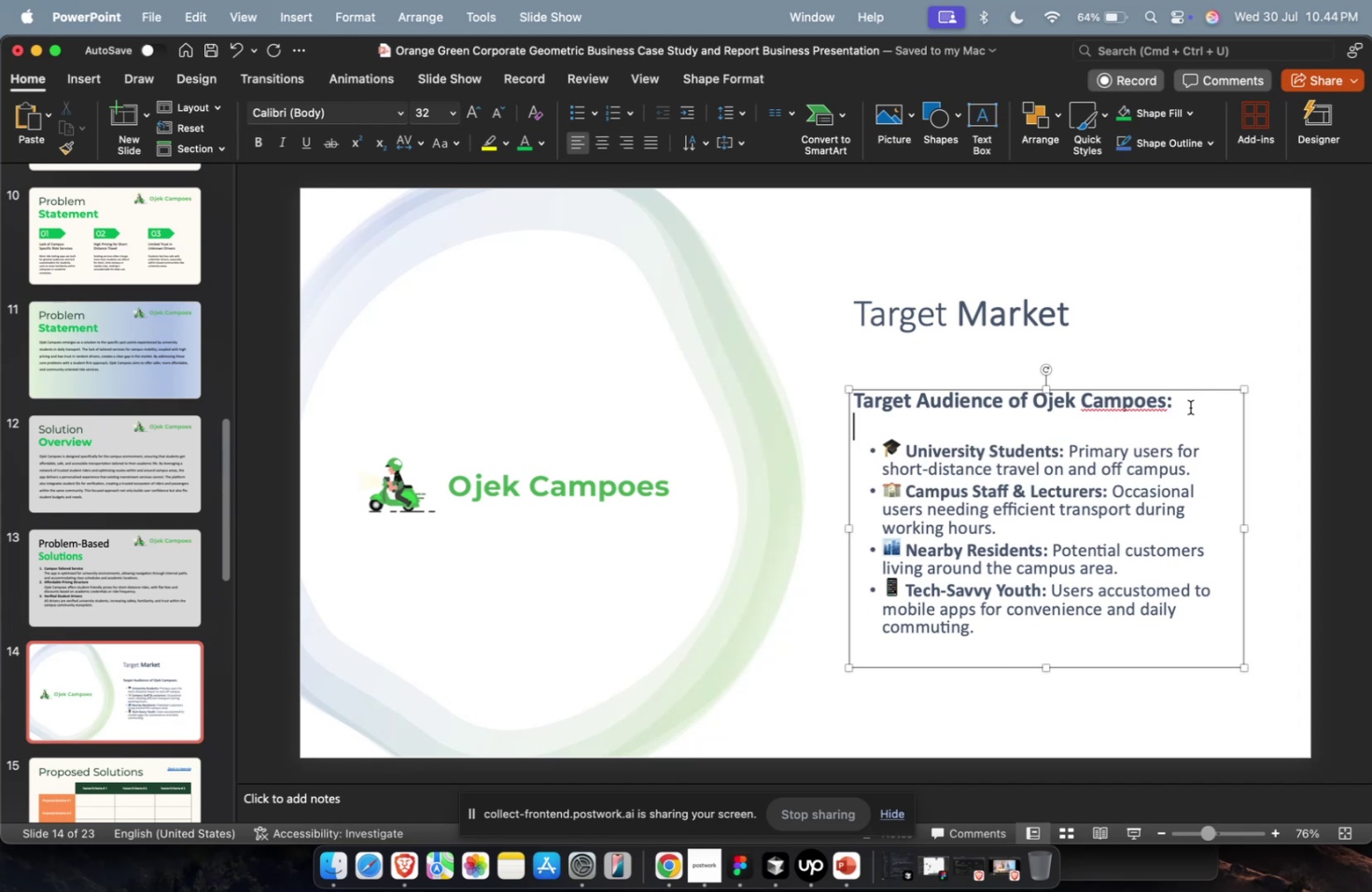 
key(Escape)
 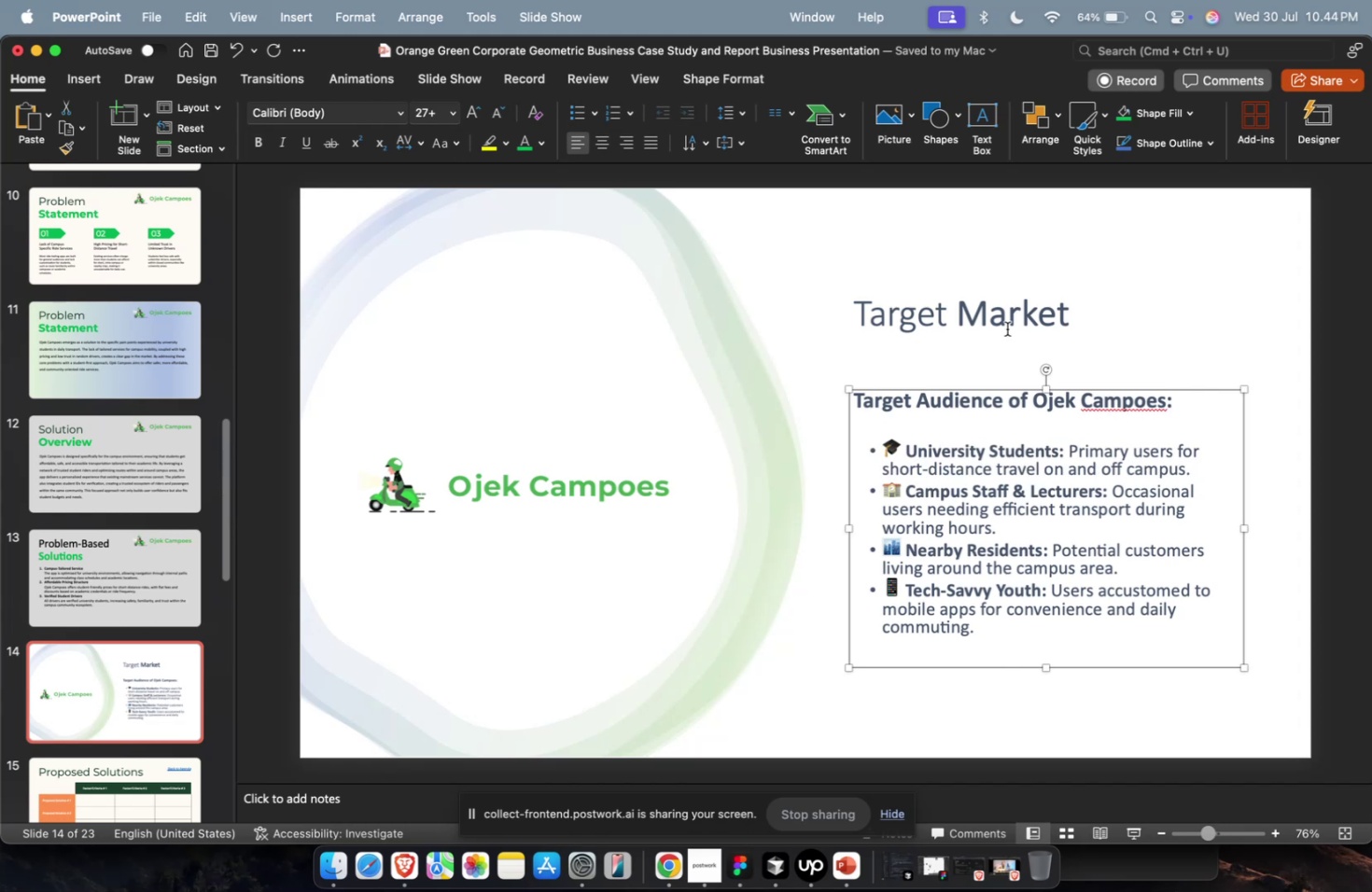 
left_click([1006, 328])
 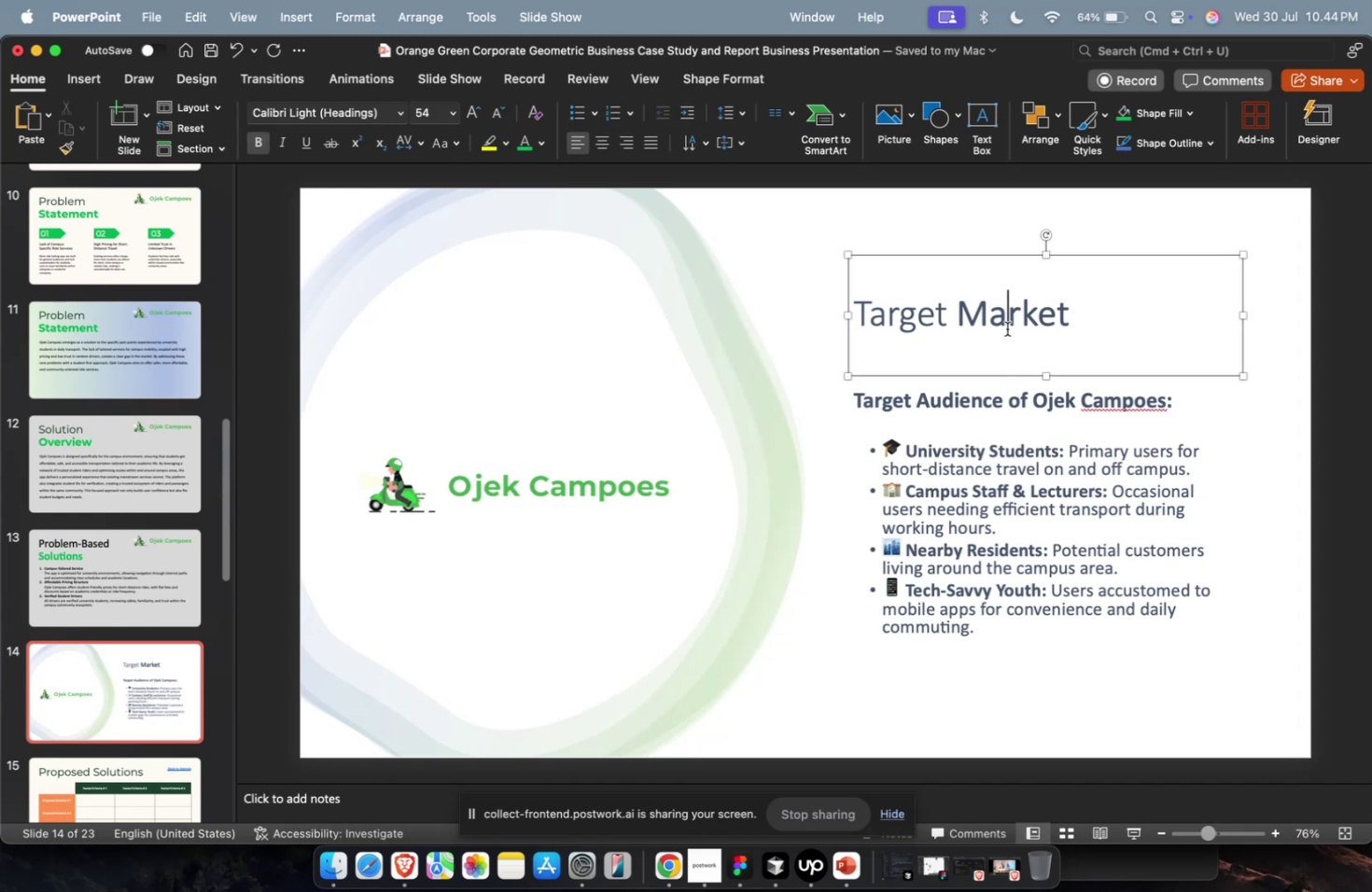 
key(Escape)
 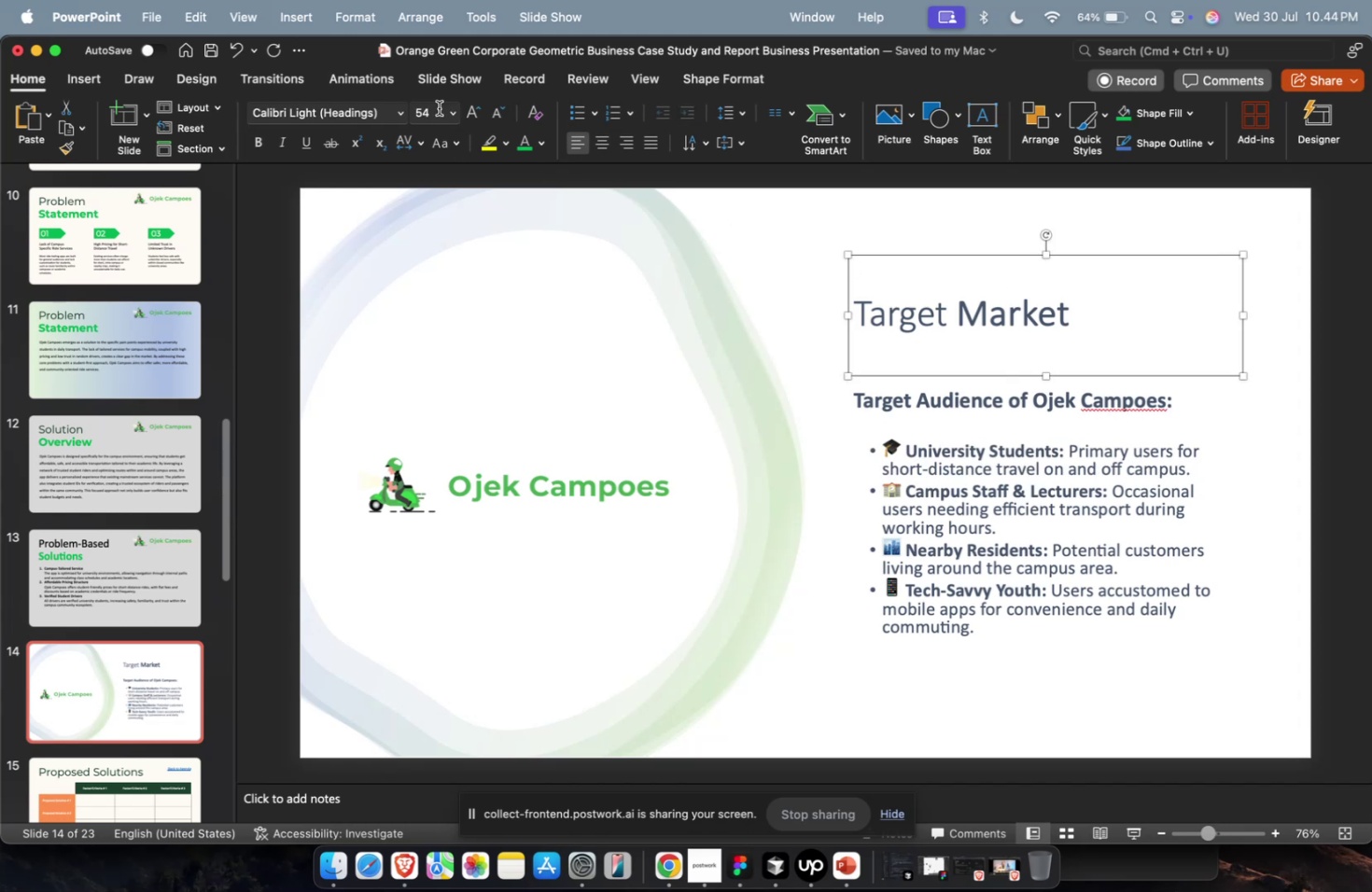 
left_click([434, 111])
 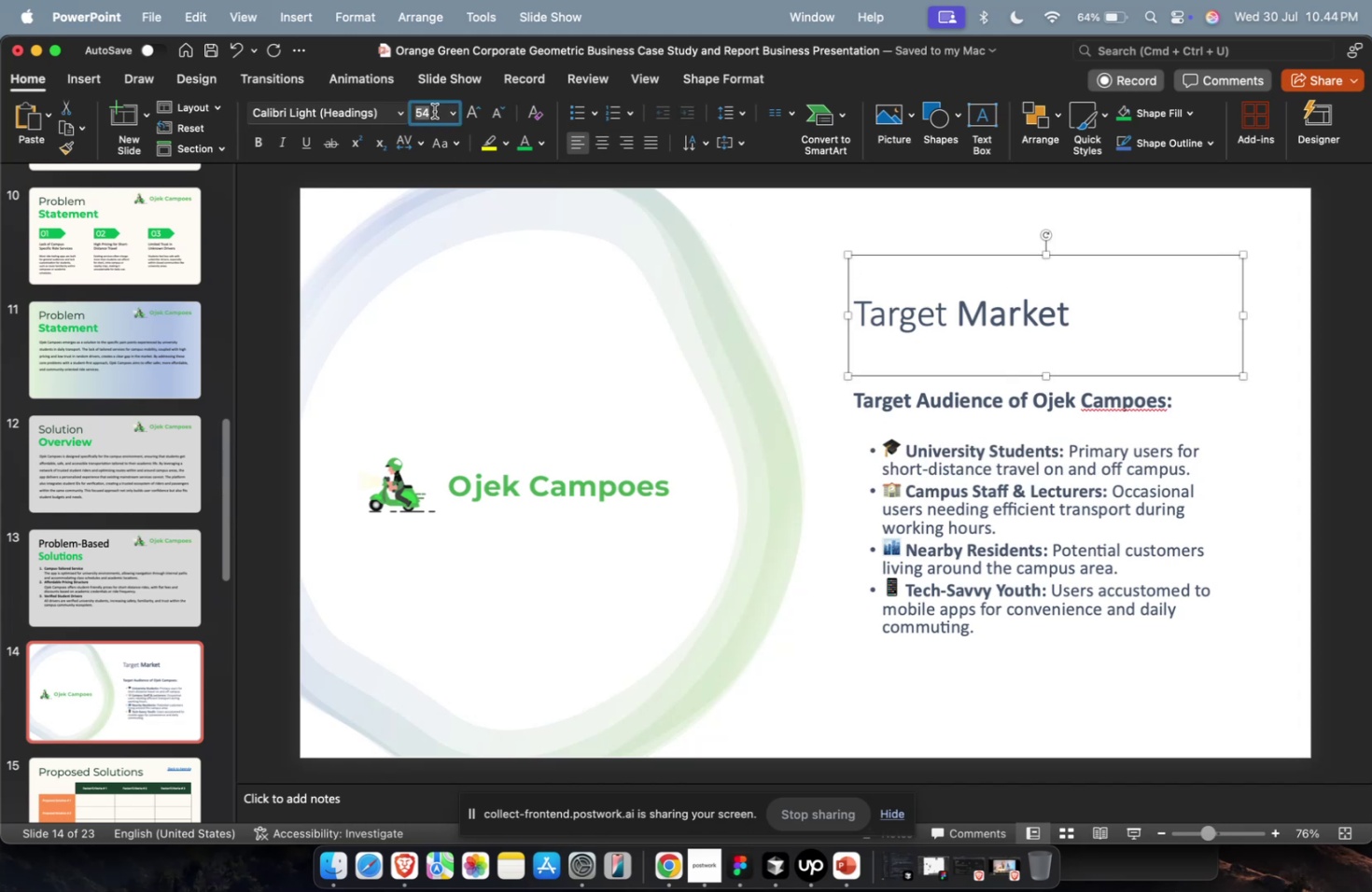 
type(72)
 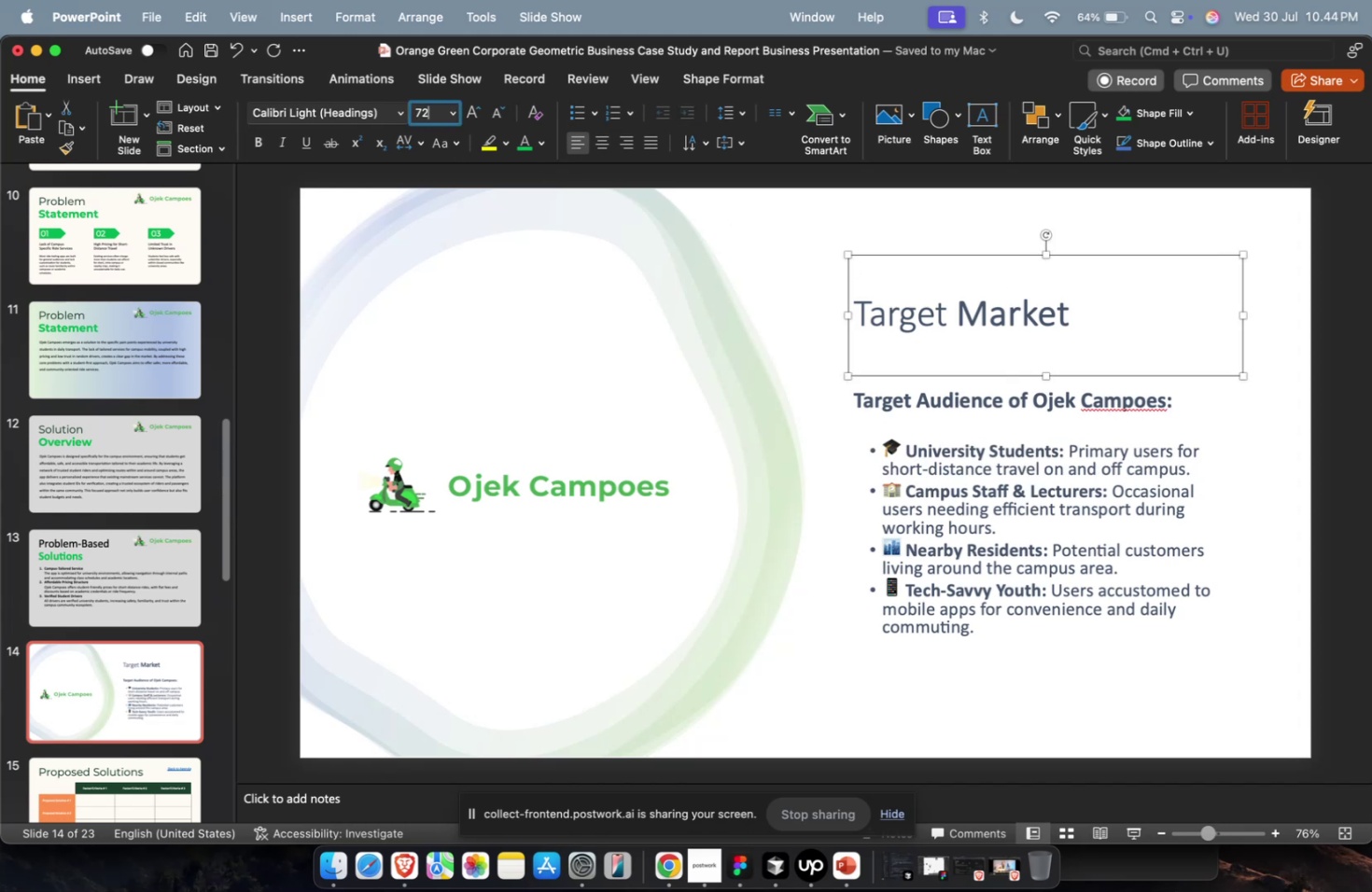 
key(Enter)
 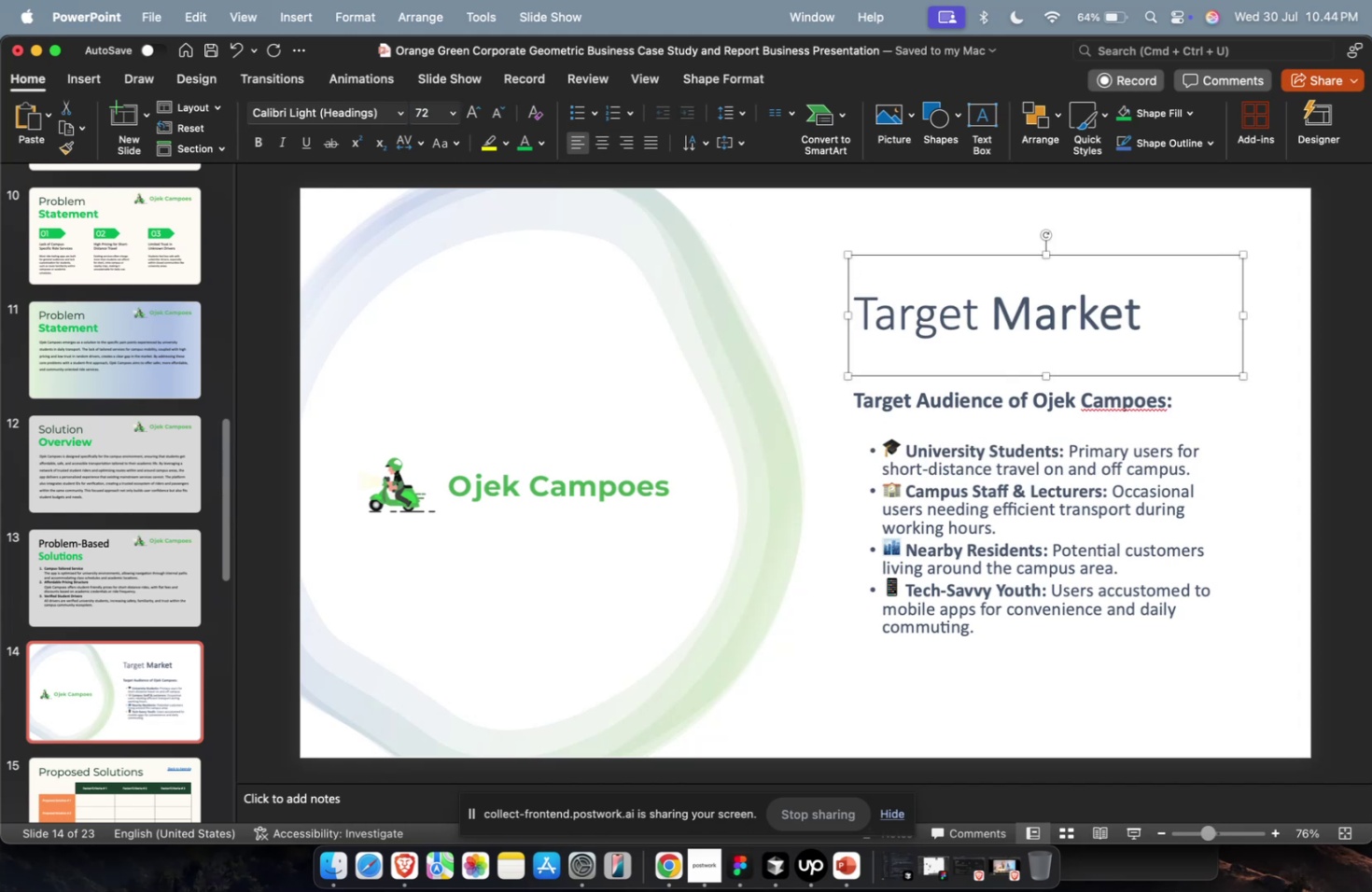 
key(Meta+B)
 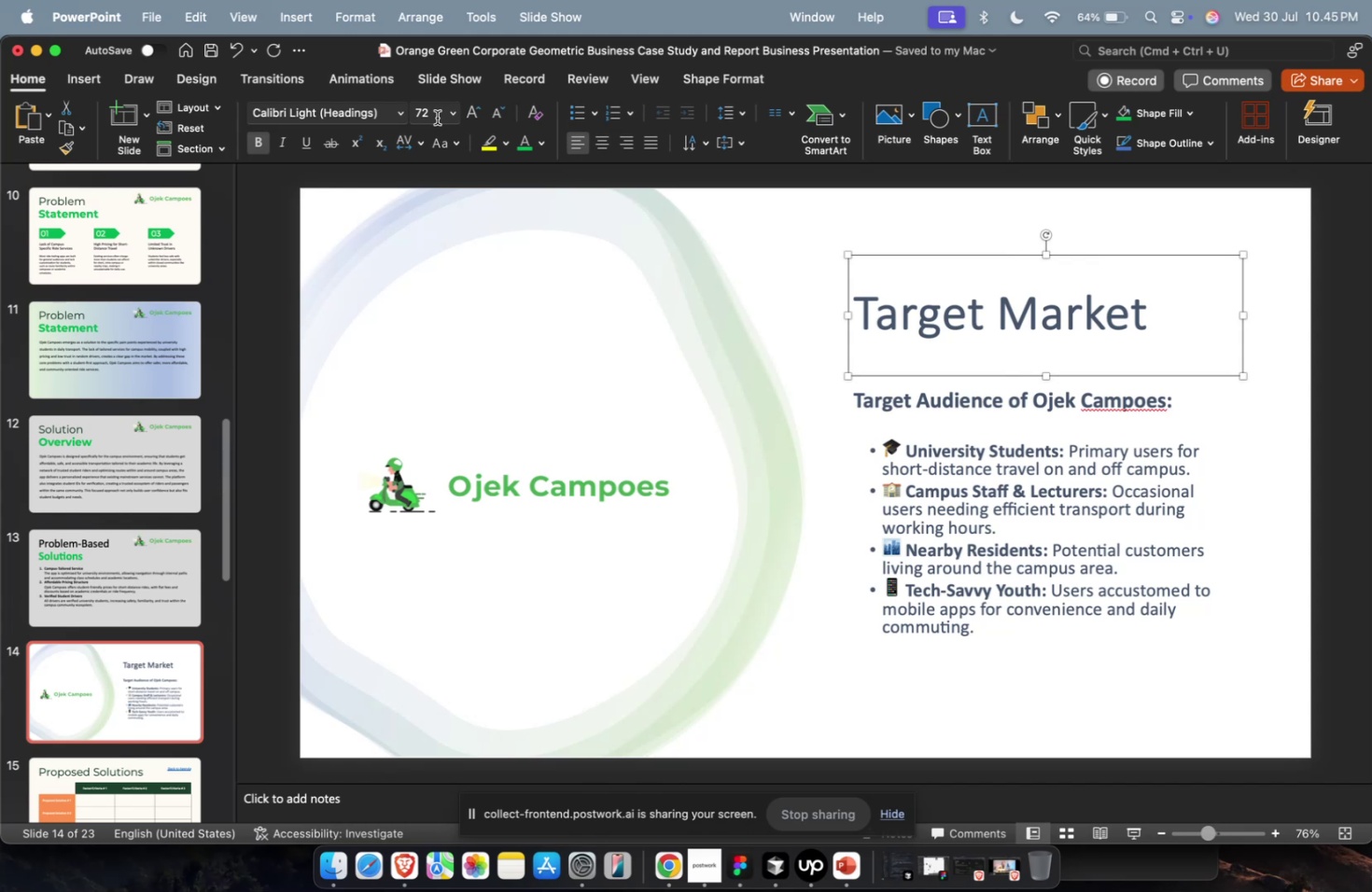 
wait(22.32)
 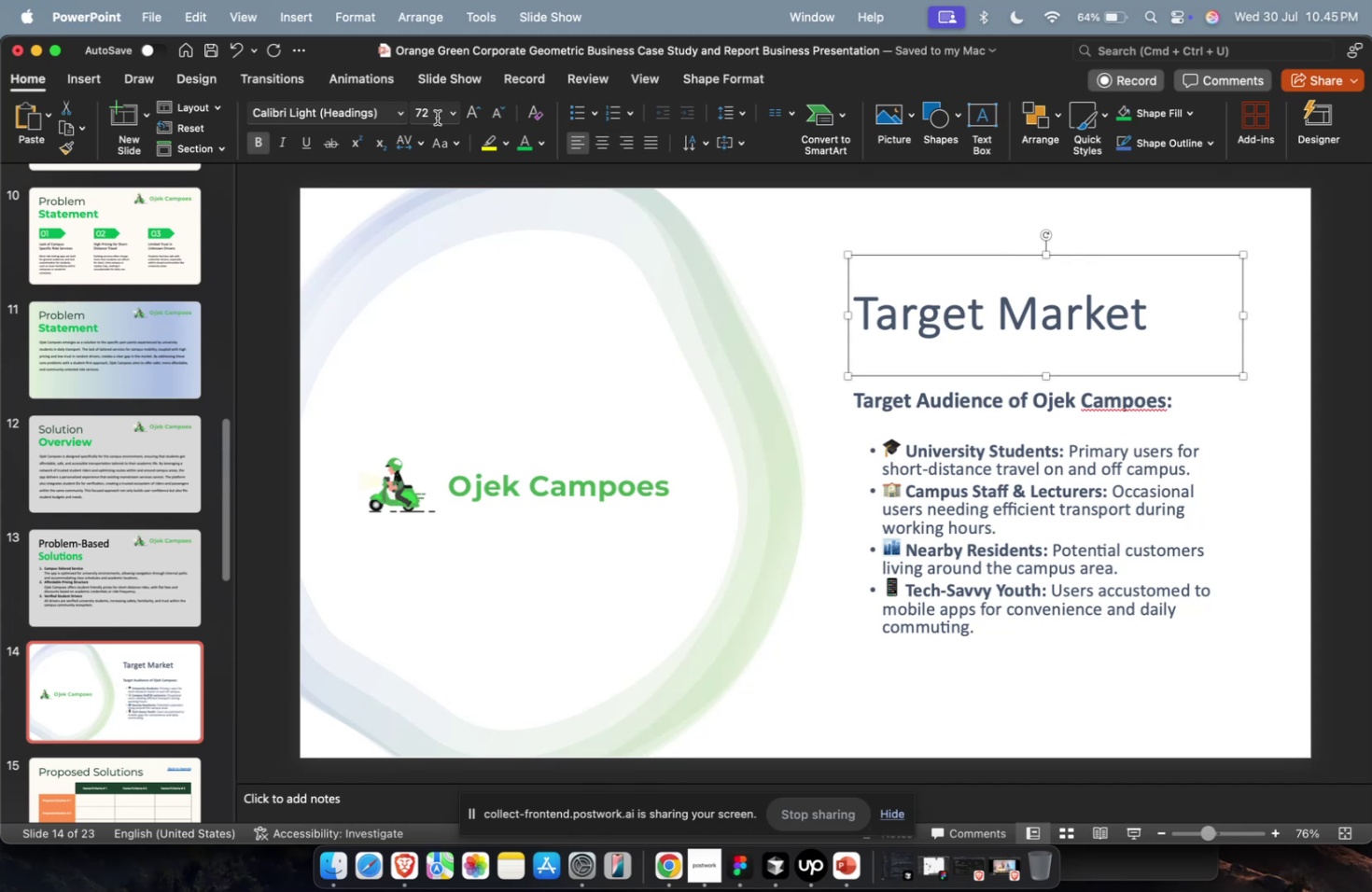 
double_click([145, 578])
 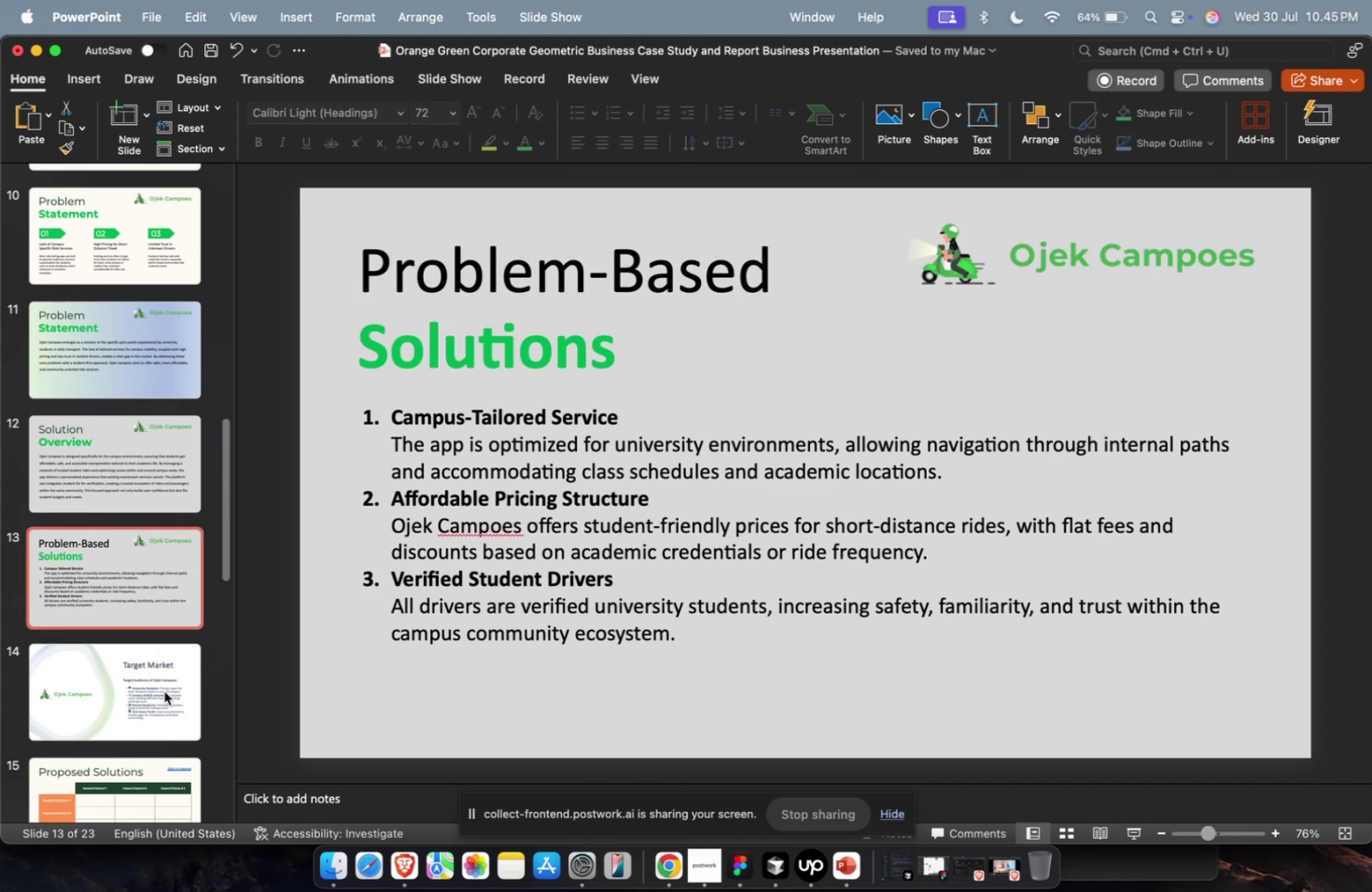 
triple_click([164, 690])
 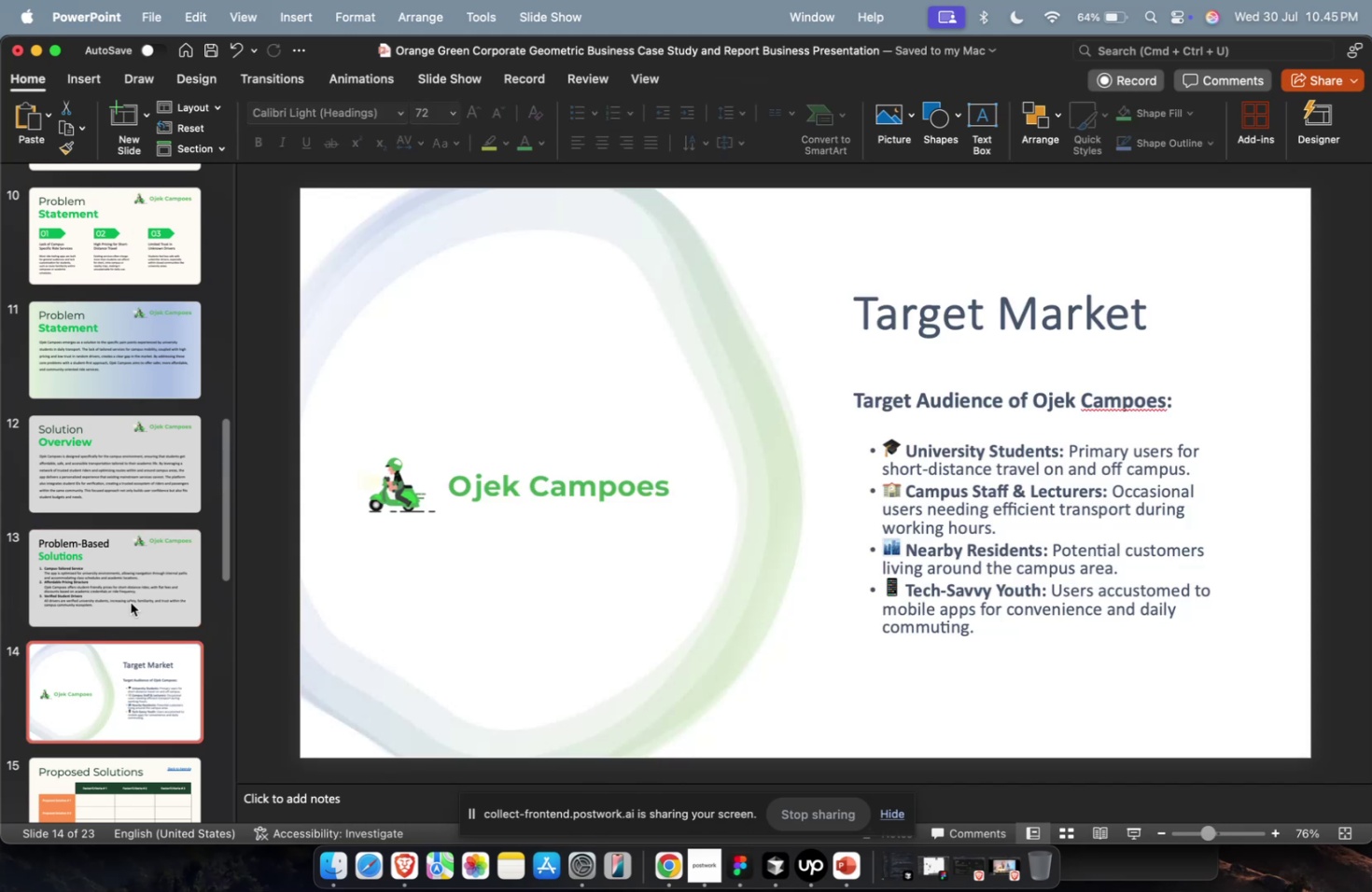 
scroll: coordinate [130, 601], scroll_direction: down, amount: 21.0
 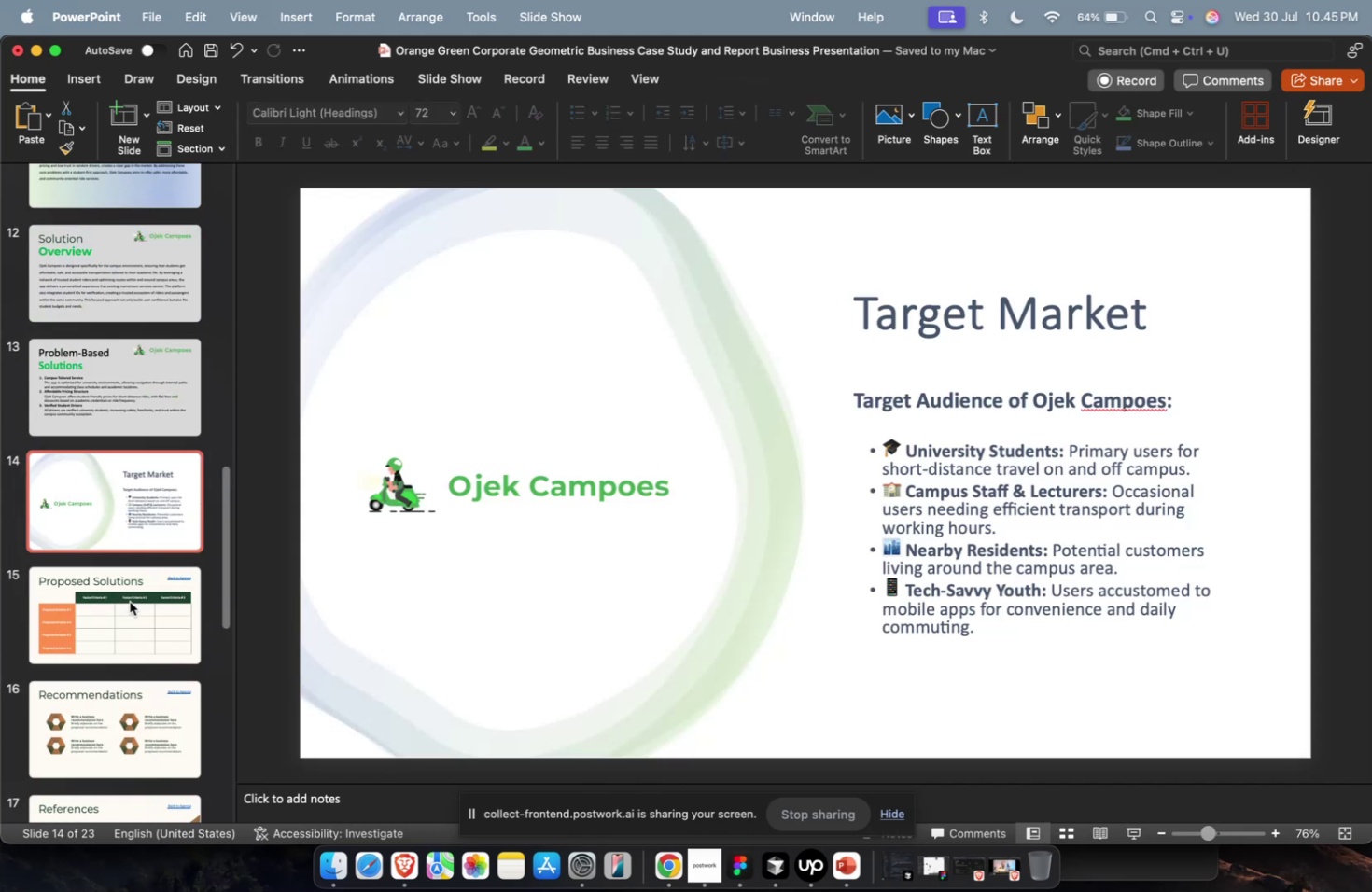 
key(Meta+D)
 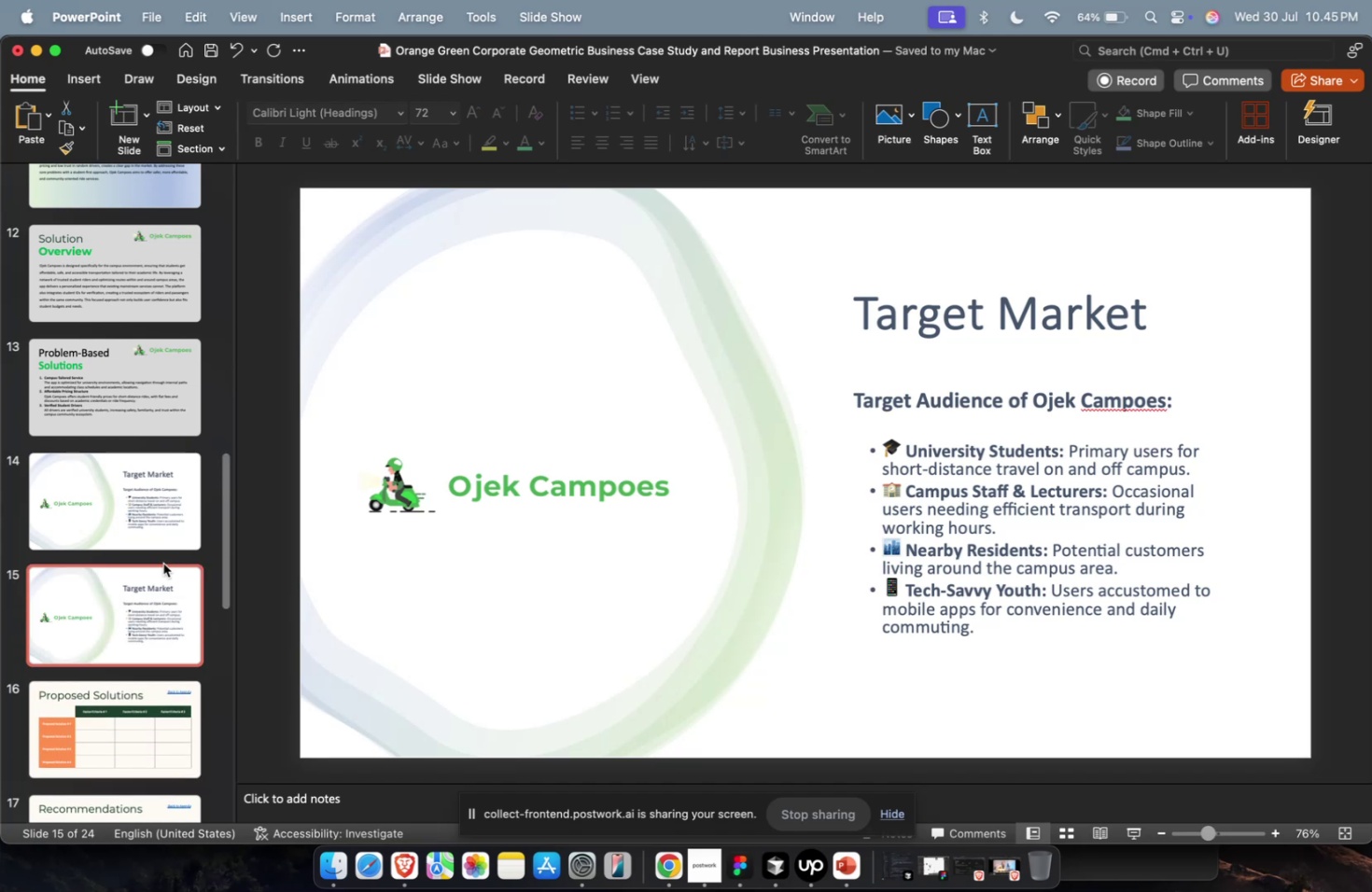 
left_click([217, 482])
 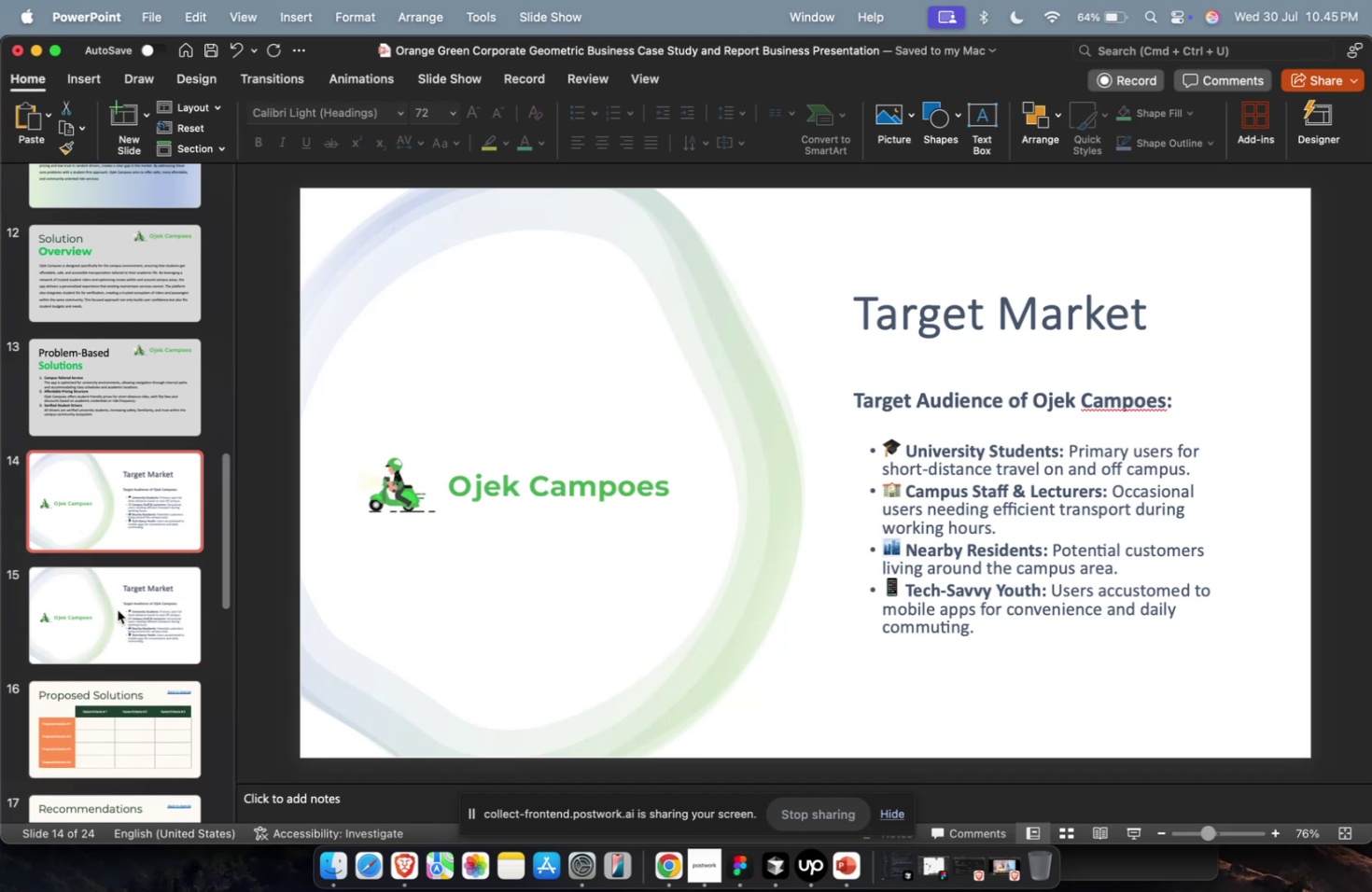 
double_click([118, 612])
 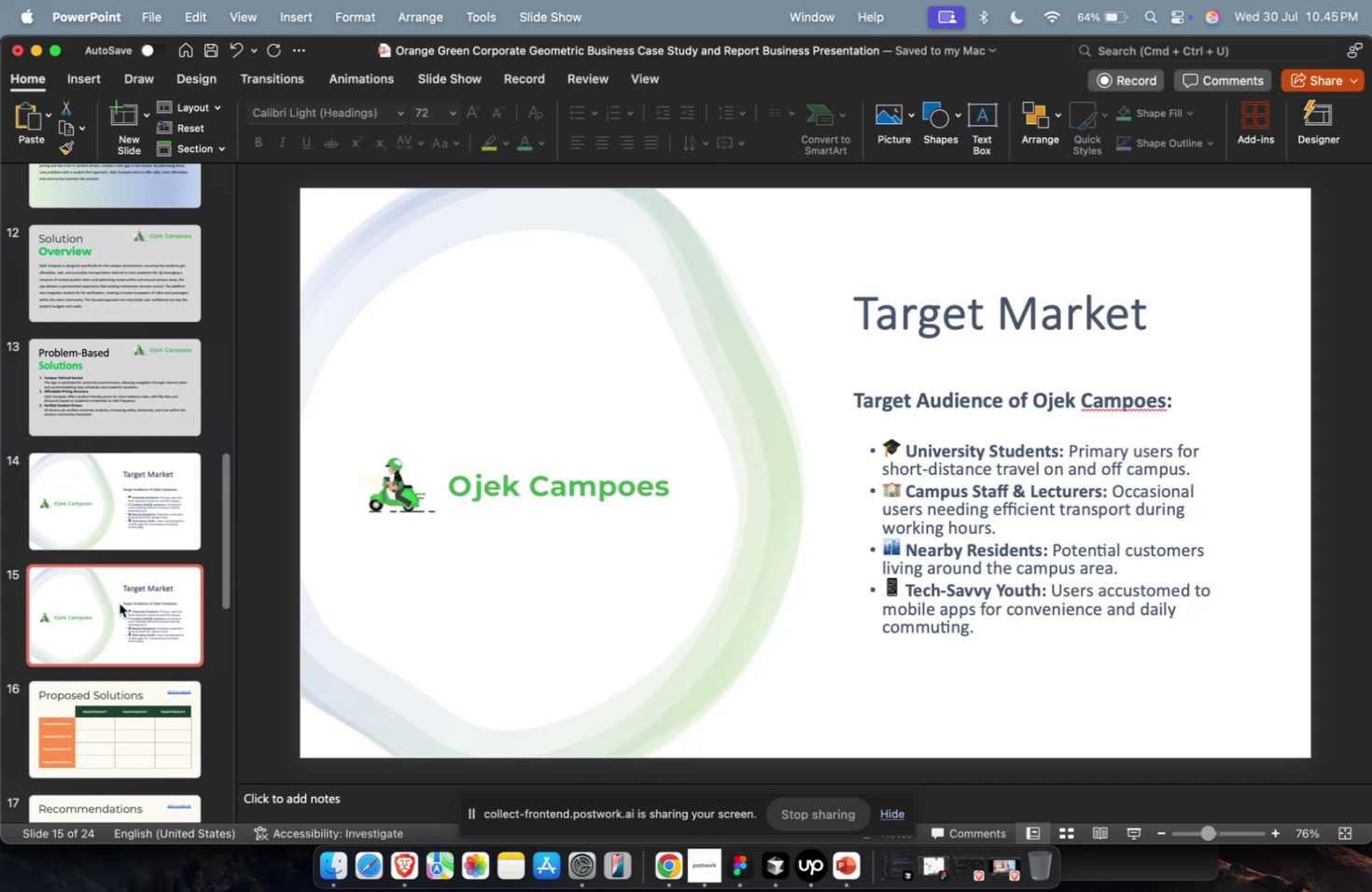 
wait(30.89)
 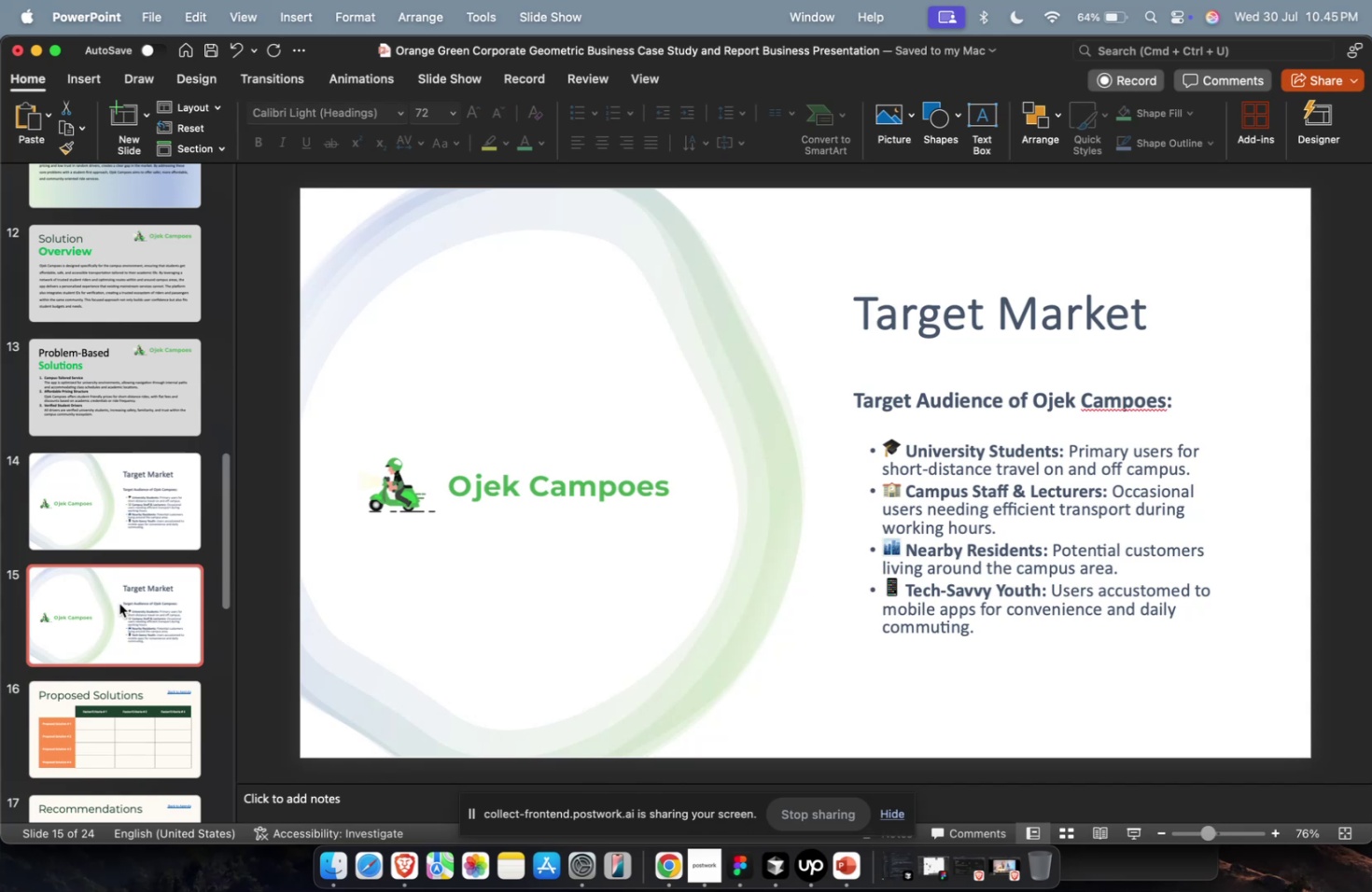 
left_click([107, 506])
 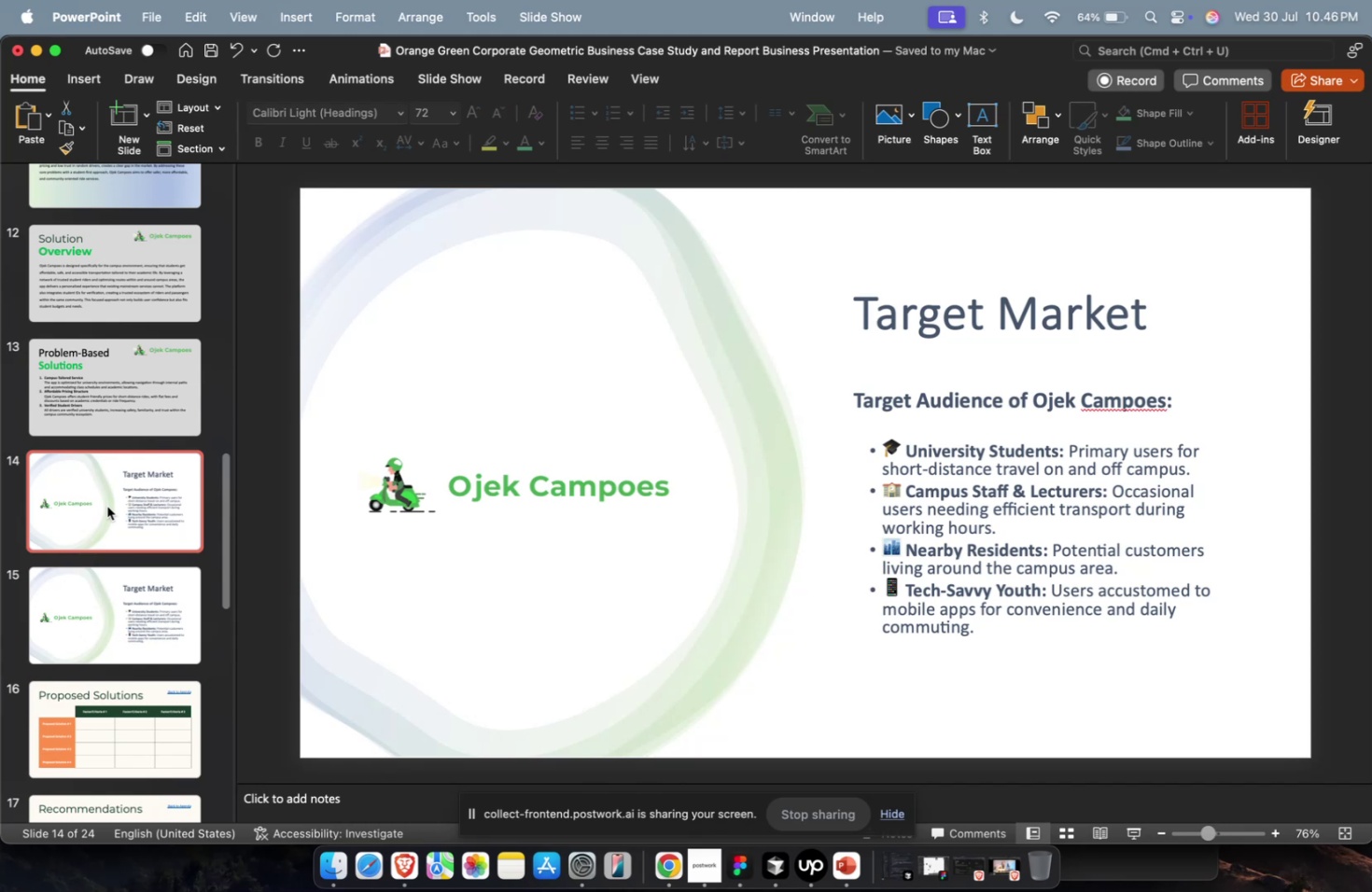 
wait(22.44)
 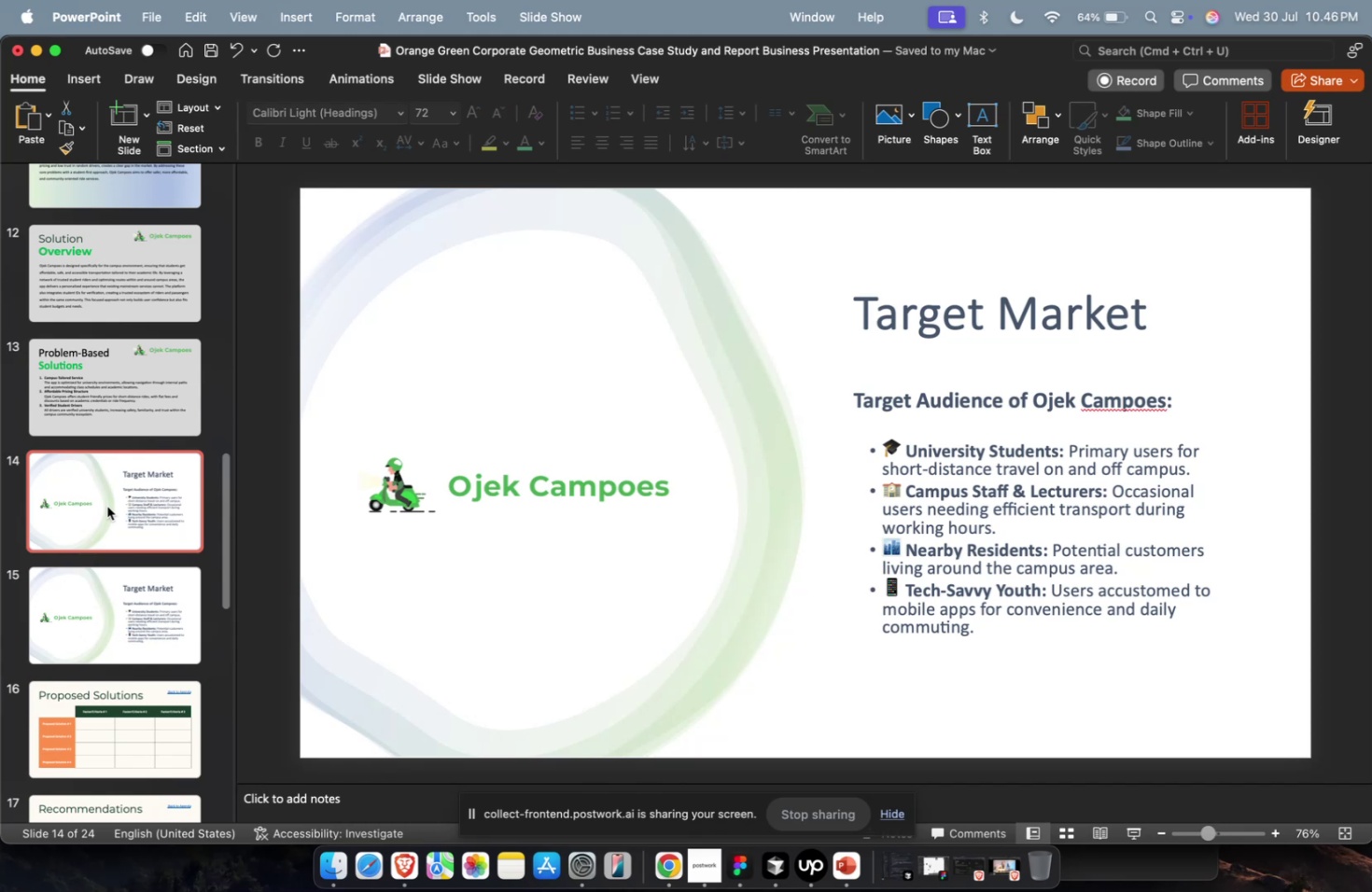 
left_click([33, 620])
 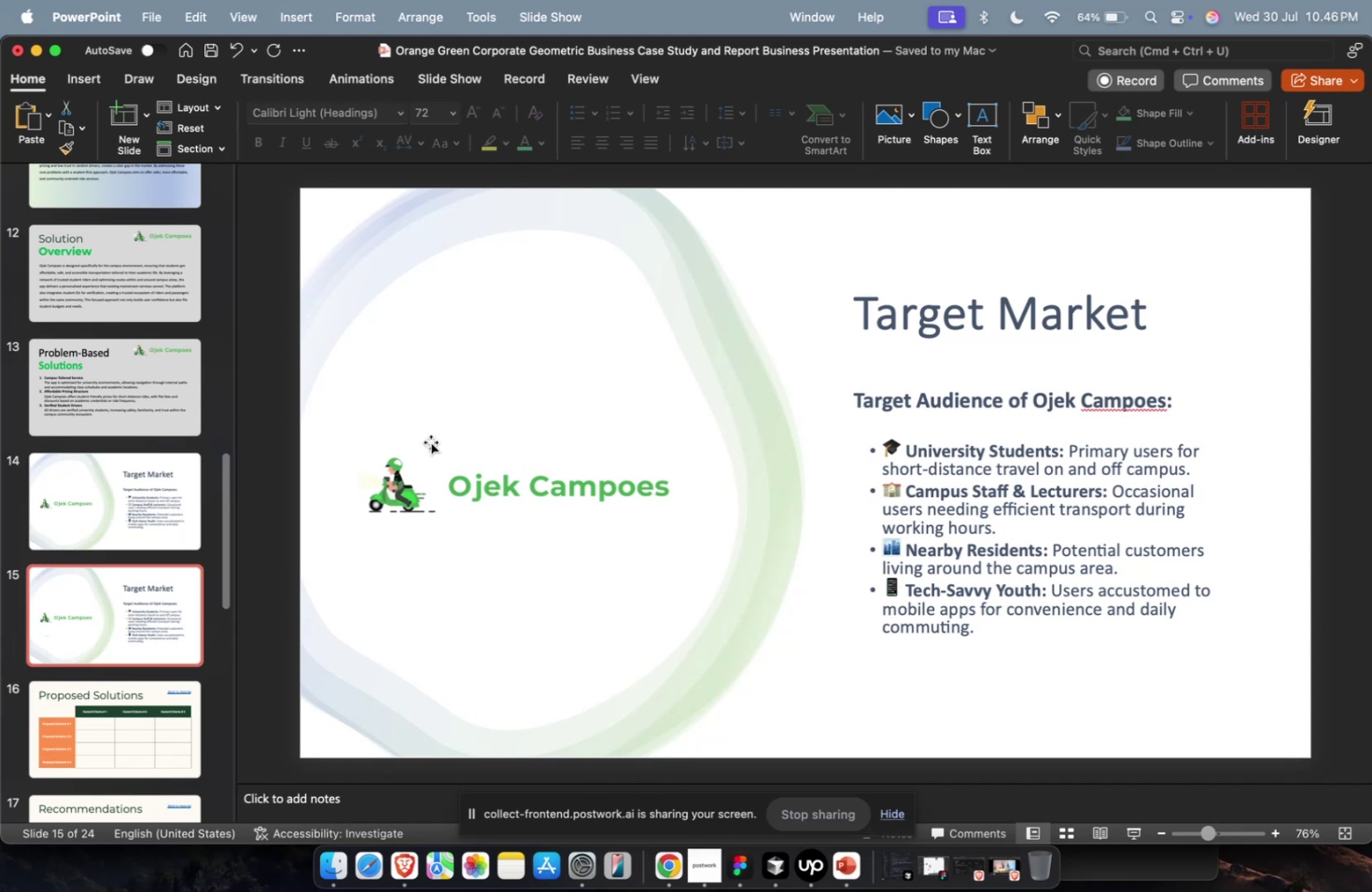 
left_click([140, 512])
 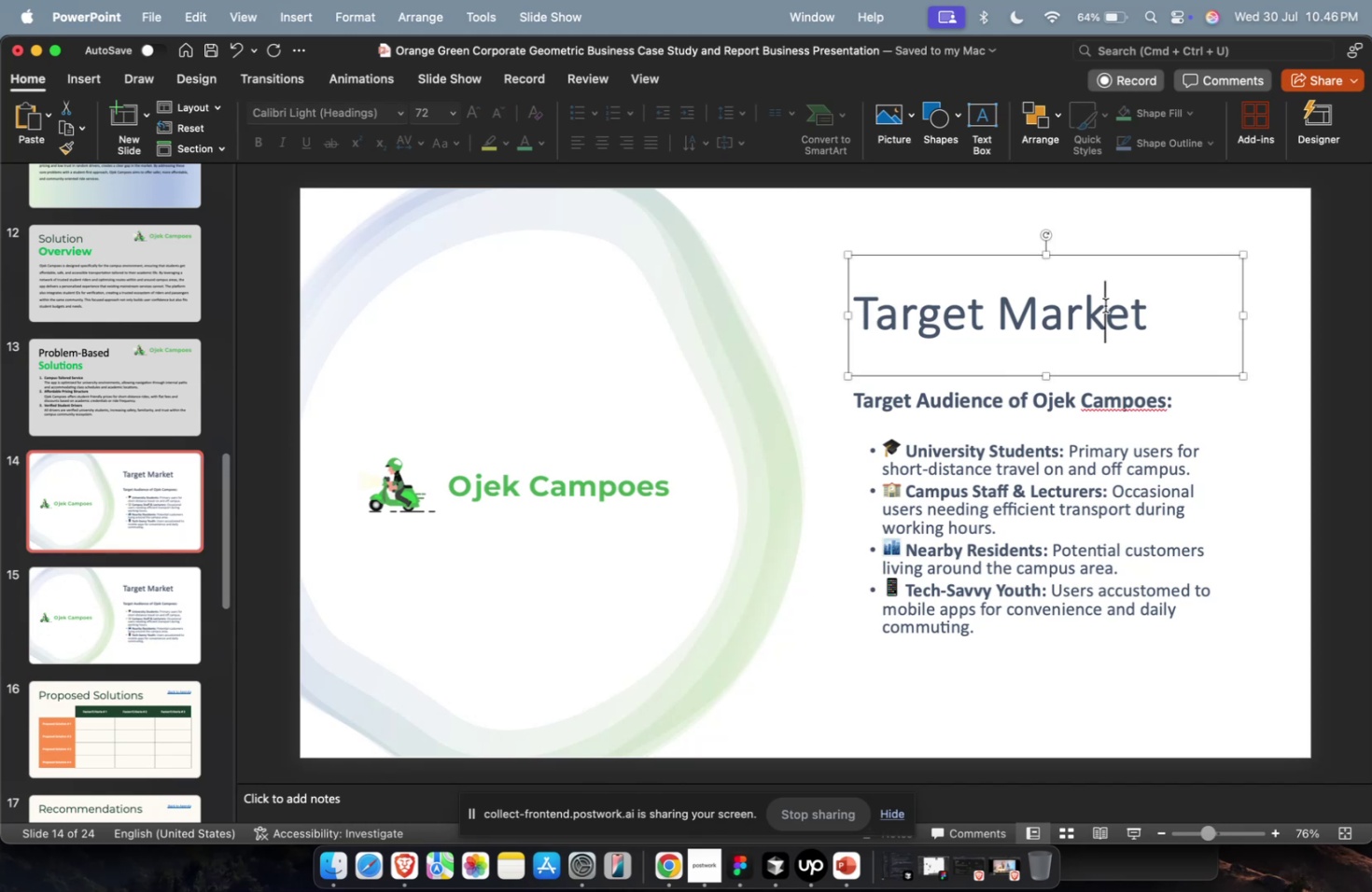 
double_click([1104, 305])
 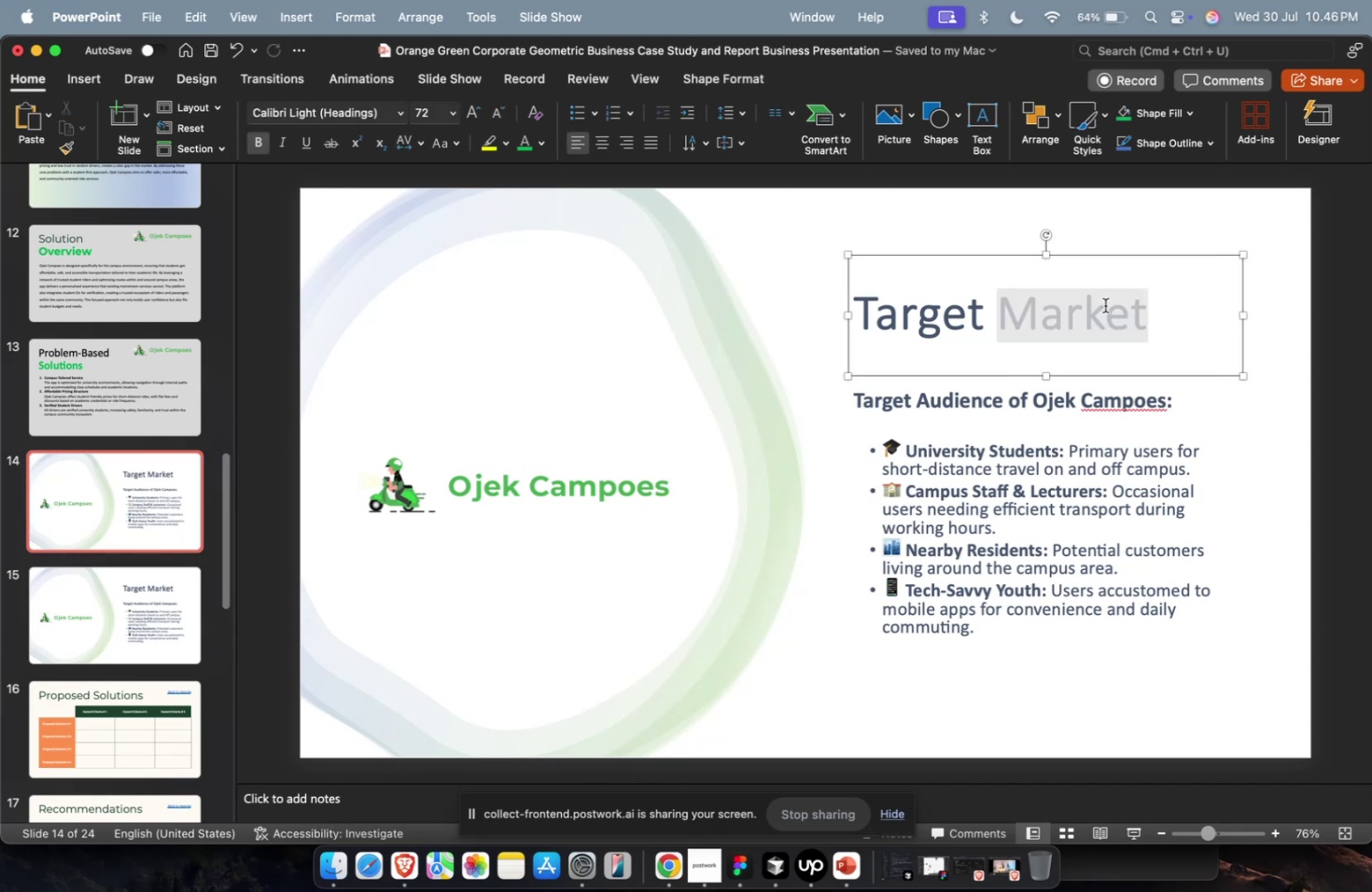 
key(Meta+B)
 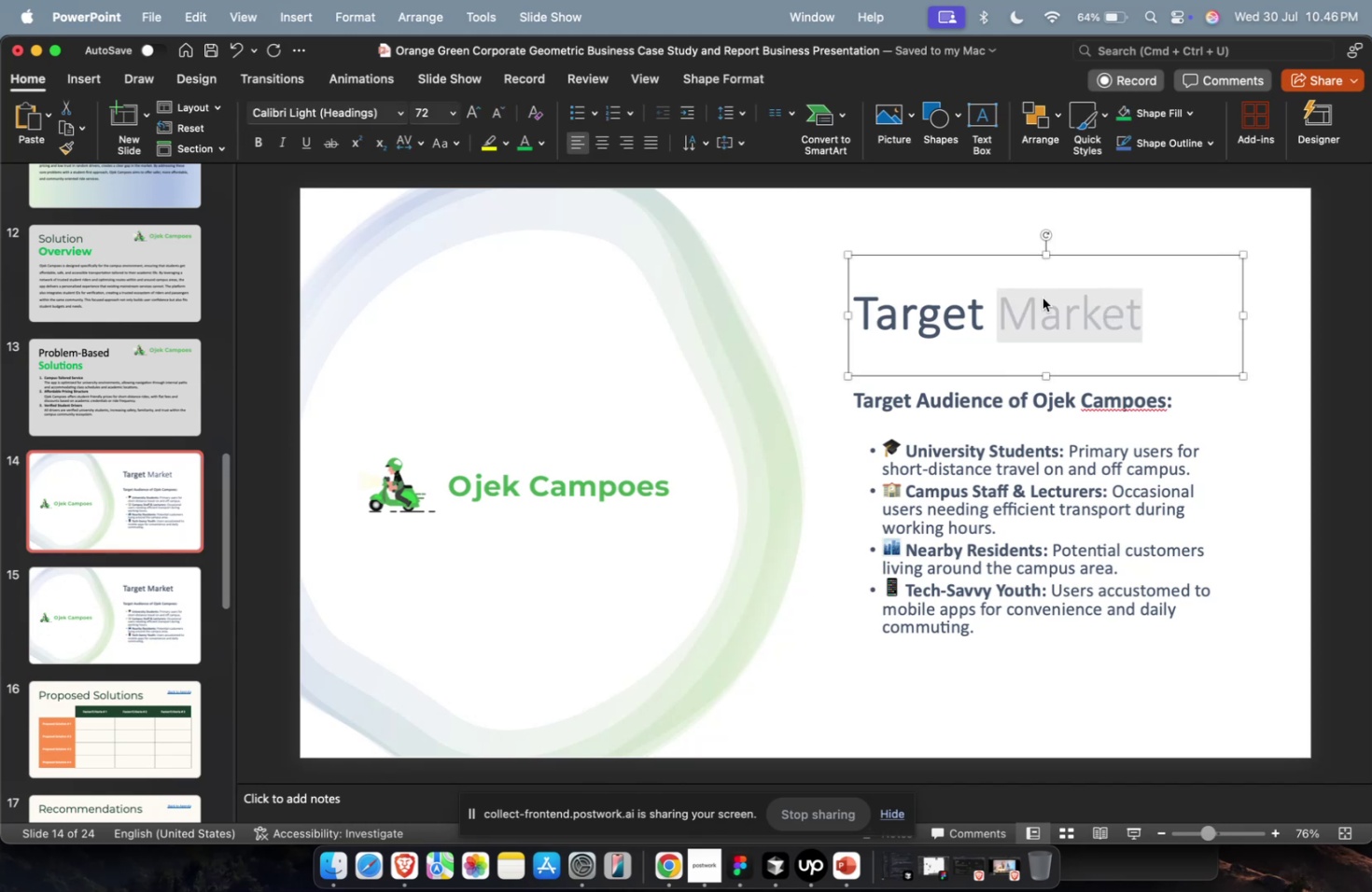 
key(Meta+B)
 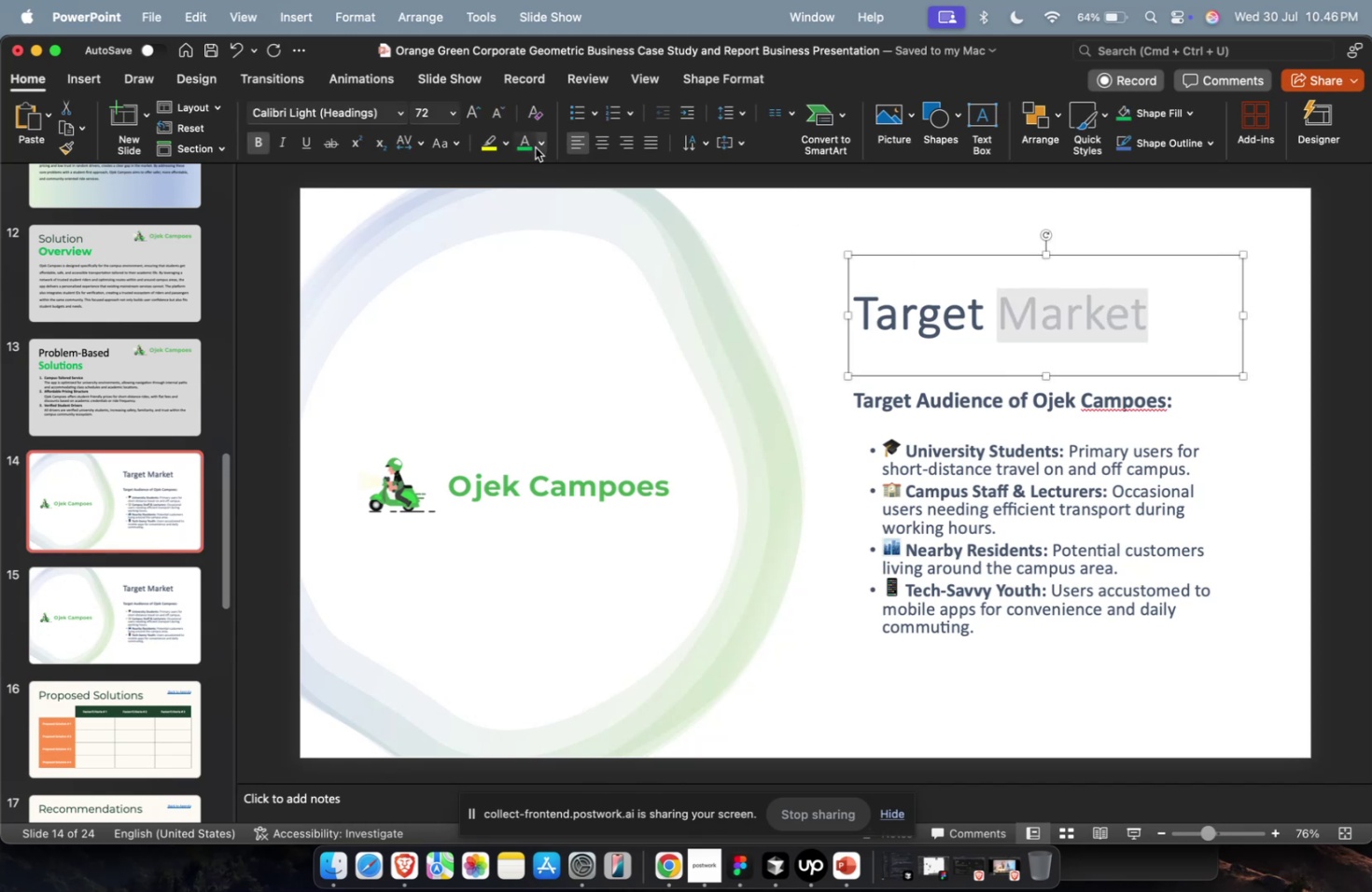 
left_click([529, 145])
 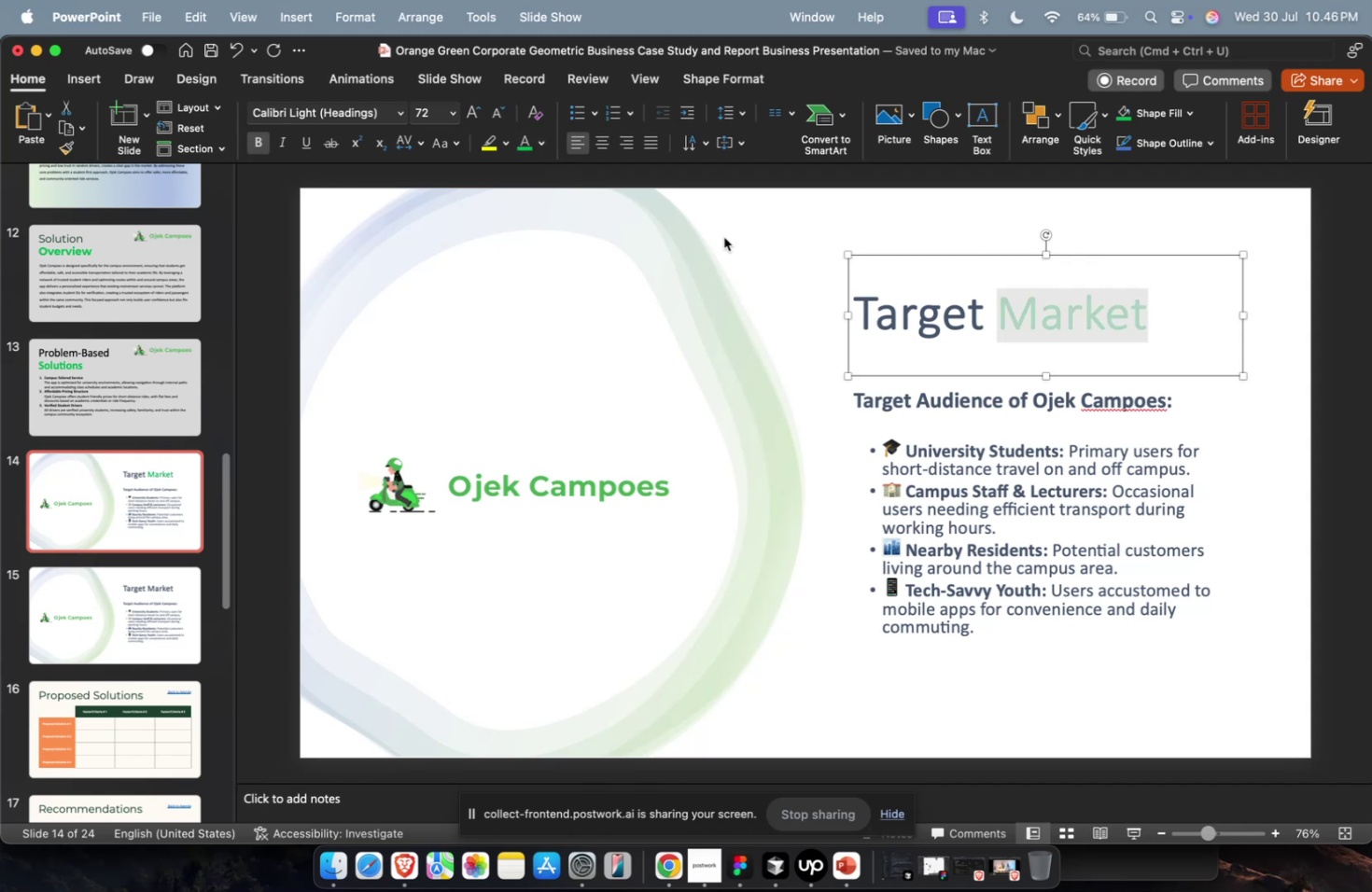 
key(Escape)
 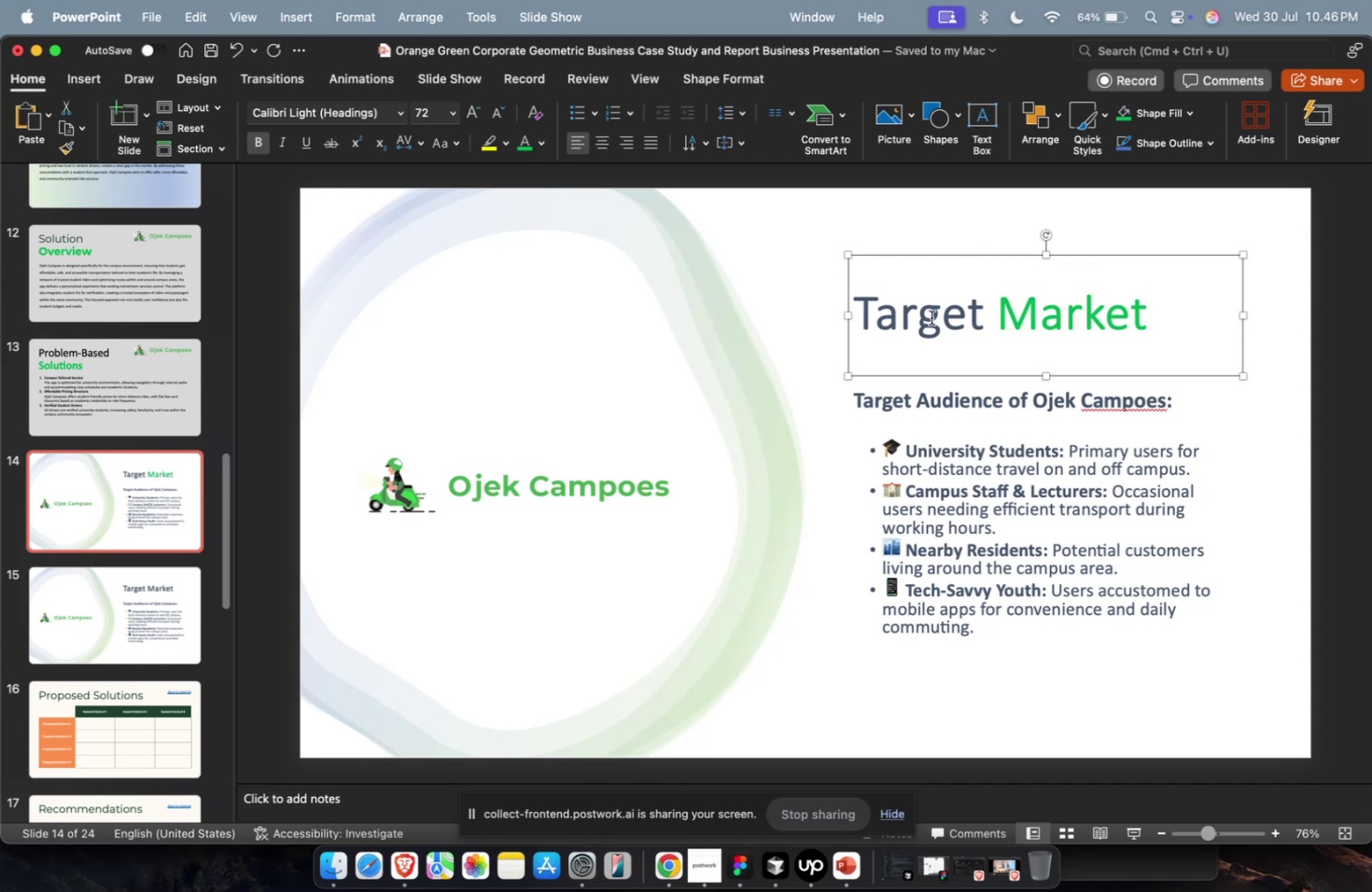 
left_click([931, 317])
 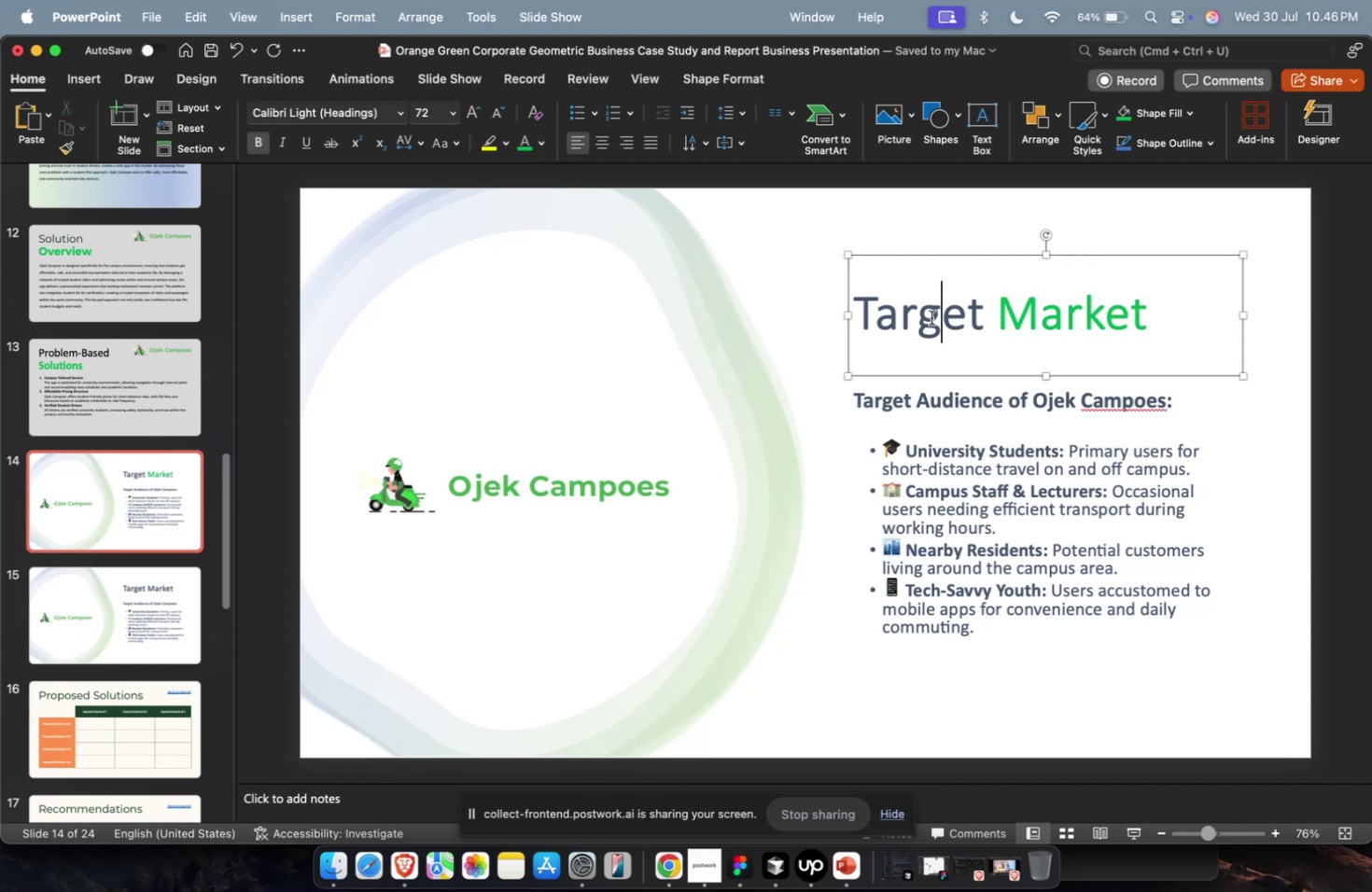 
double_click([931, 317])
 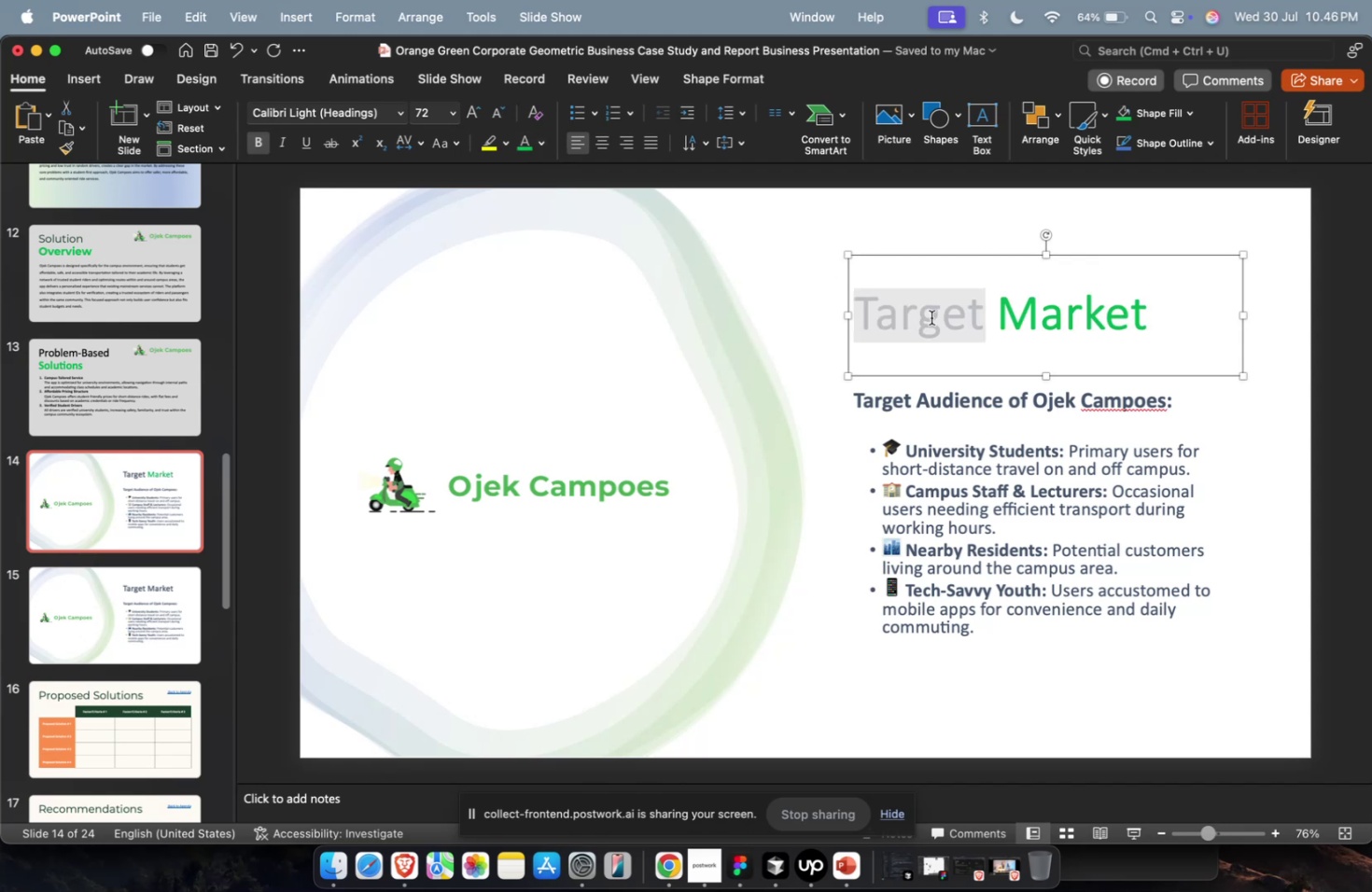 
key(Meta+B)
 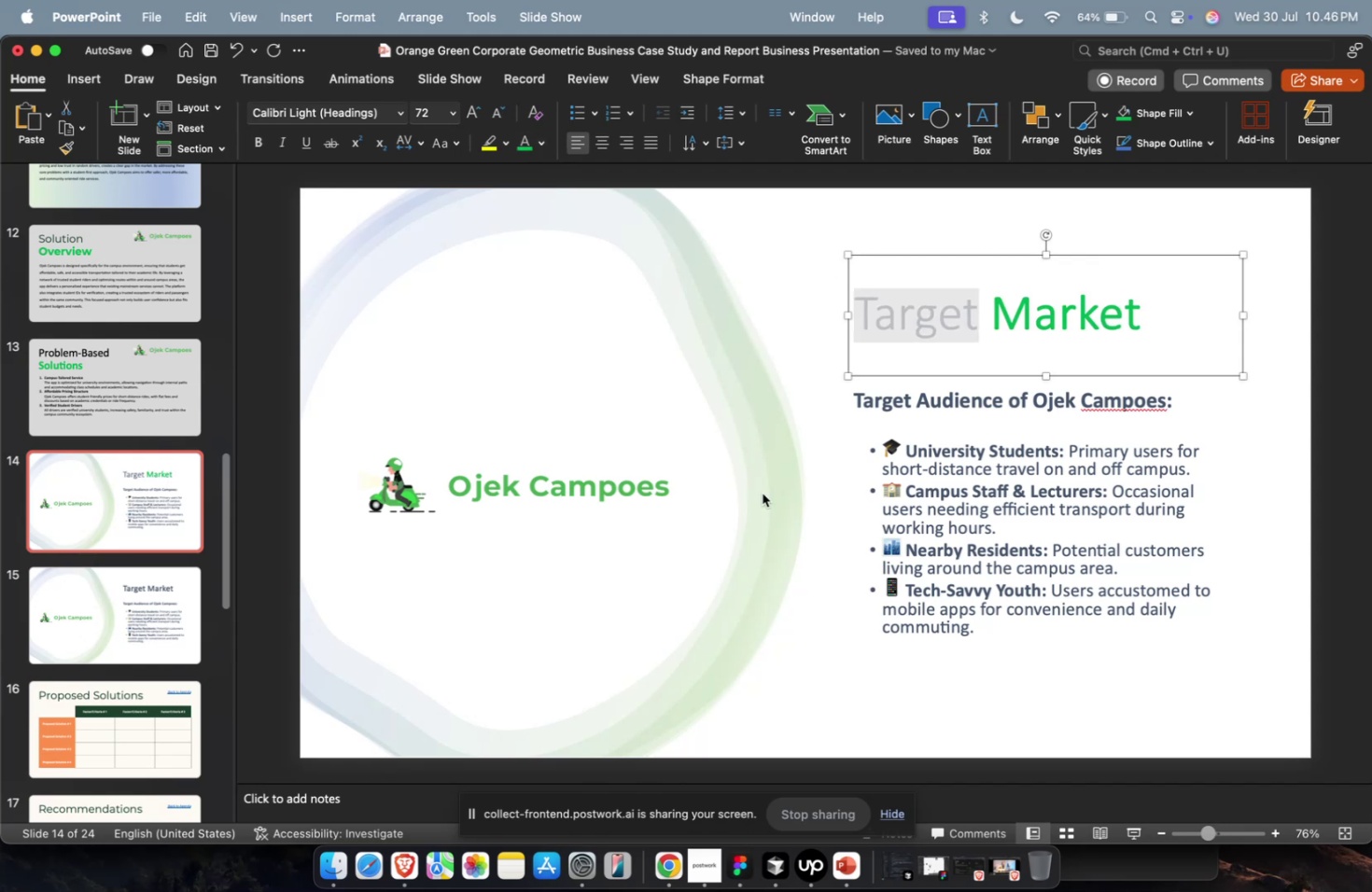 
key(Escape)
 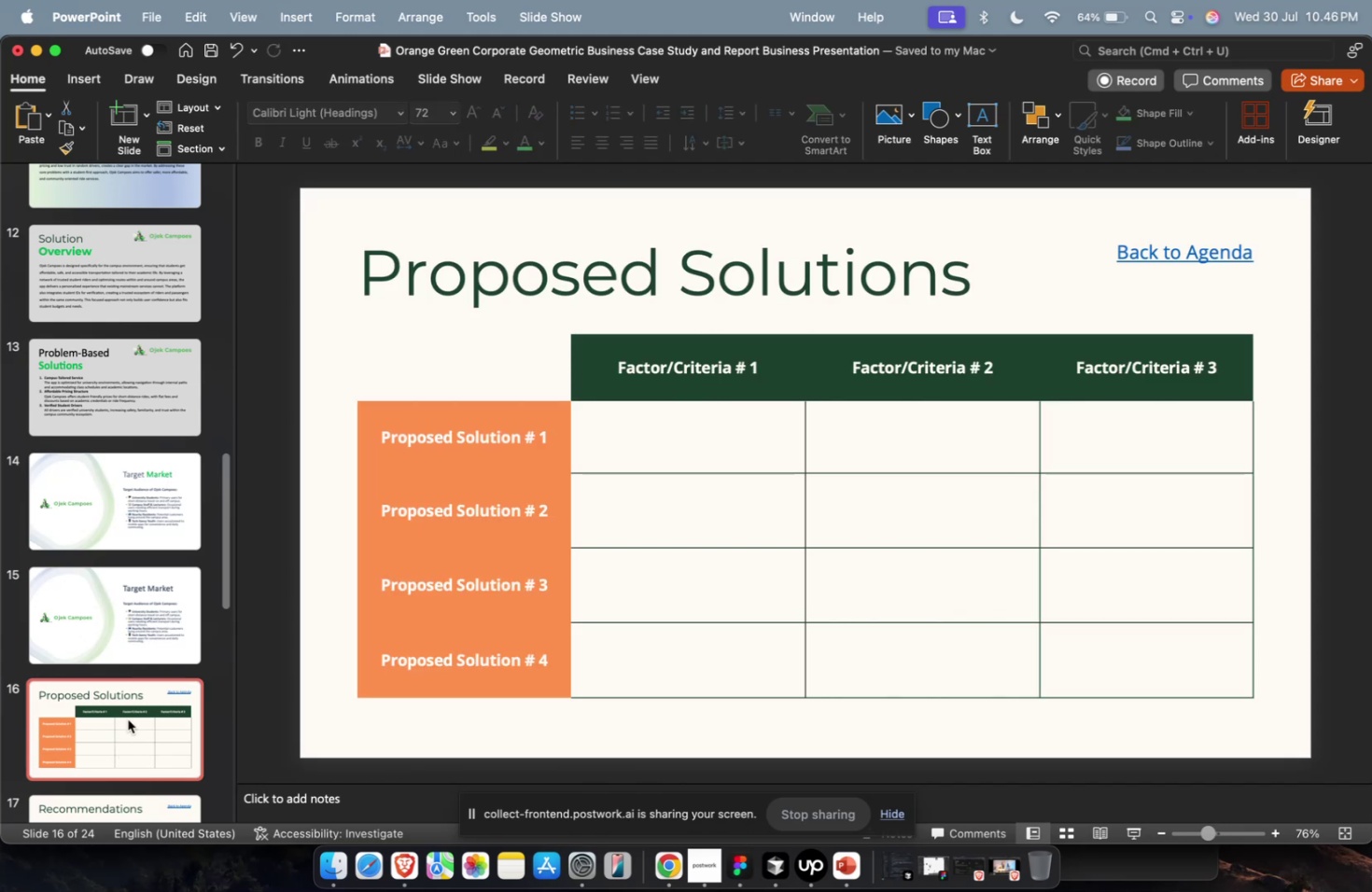 
double_click([158, 590])
 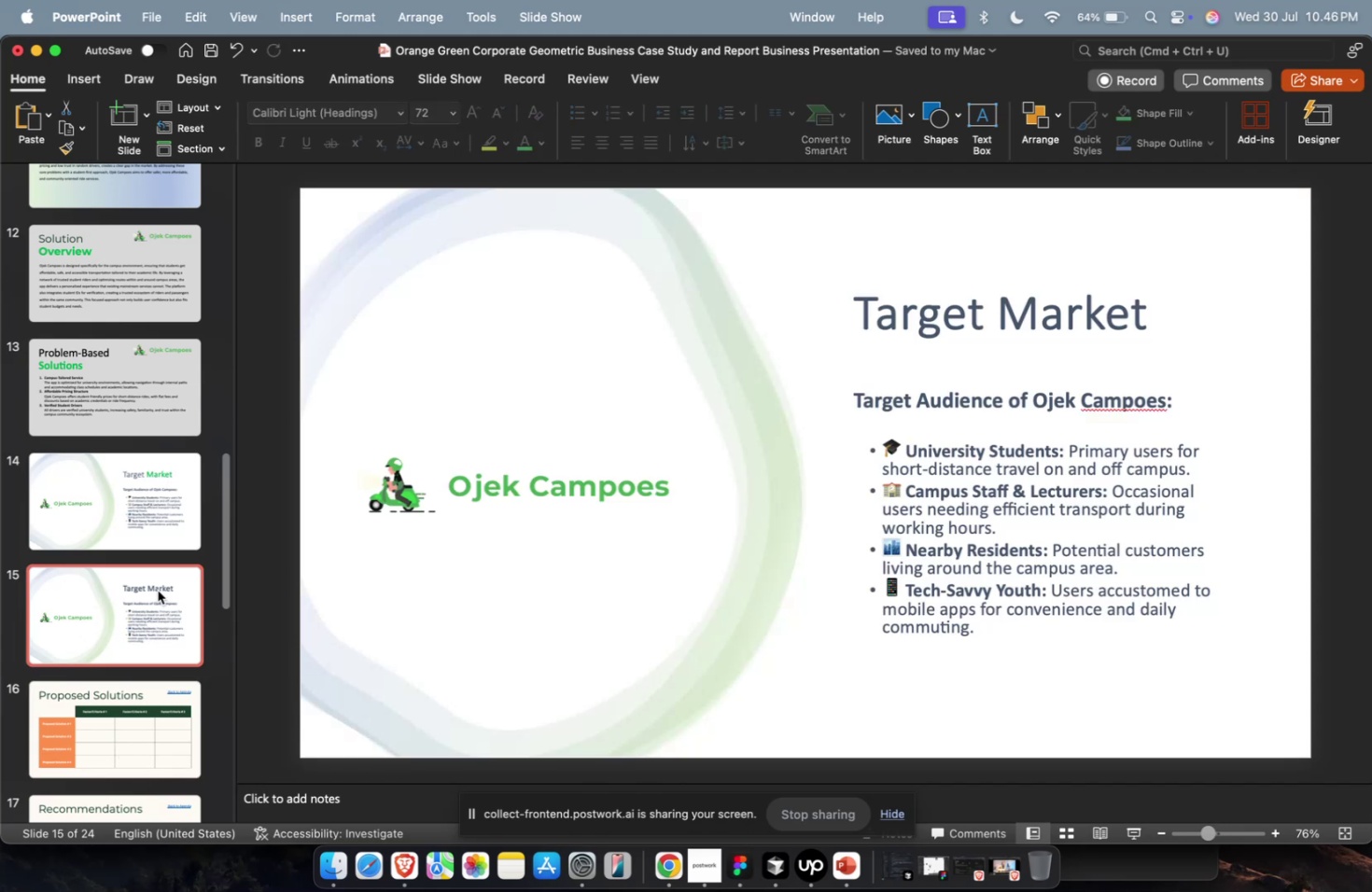 
key(Meta+D)
 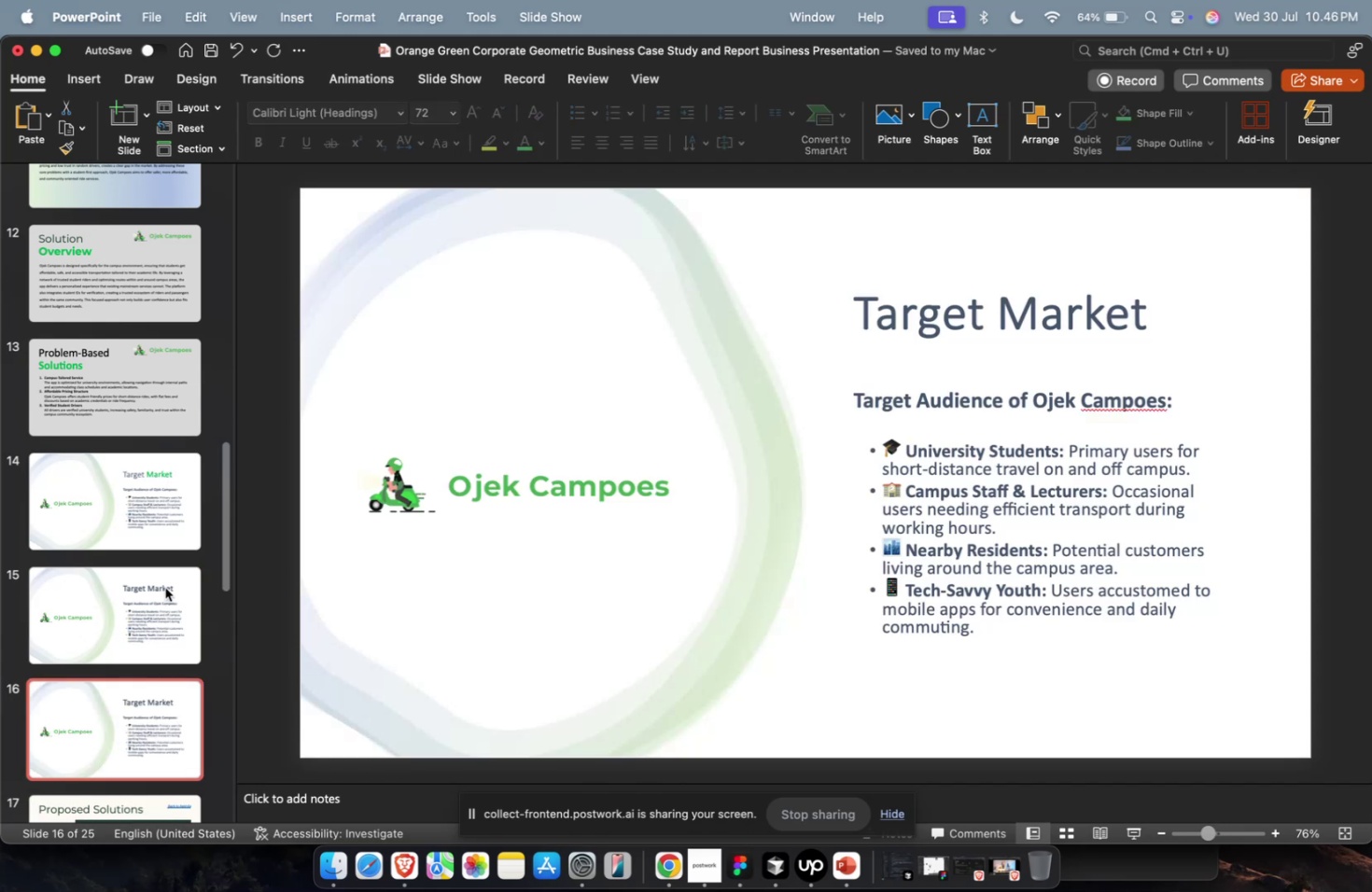 
key(Meta+Z)
 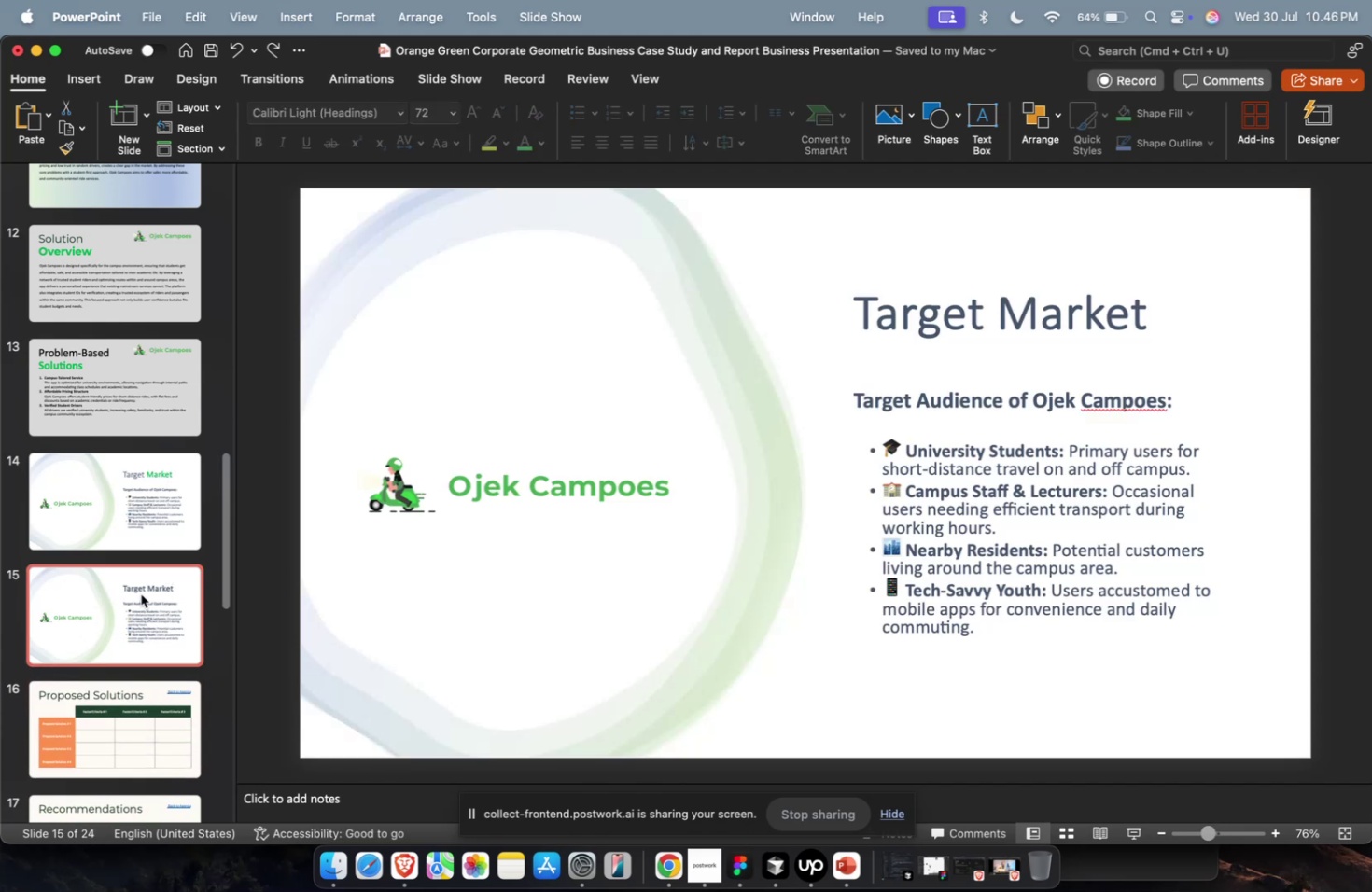 
left_click([141, 593])
 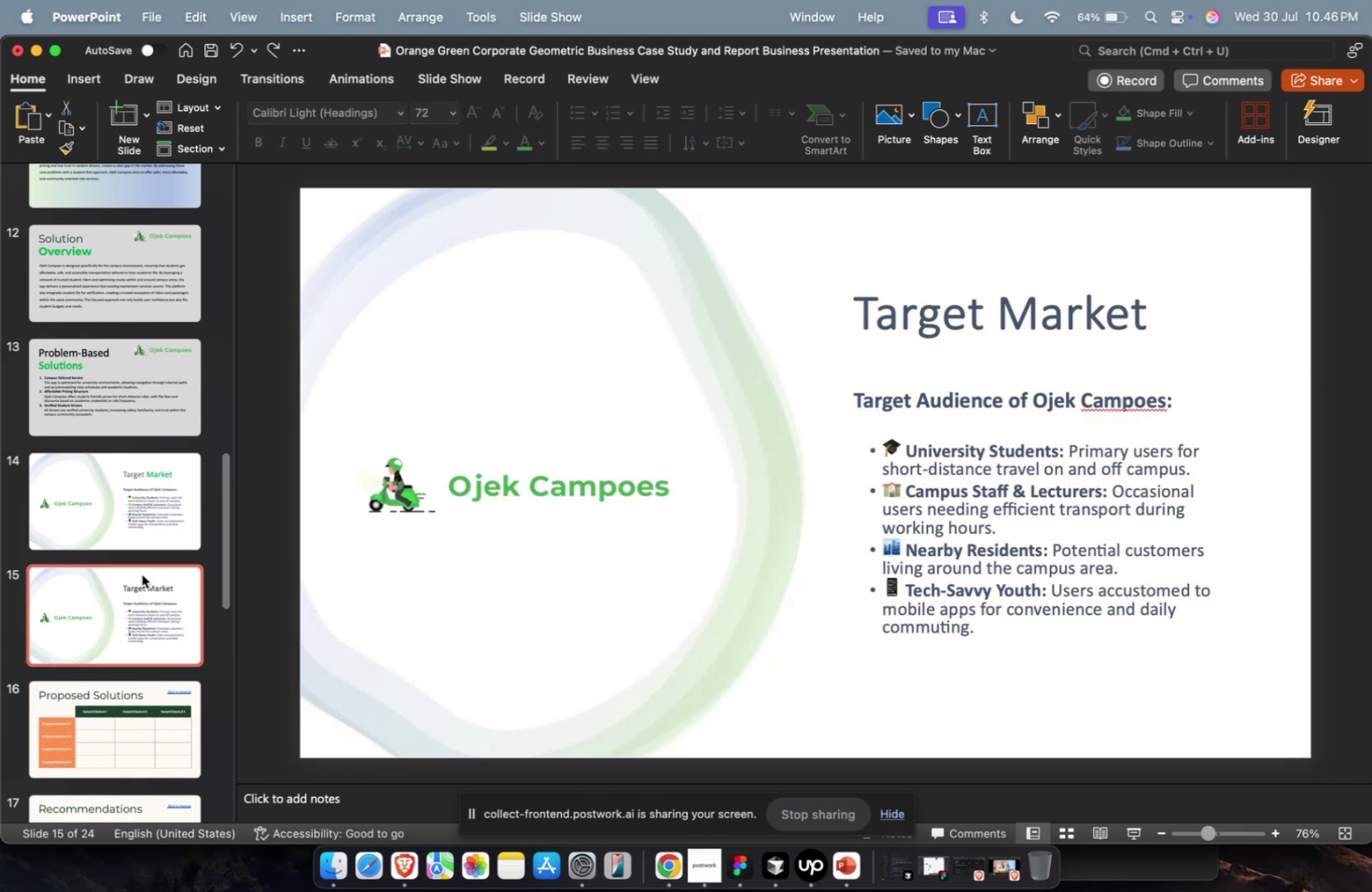 
key(Backspace)
 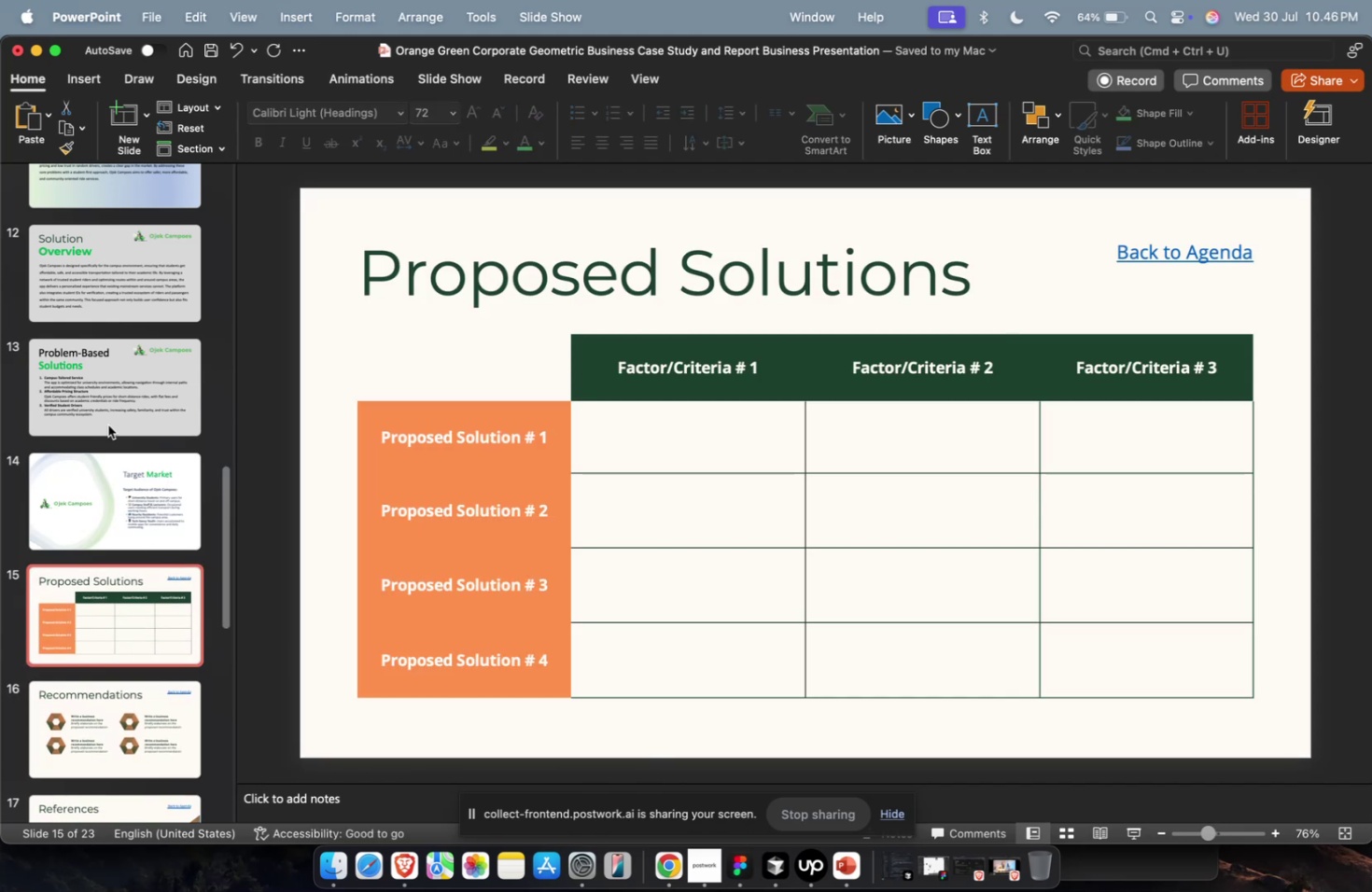 
left_click([89, 355])
 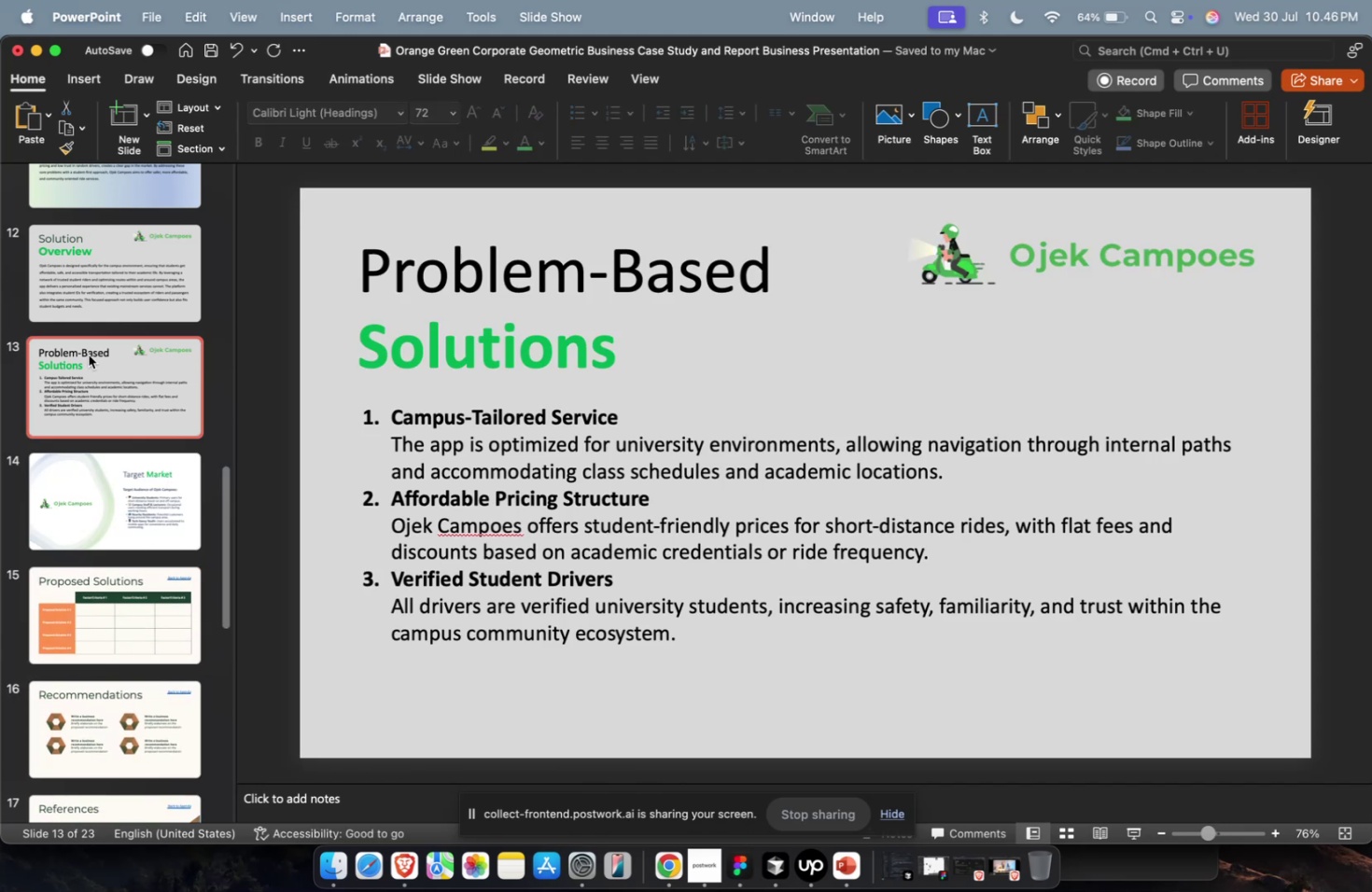 
key(Meta+CommandLeft)
 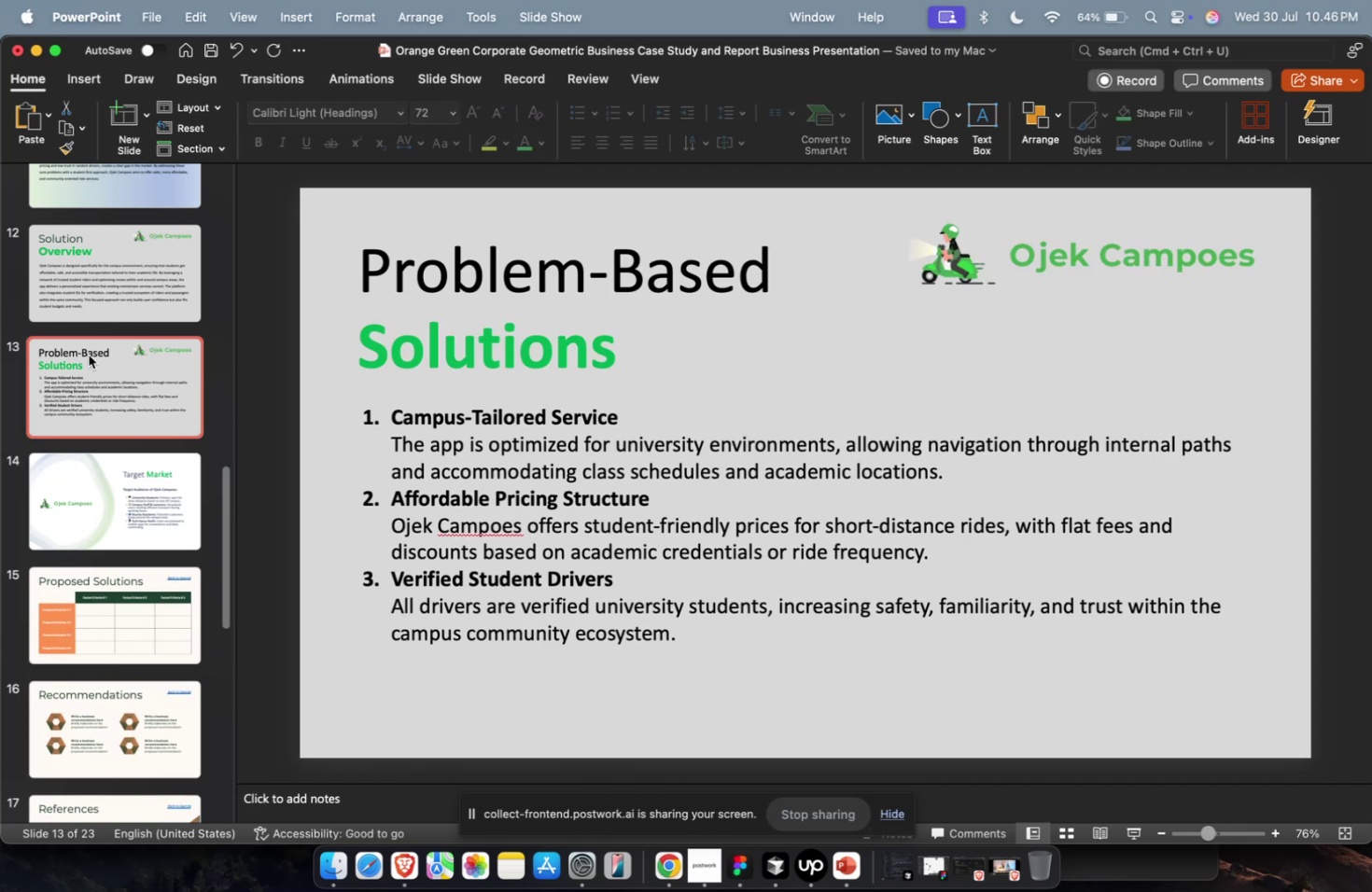 
key(Meta+D)
 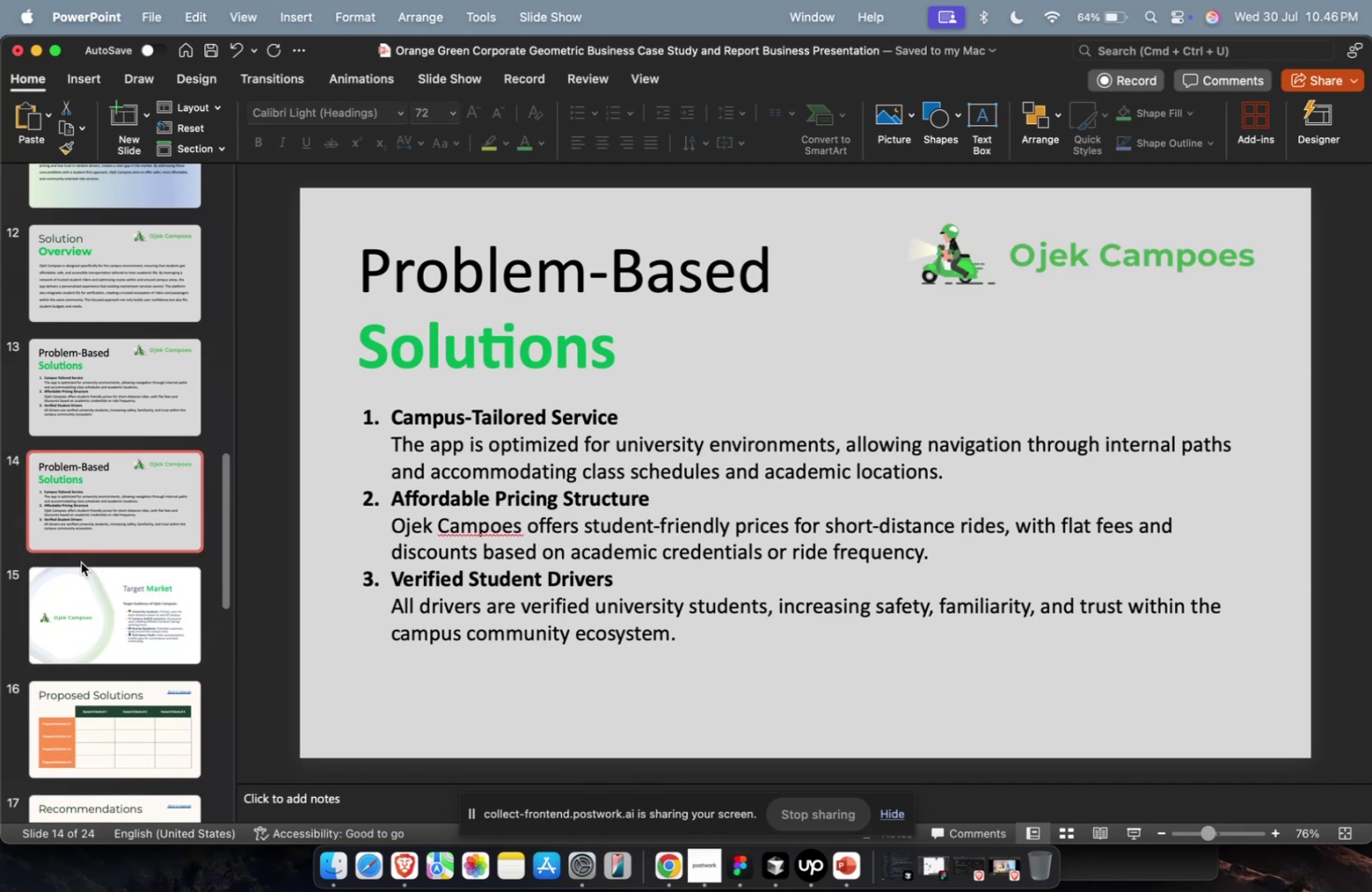 
left_click_drag(start_coordinate=[105, 524], to_coordinate=[118, 687])
 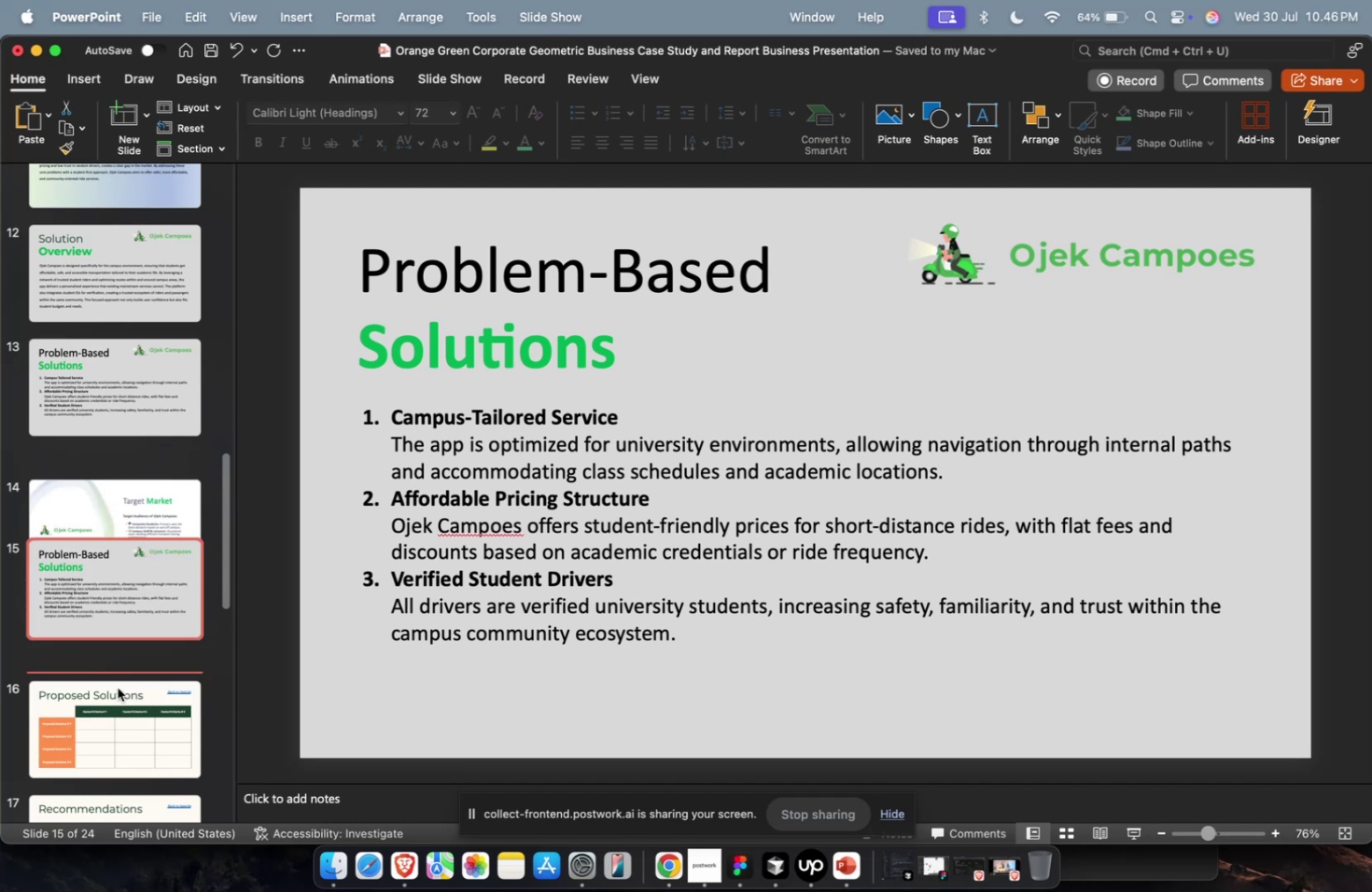 
key(Meta+CommandLeft)
 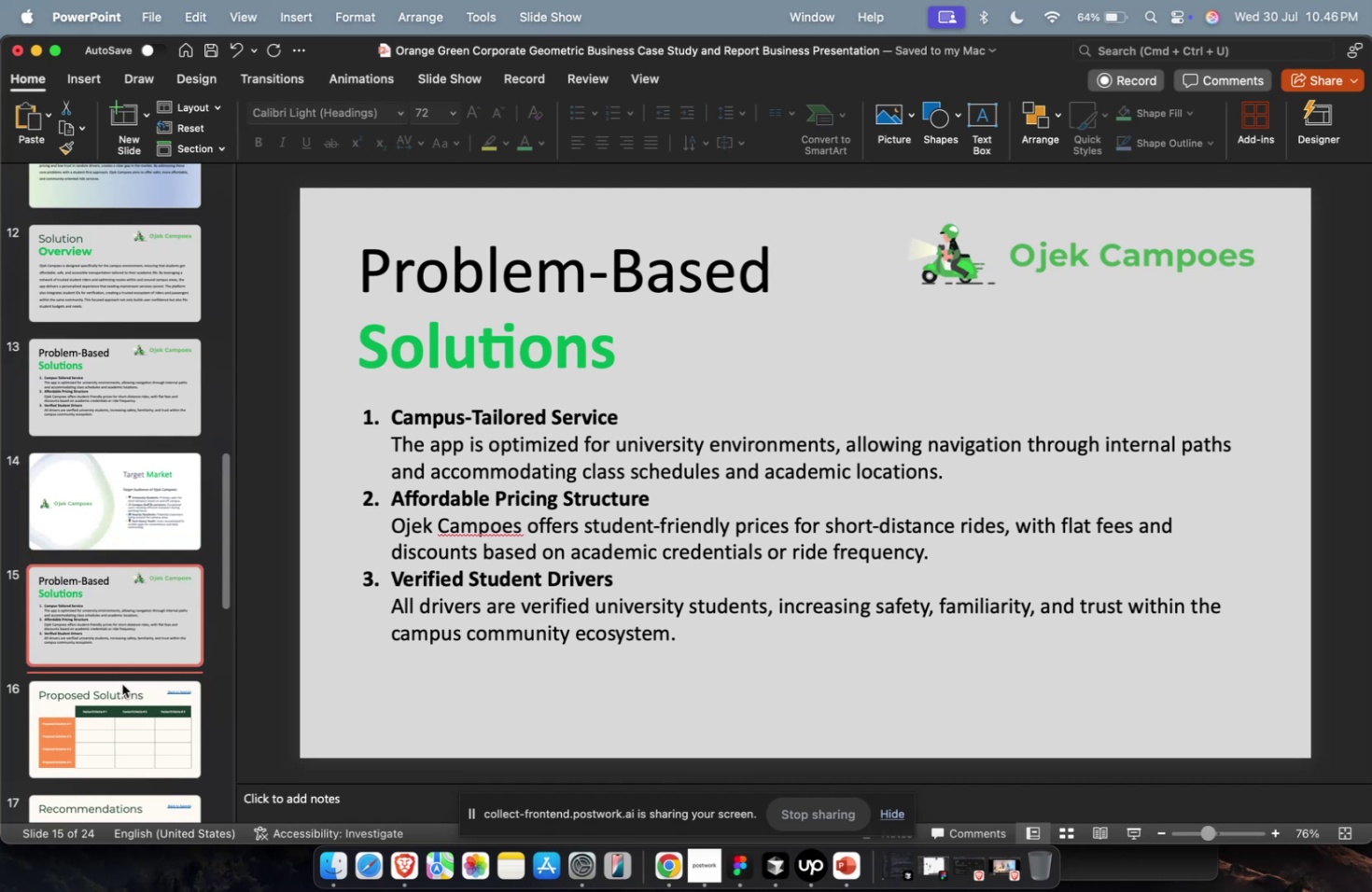 
key(Meta+1)
 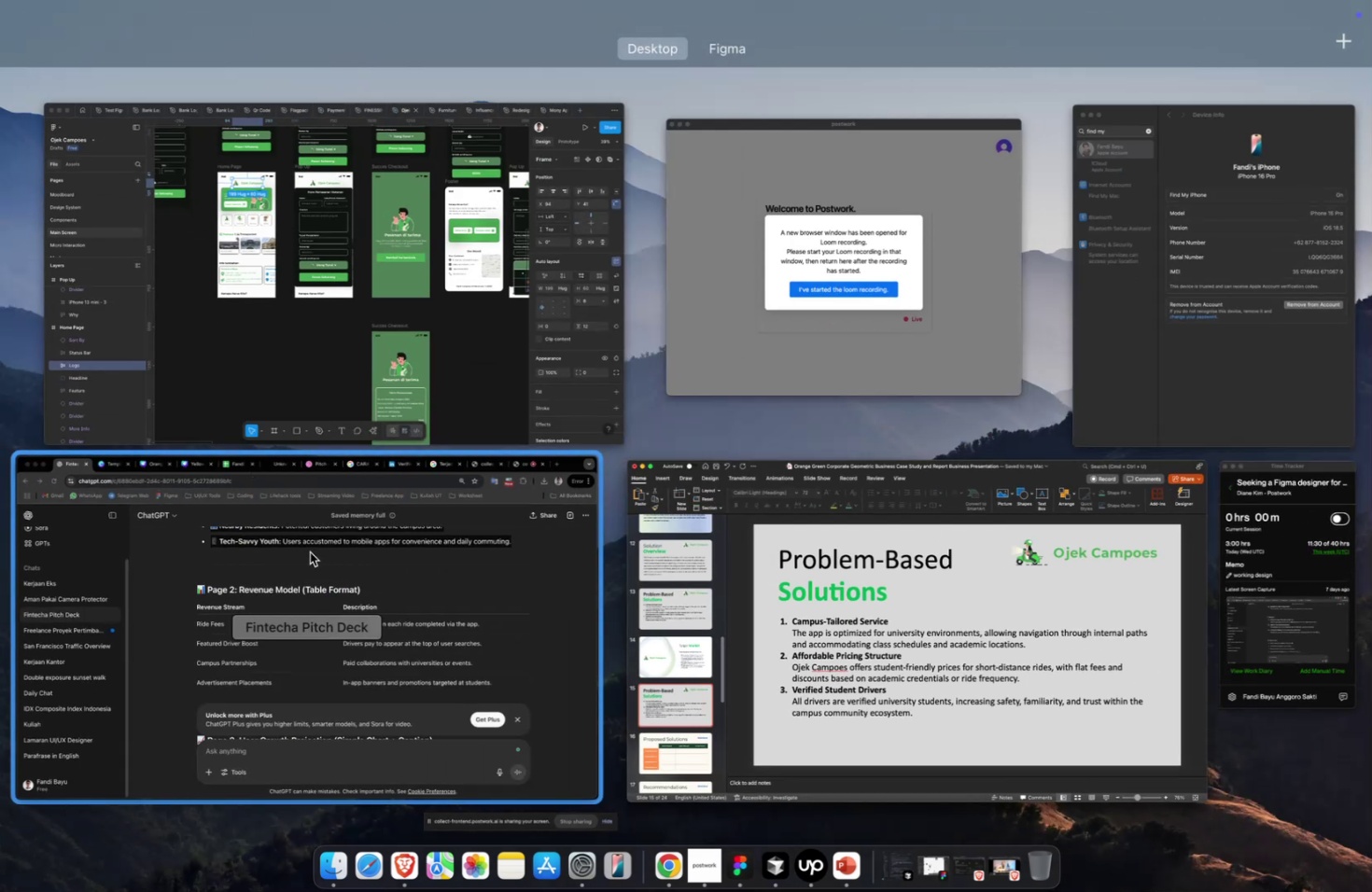 
left_click([311, 552])
 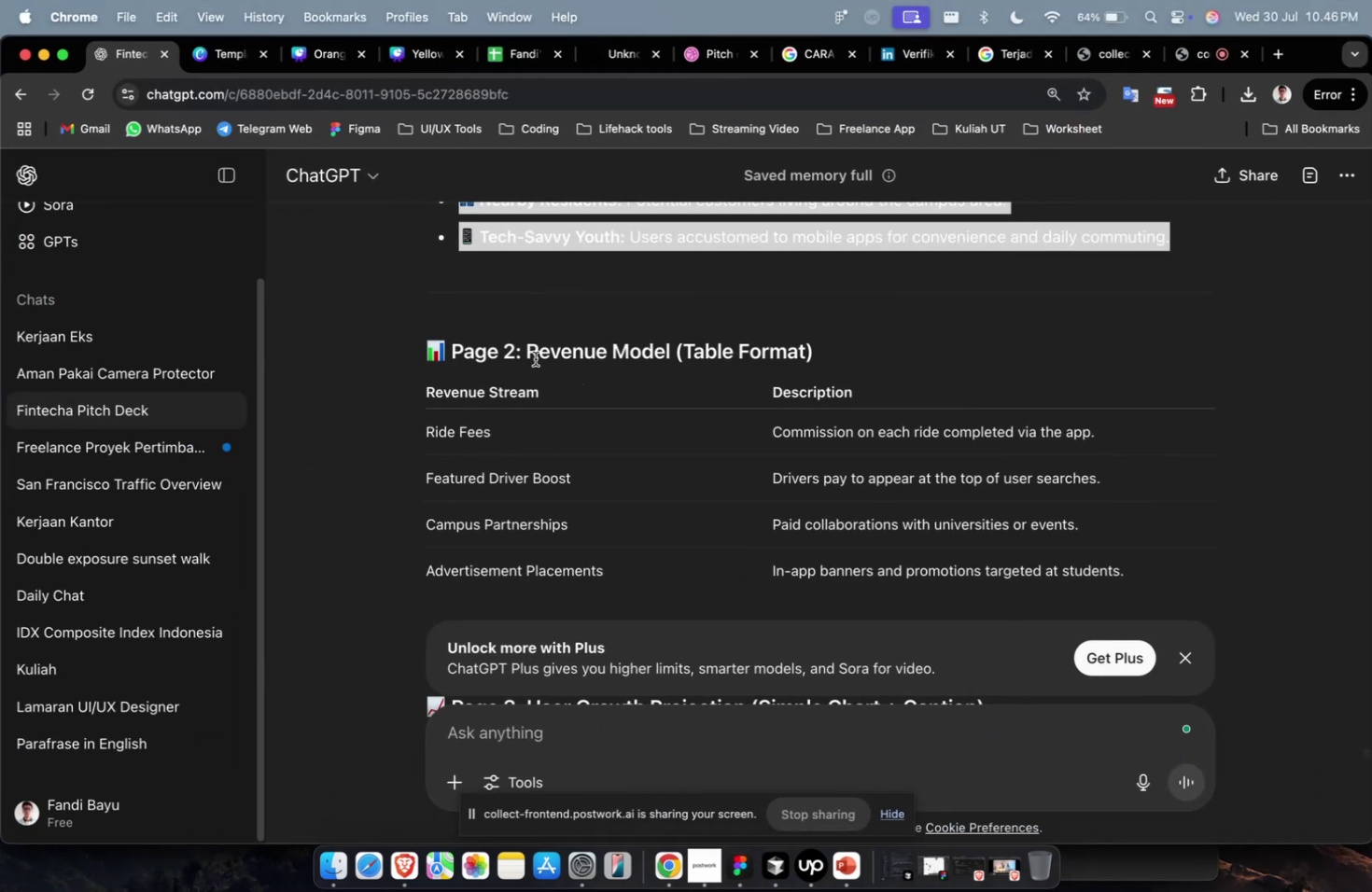 
left_click_drag(start_coordinate=[525, 355], to_coordinate=[670, 356])
 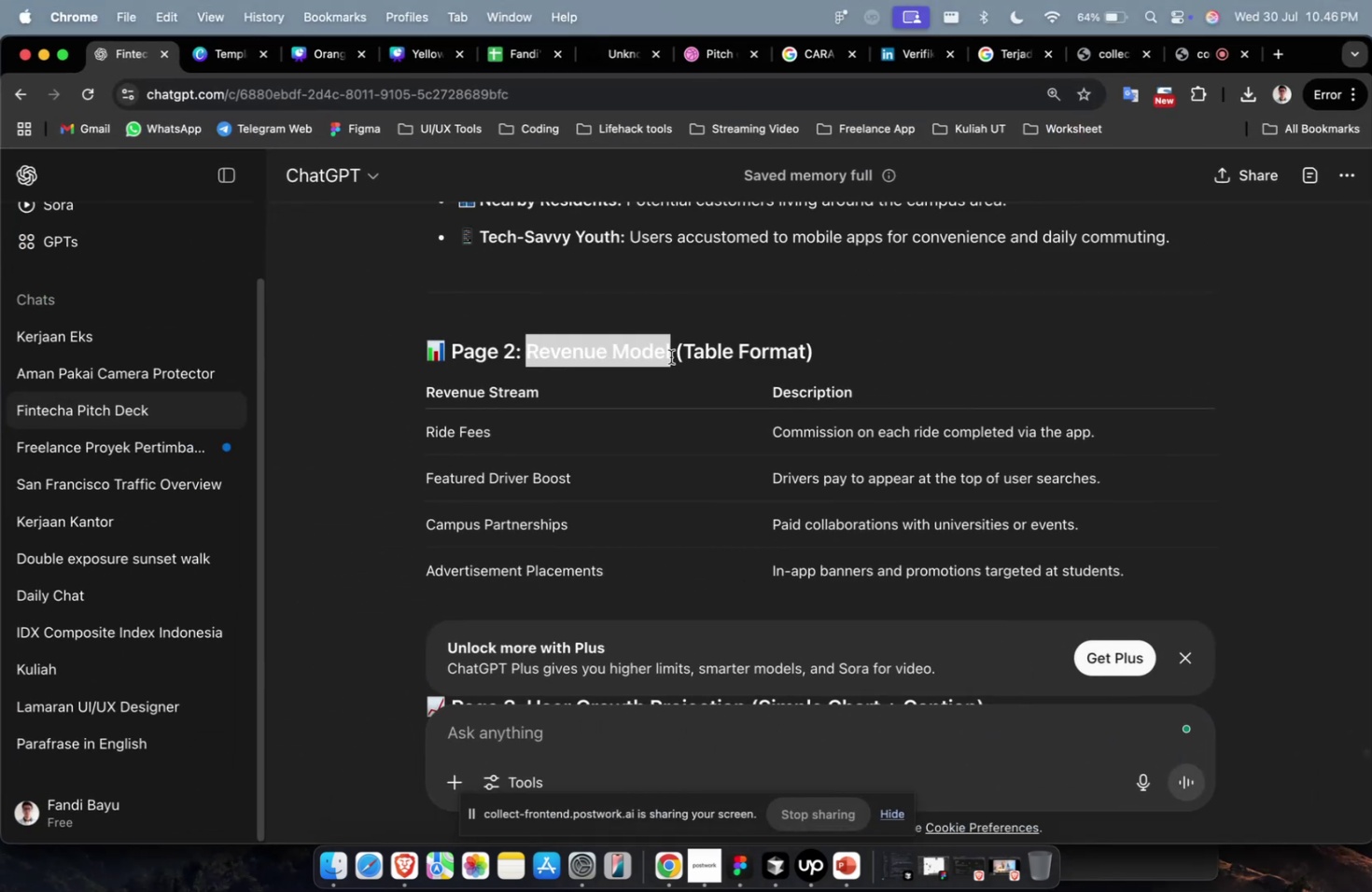 
key(Meta+C)
 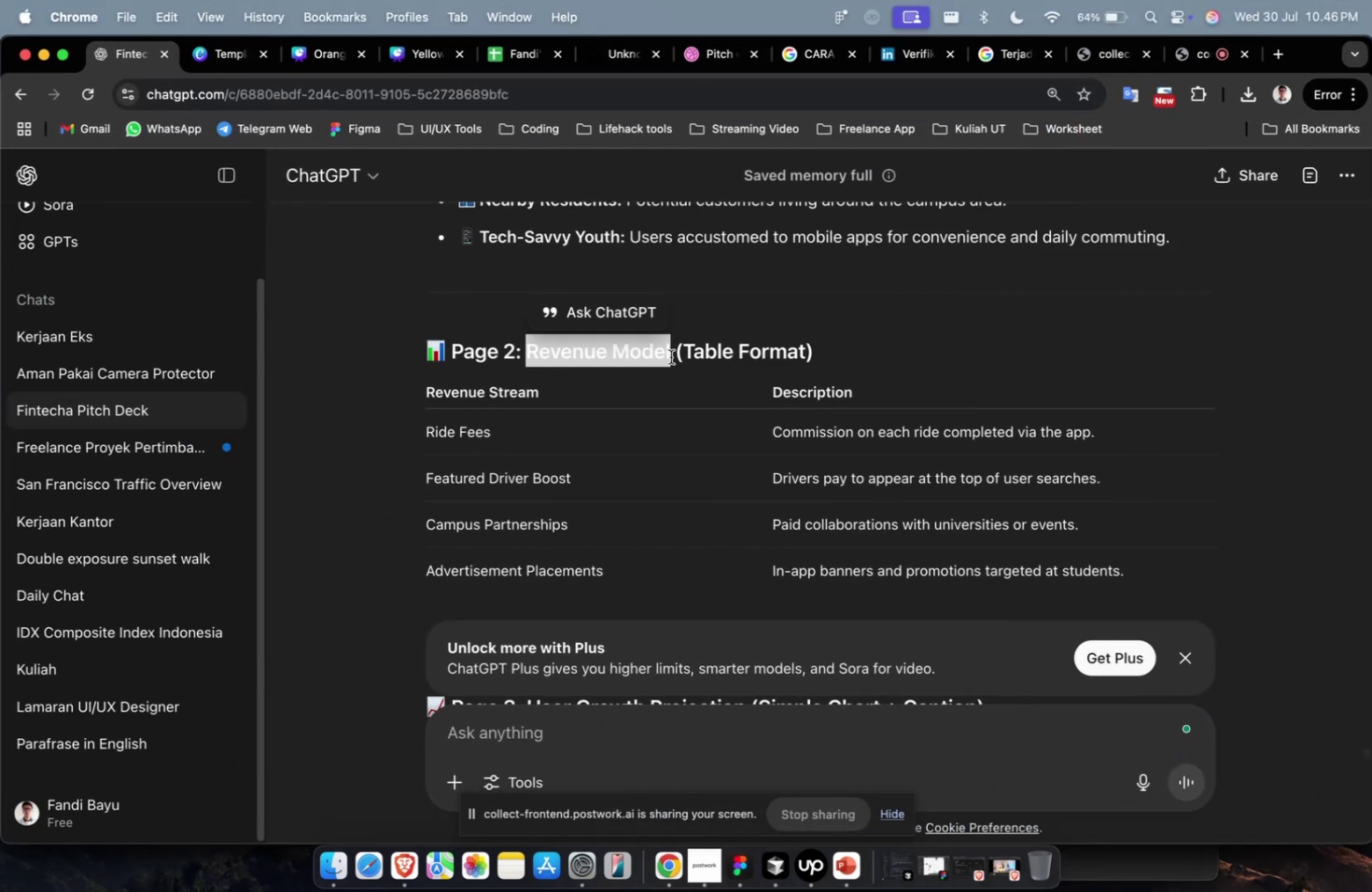 
key(Meta+C)
 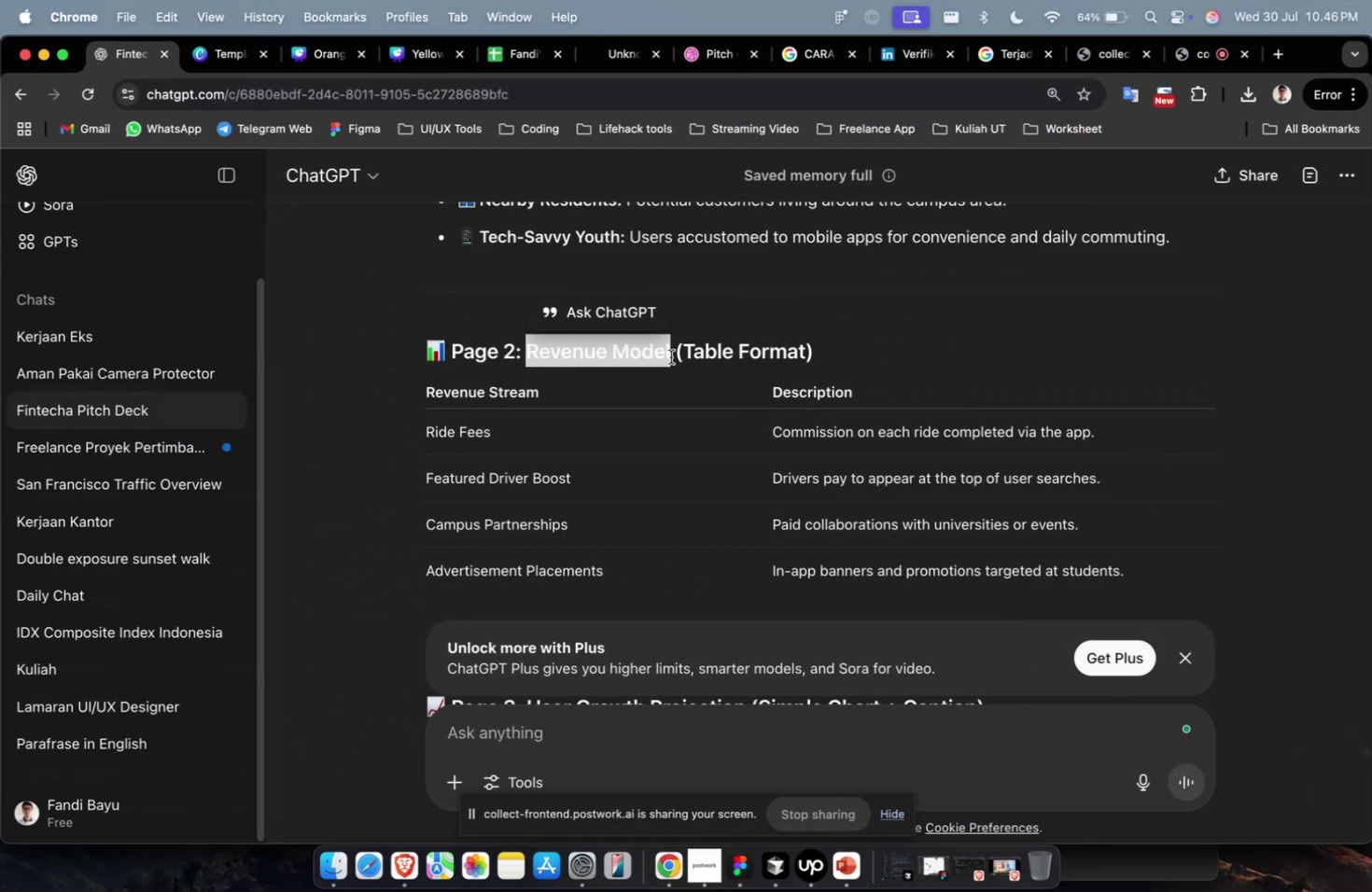 
key(Meta+1)
 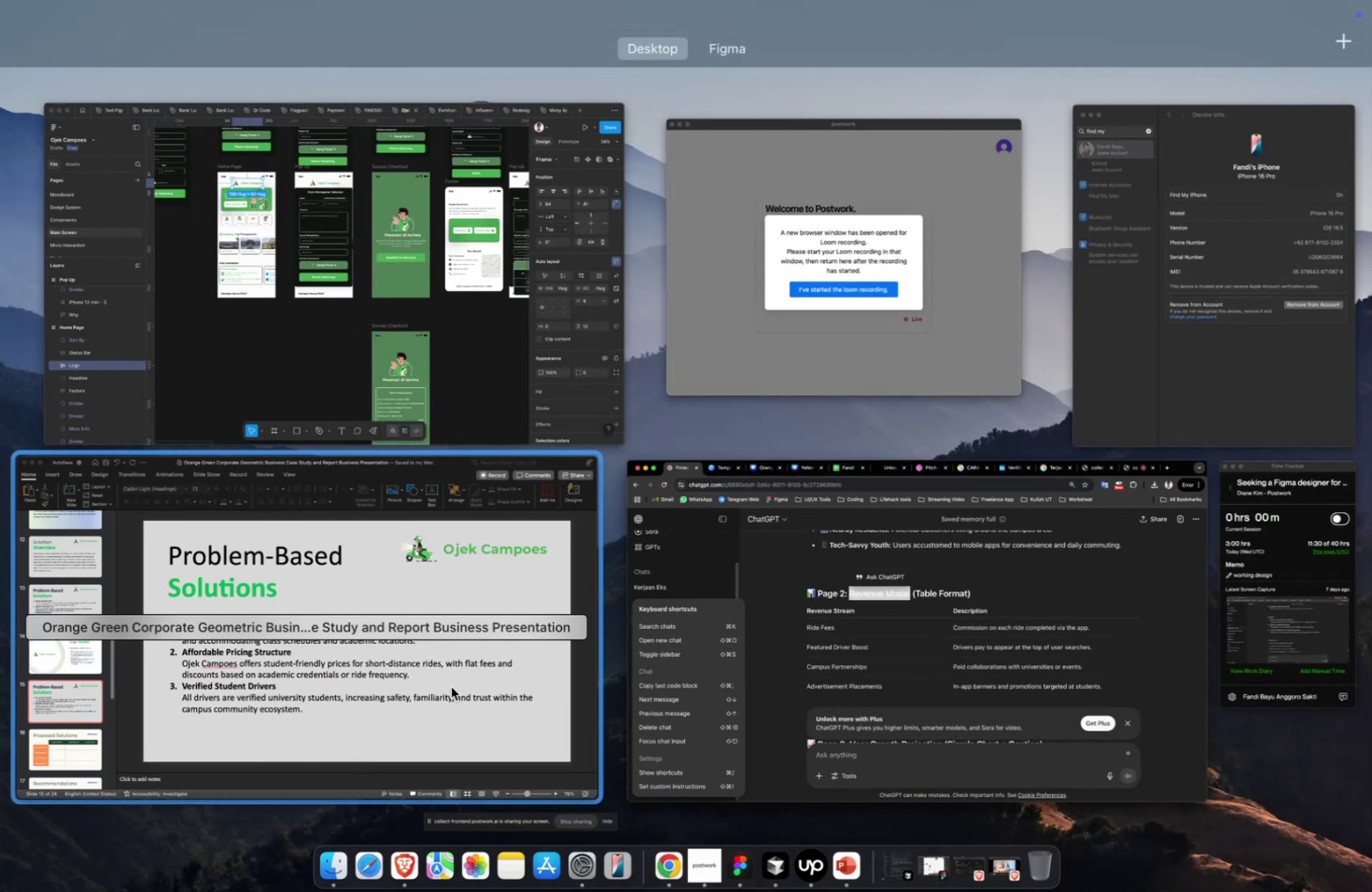 
left_click([451, 686])
 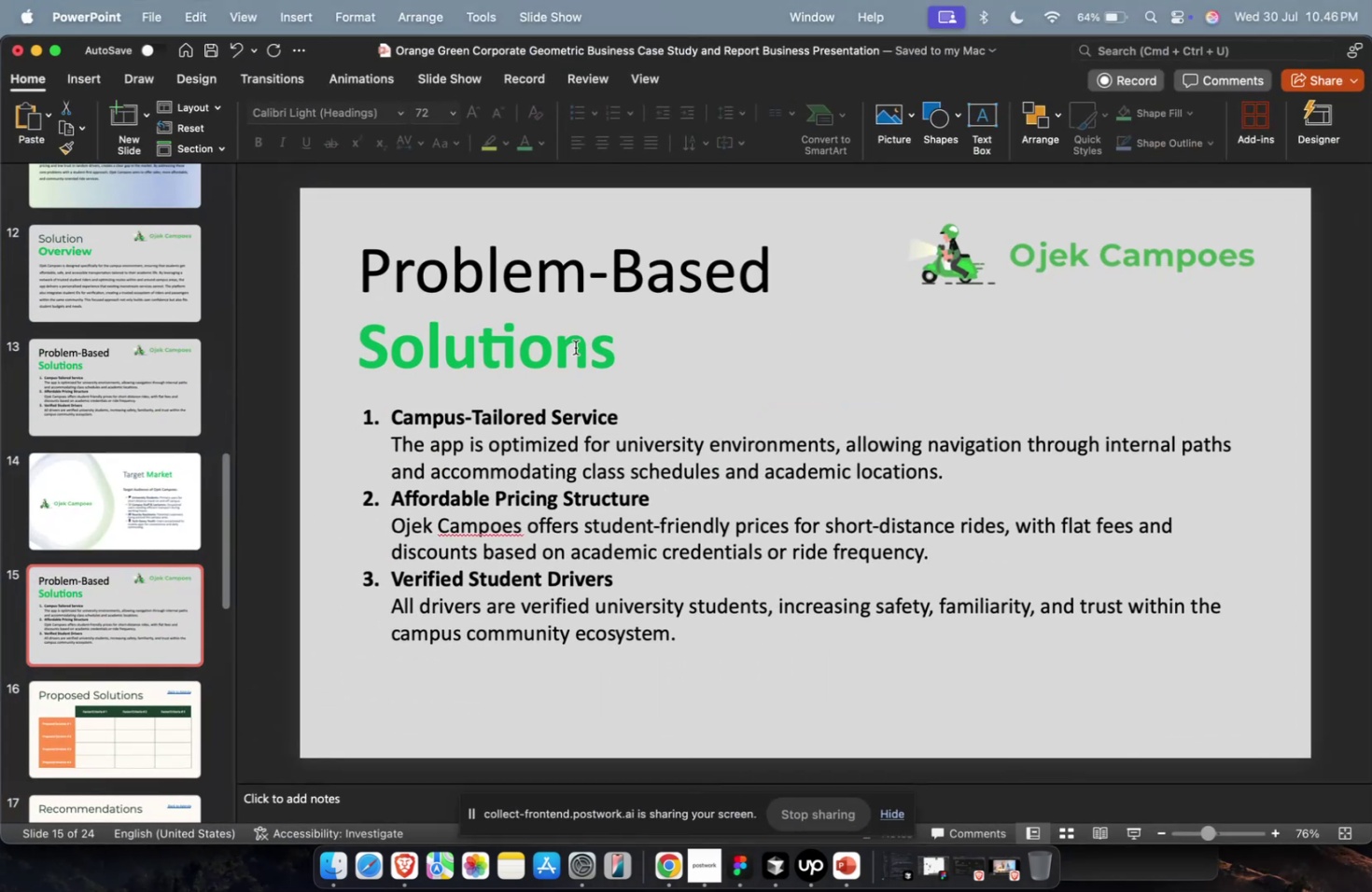 
double_click([575, 347])
 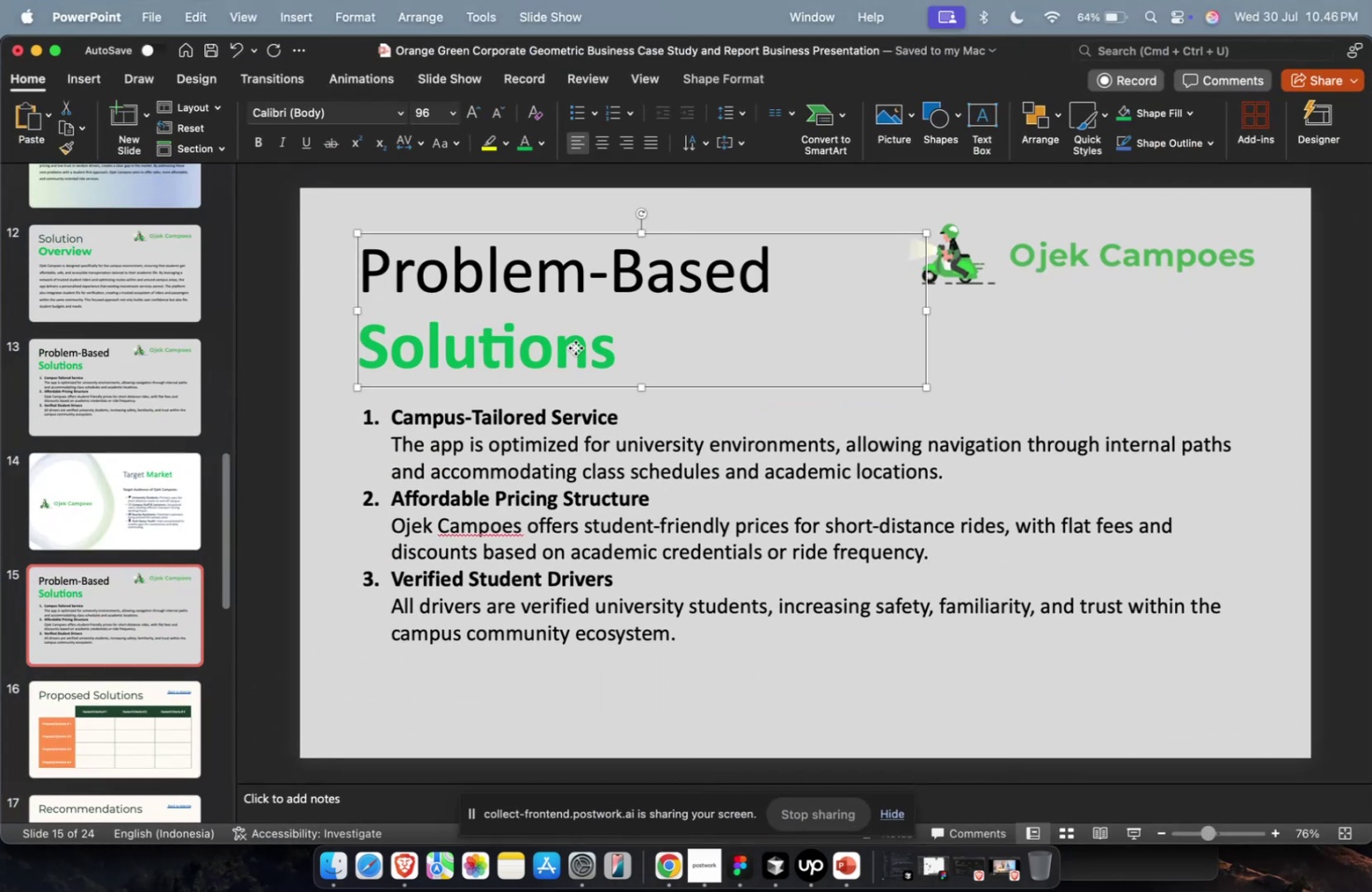 
key(Meta+A)
 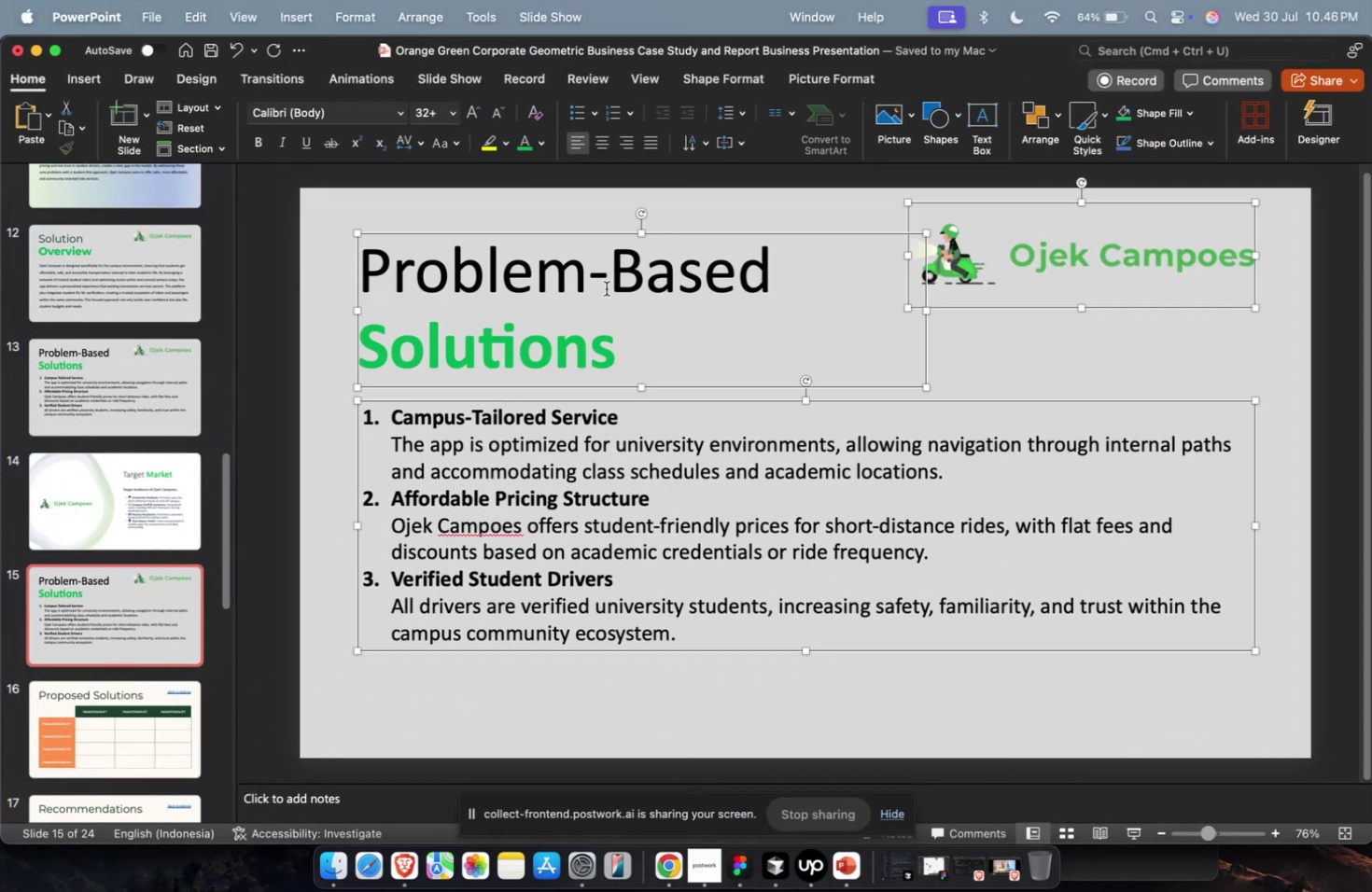 
triple_click([606, 288])
 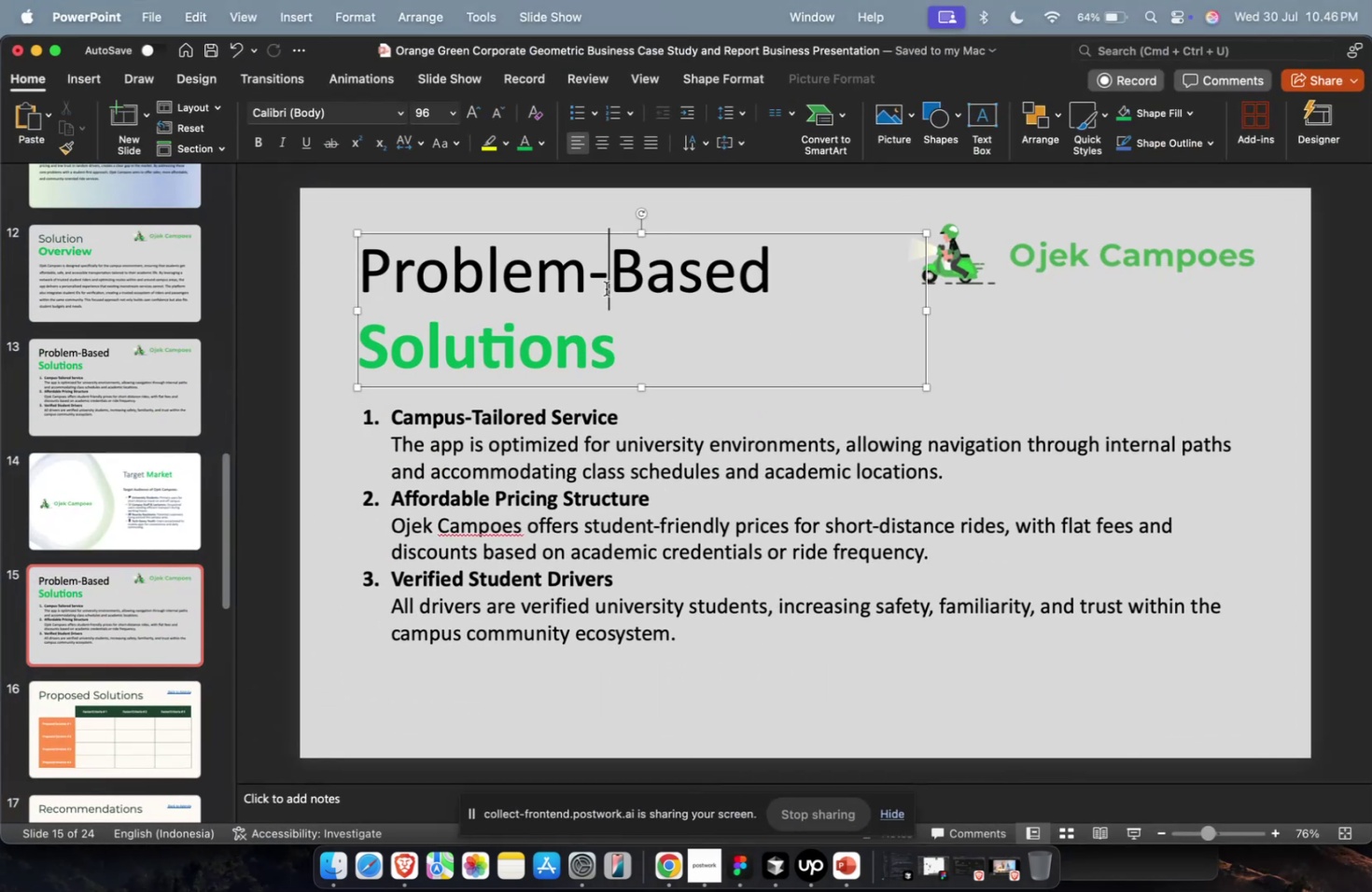 
key(Meta+A)
 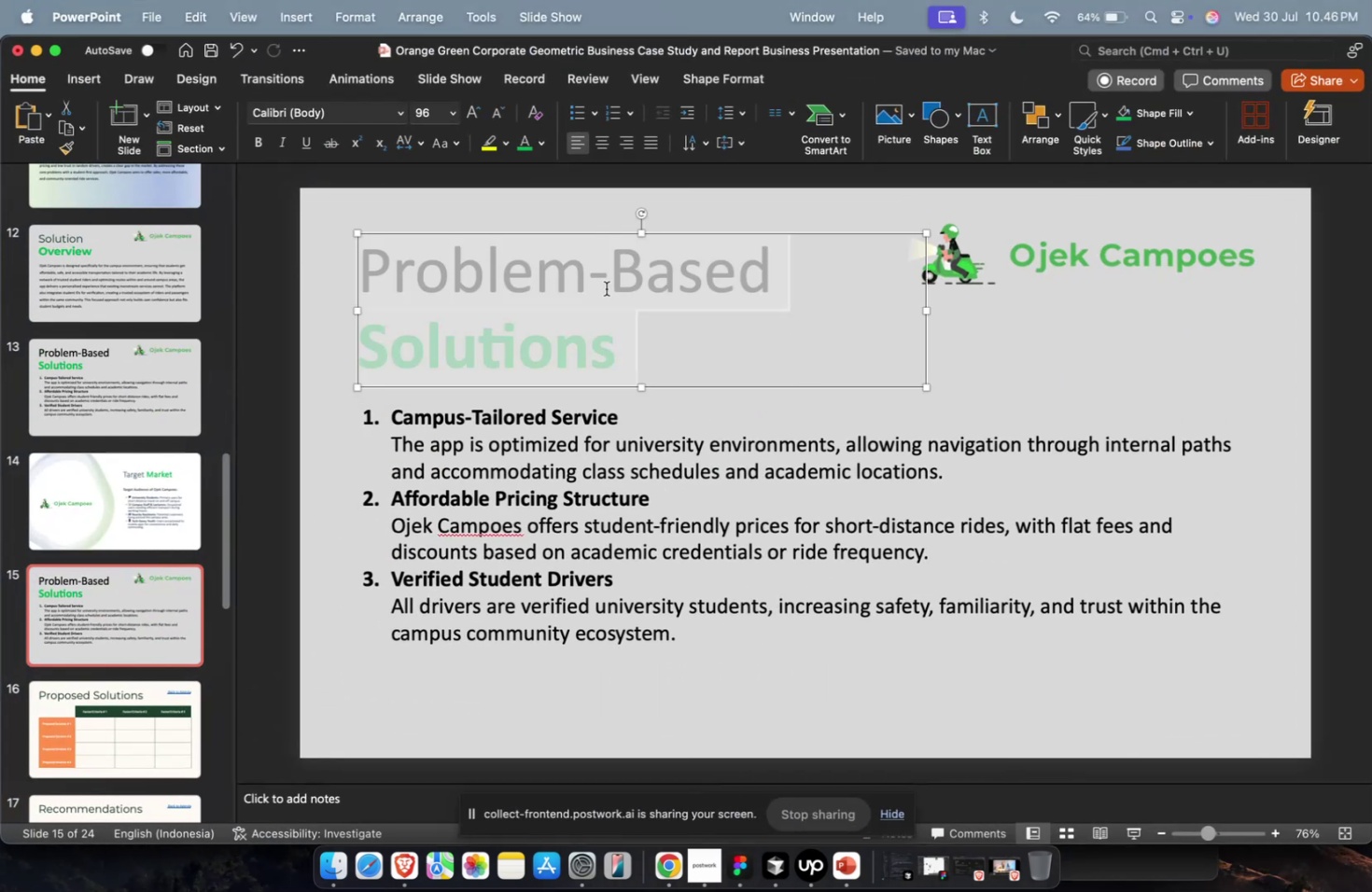 
key(Meta+V)
 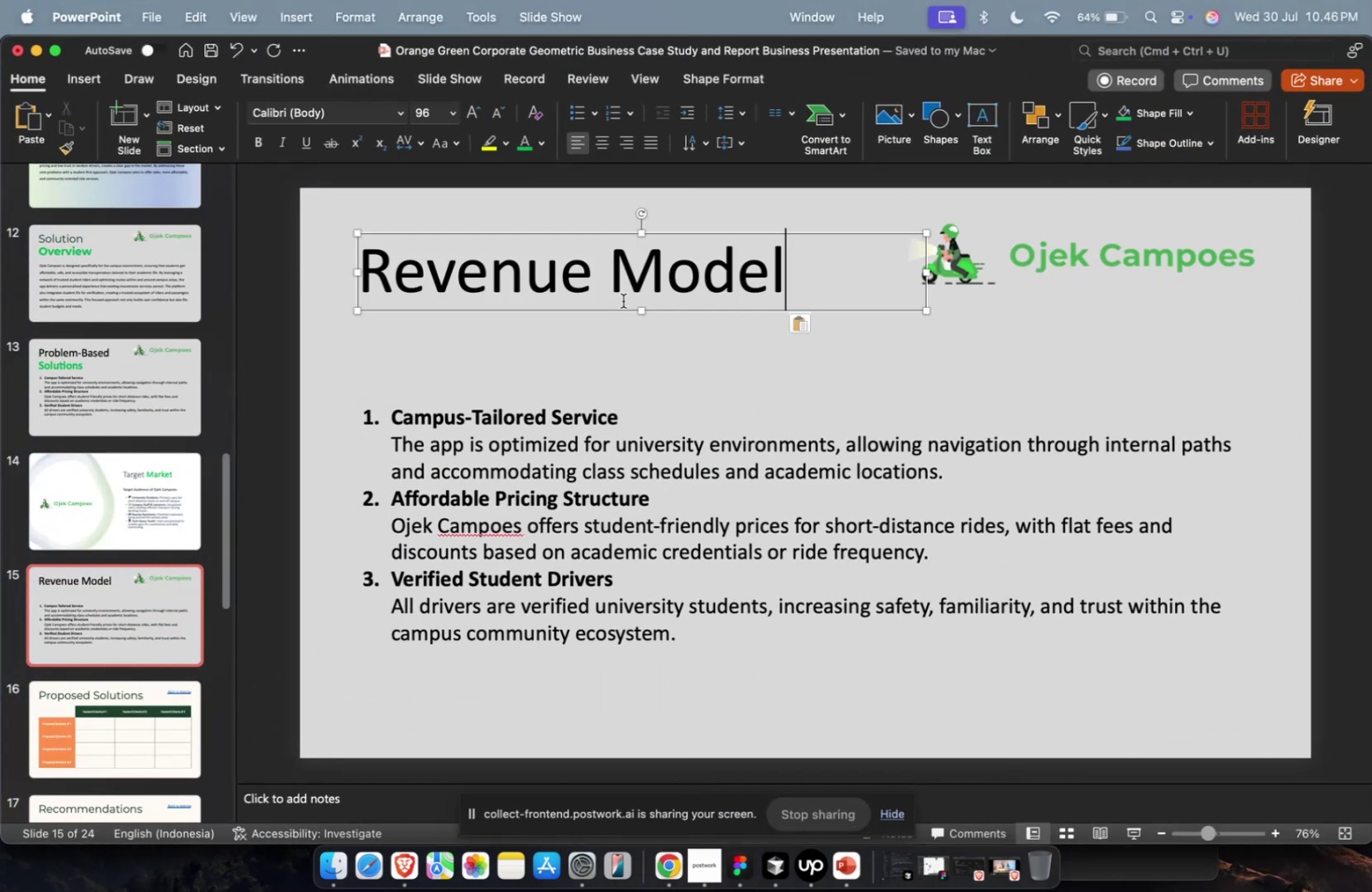 
key(Escape)
 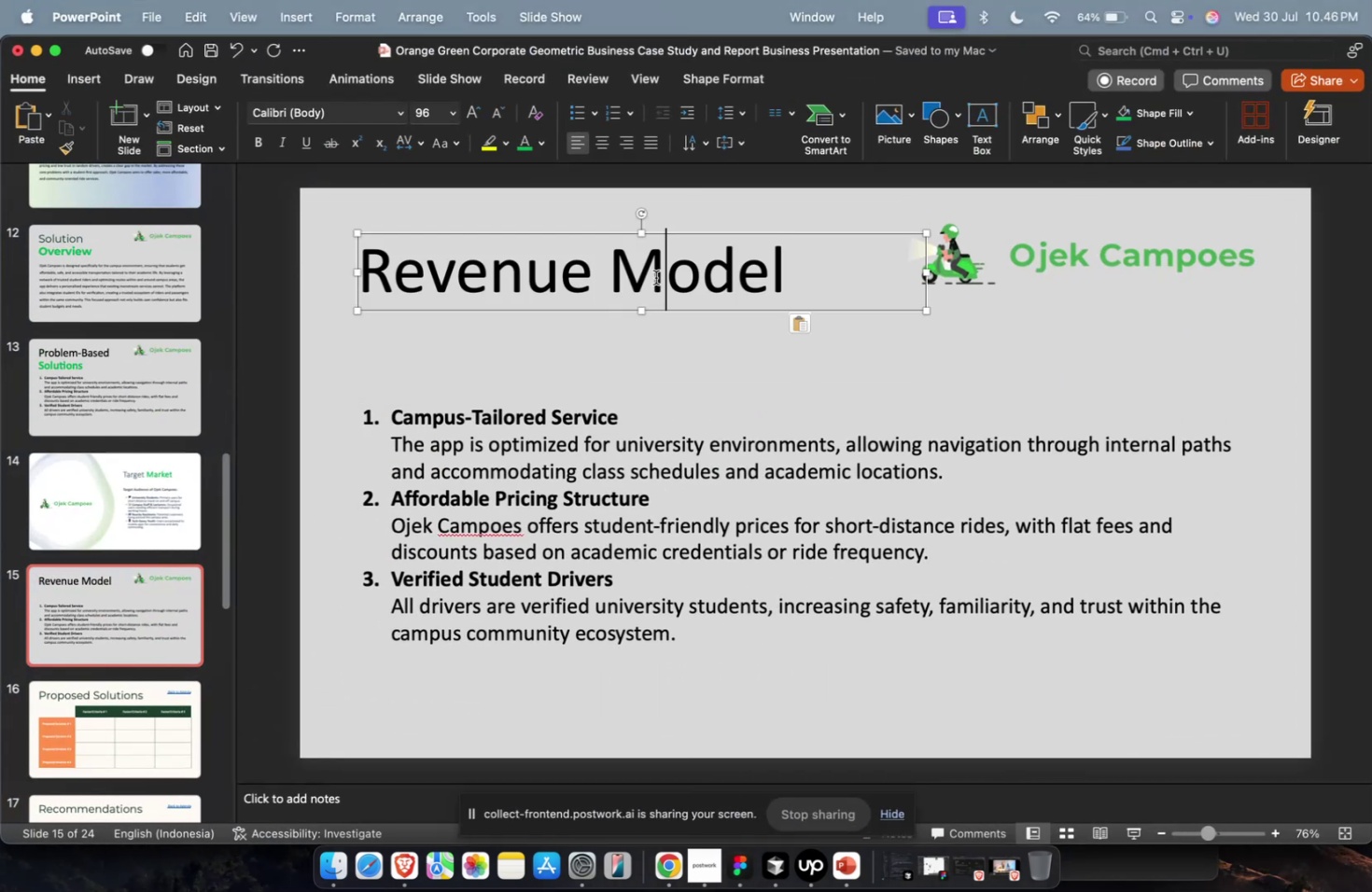 
double_click([655, 277])
 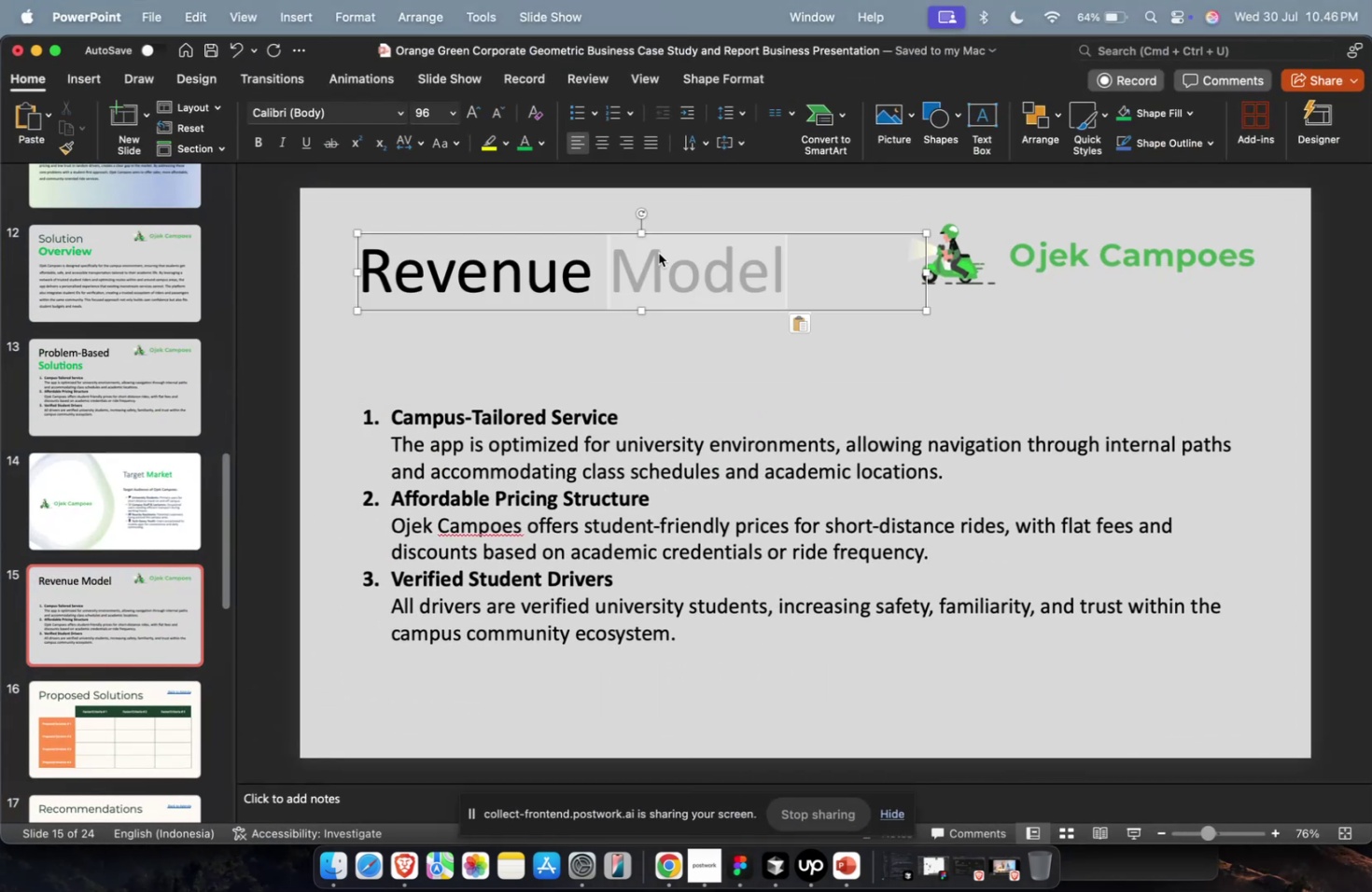 
key(Meta+B)
 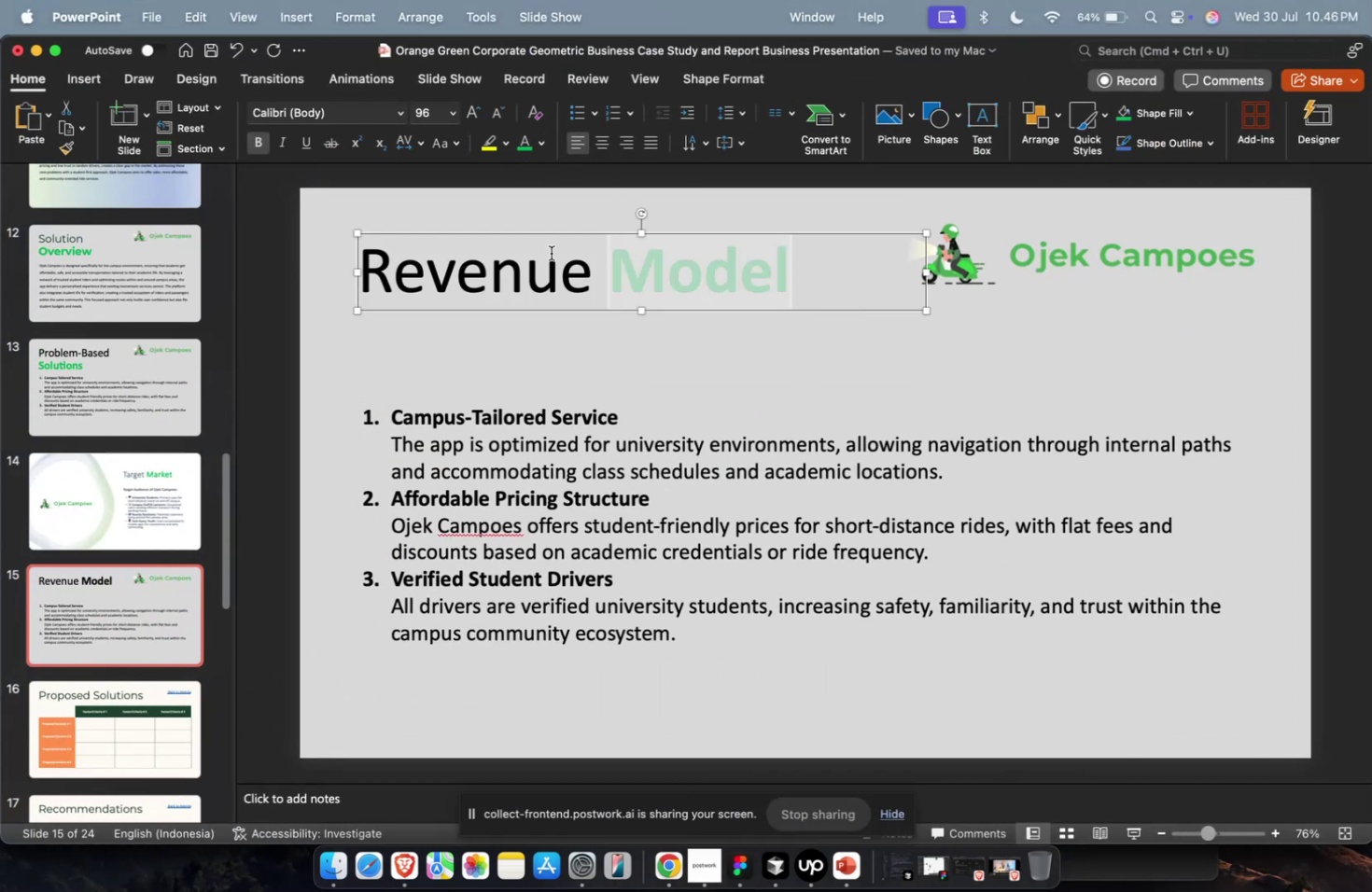 
key(Escape)
 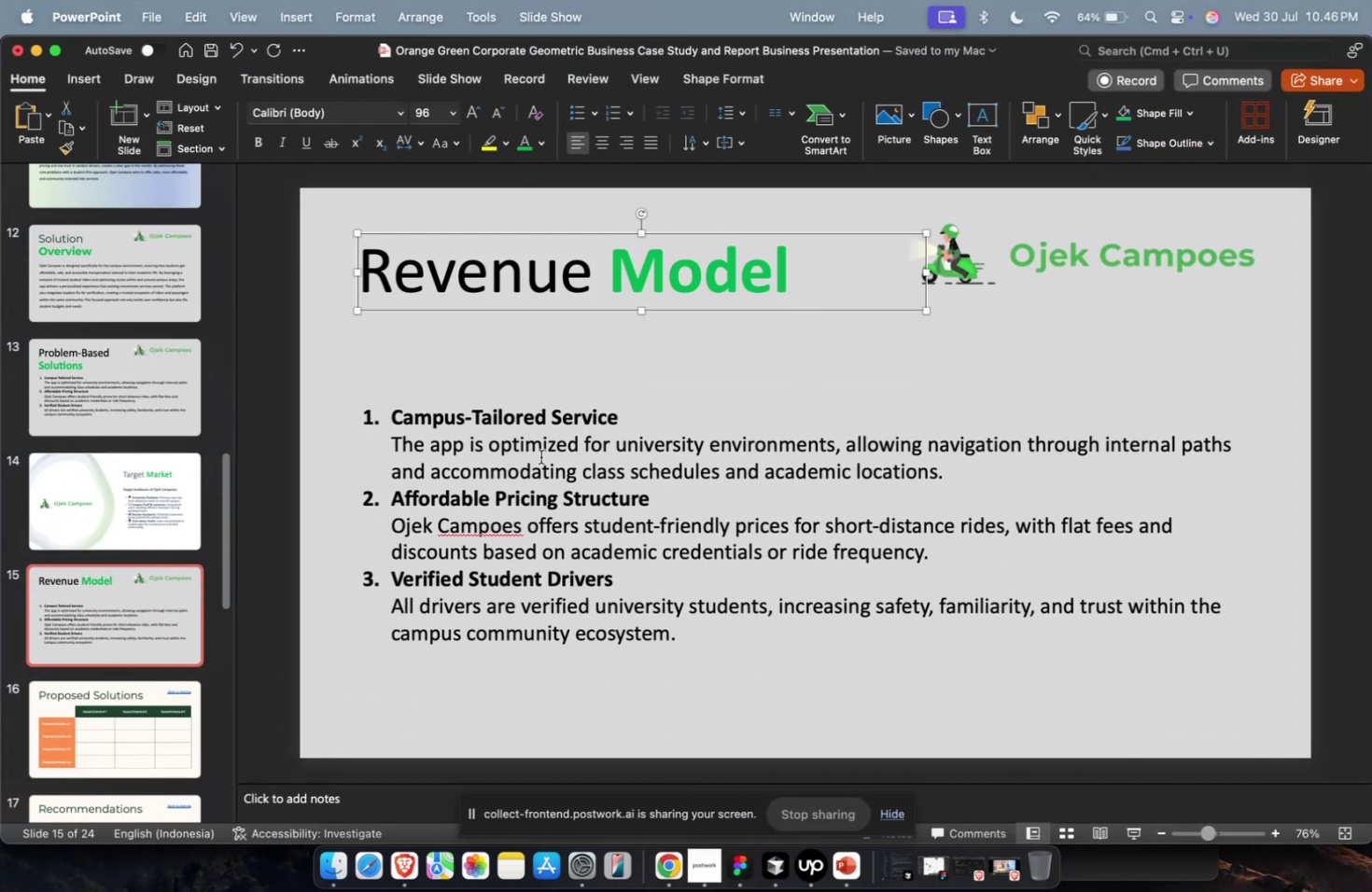 
key(Meta+CommandLeft)
 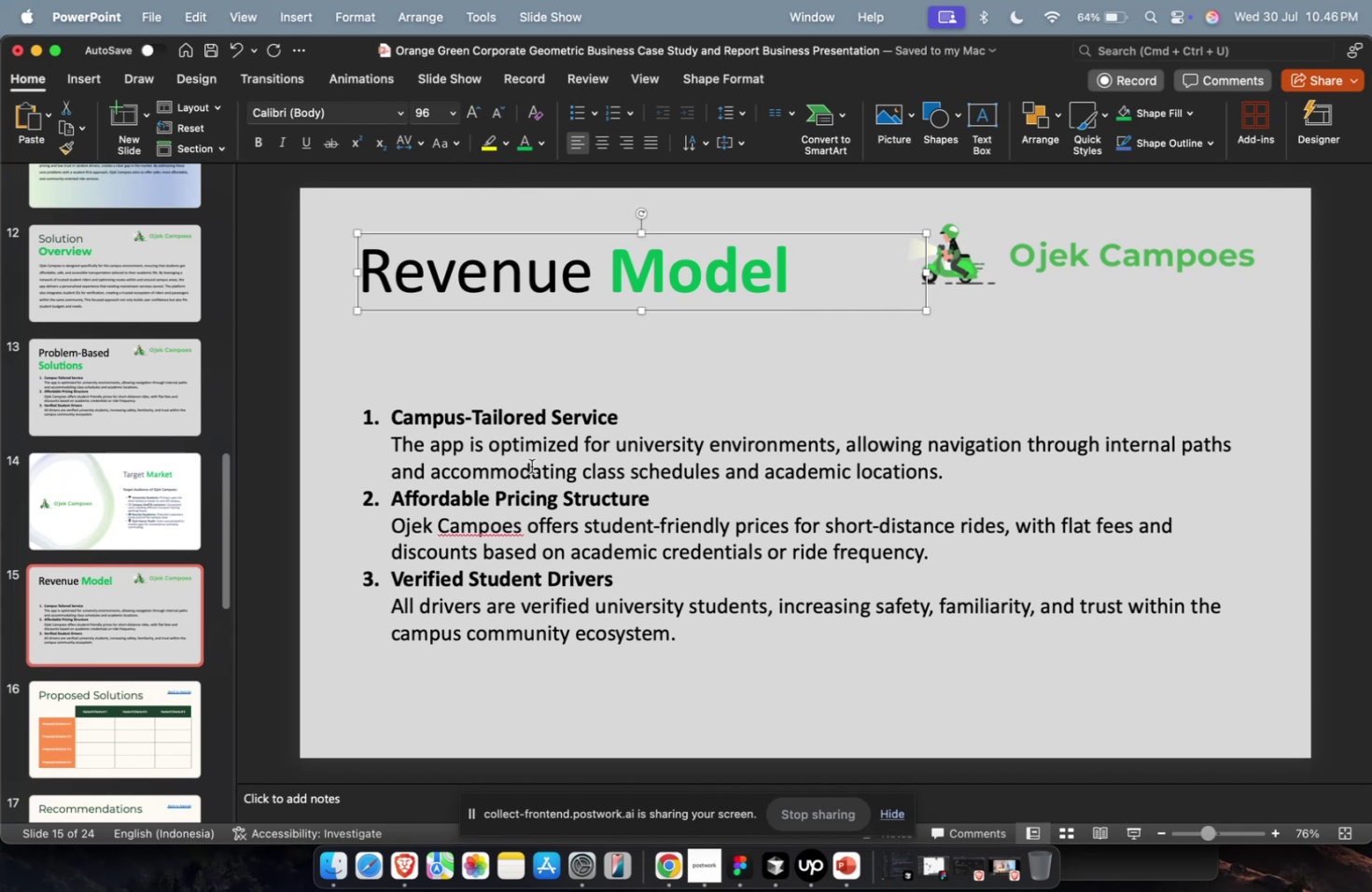 
left_click([531, 466])
 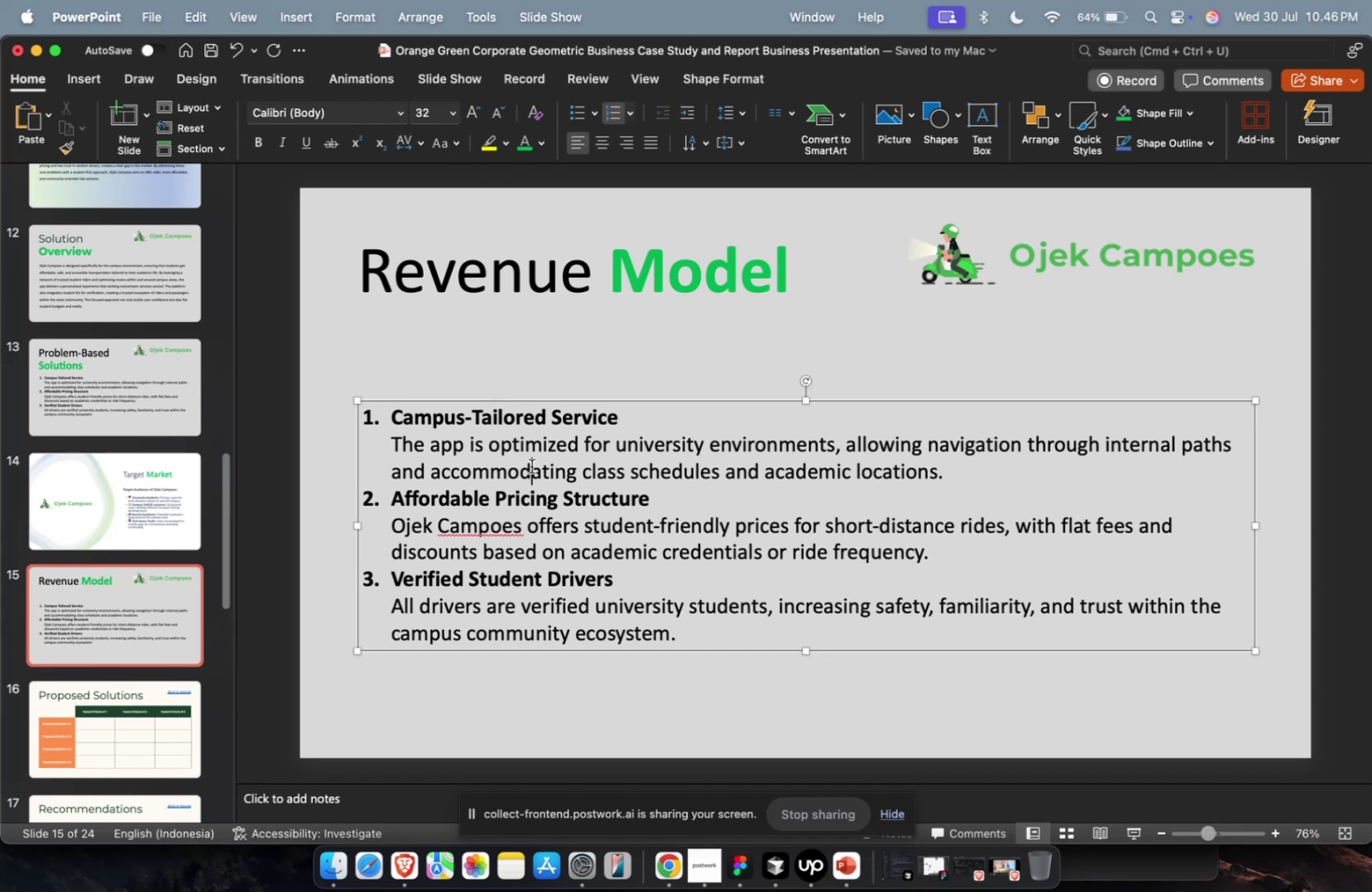 
key(Escape)
 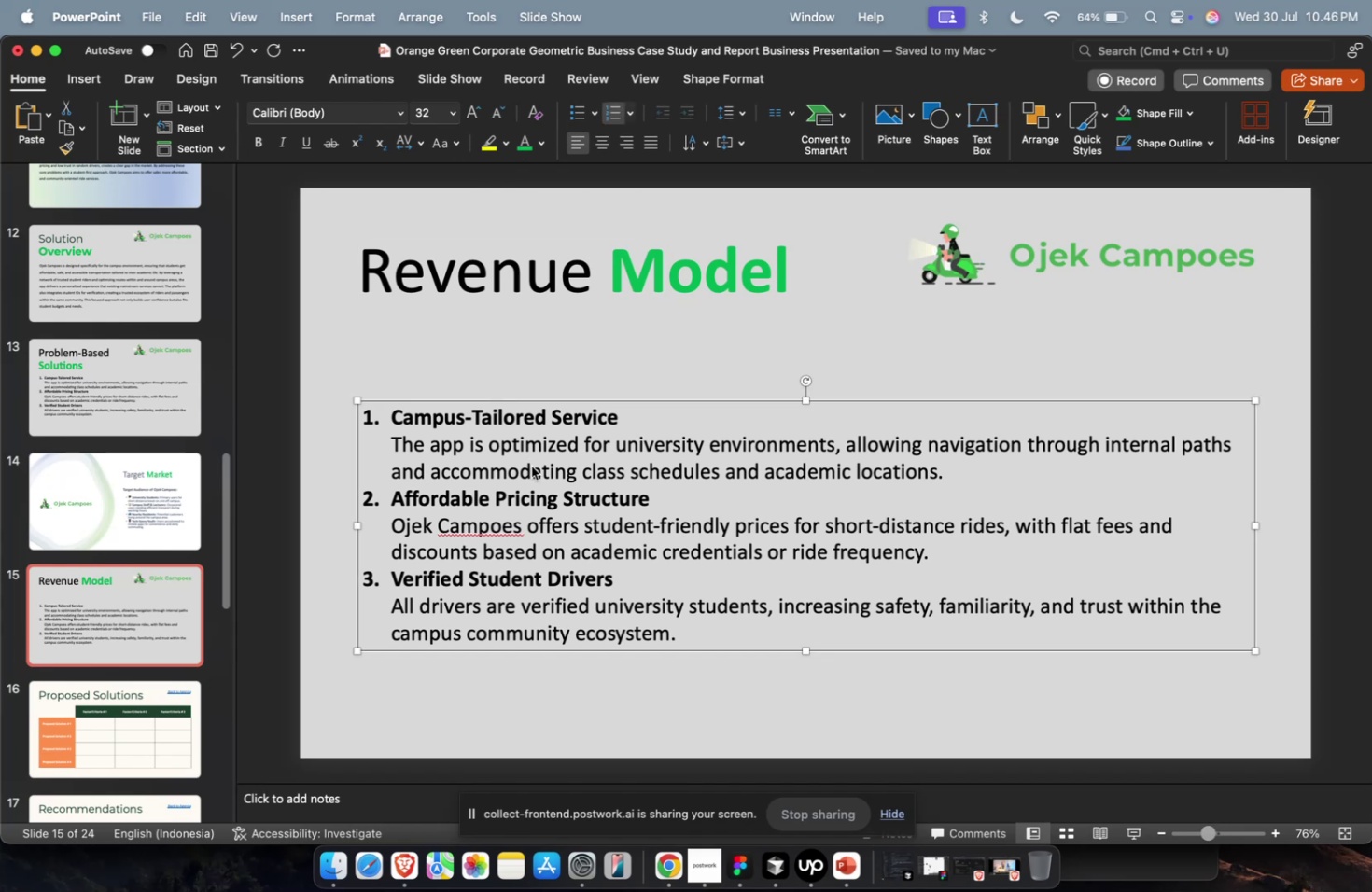 
key(Backspace)
 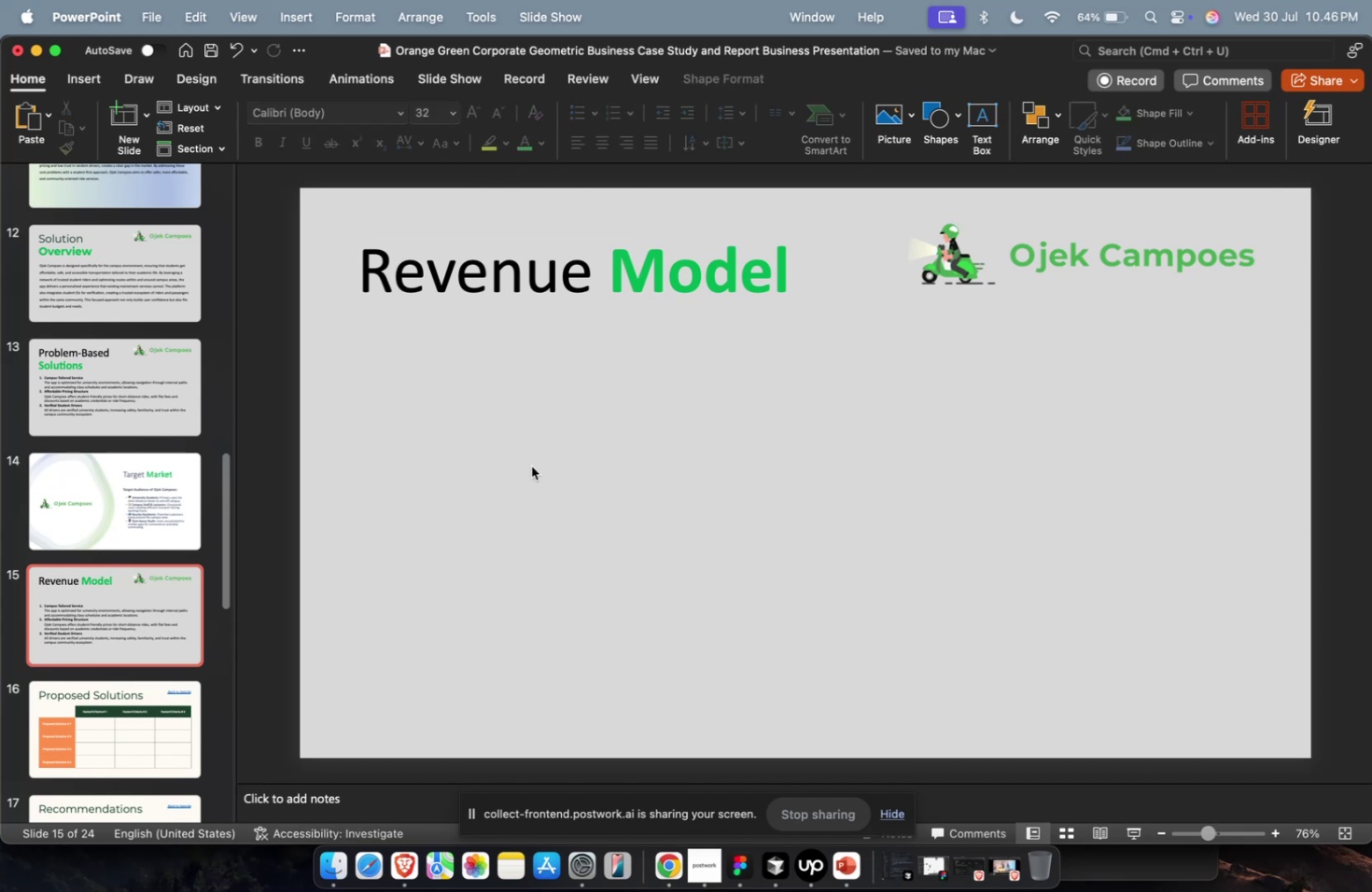 
key(Meta+CommandLeft)
 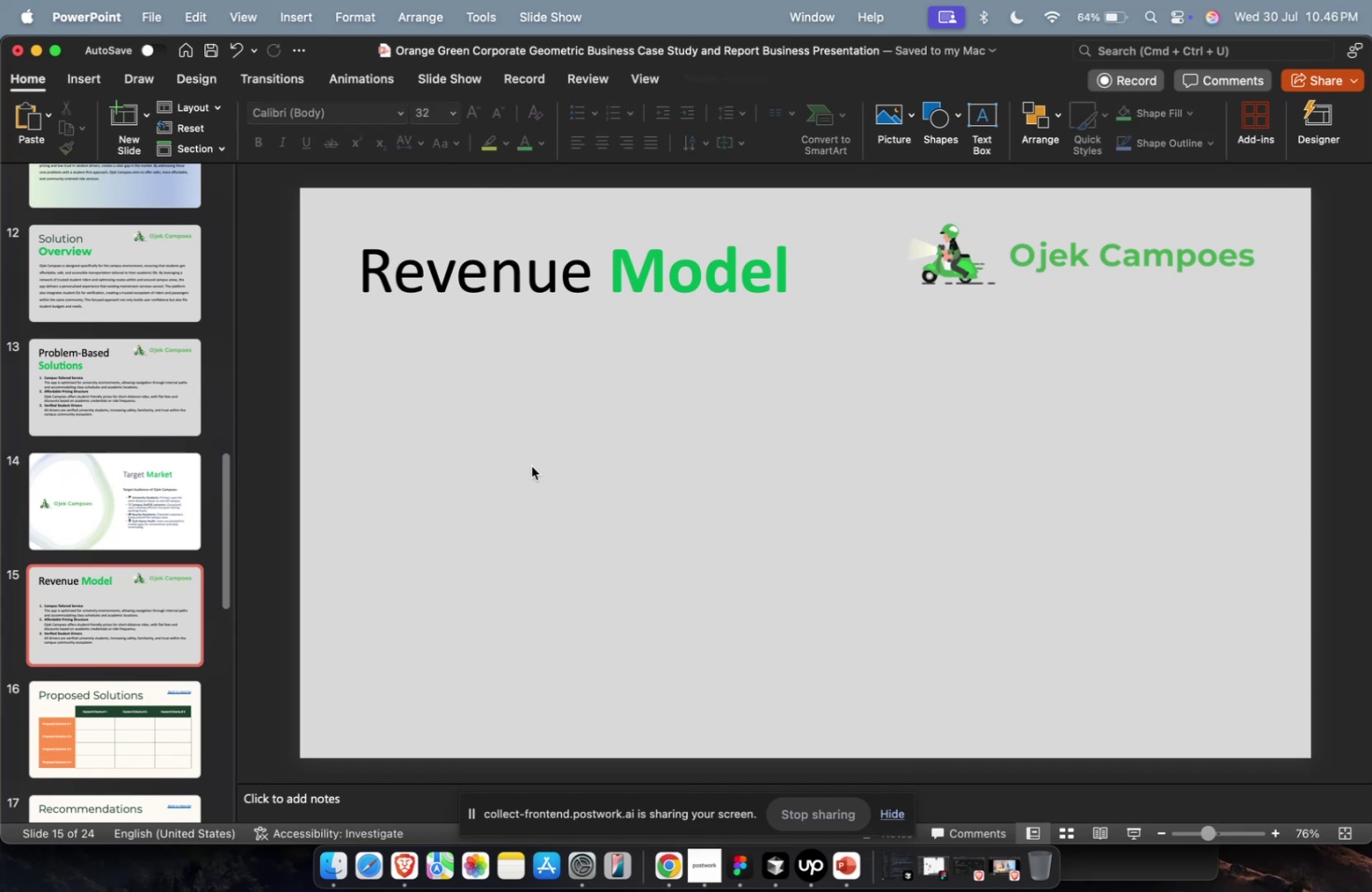 
key(Meta+1)
 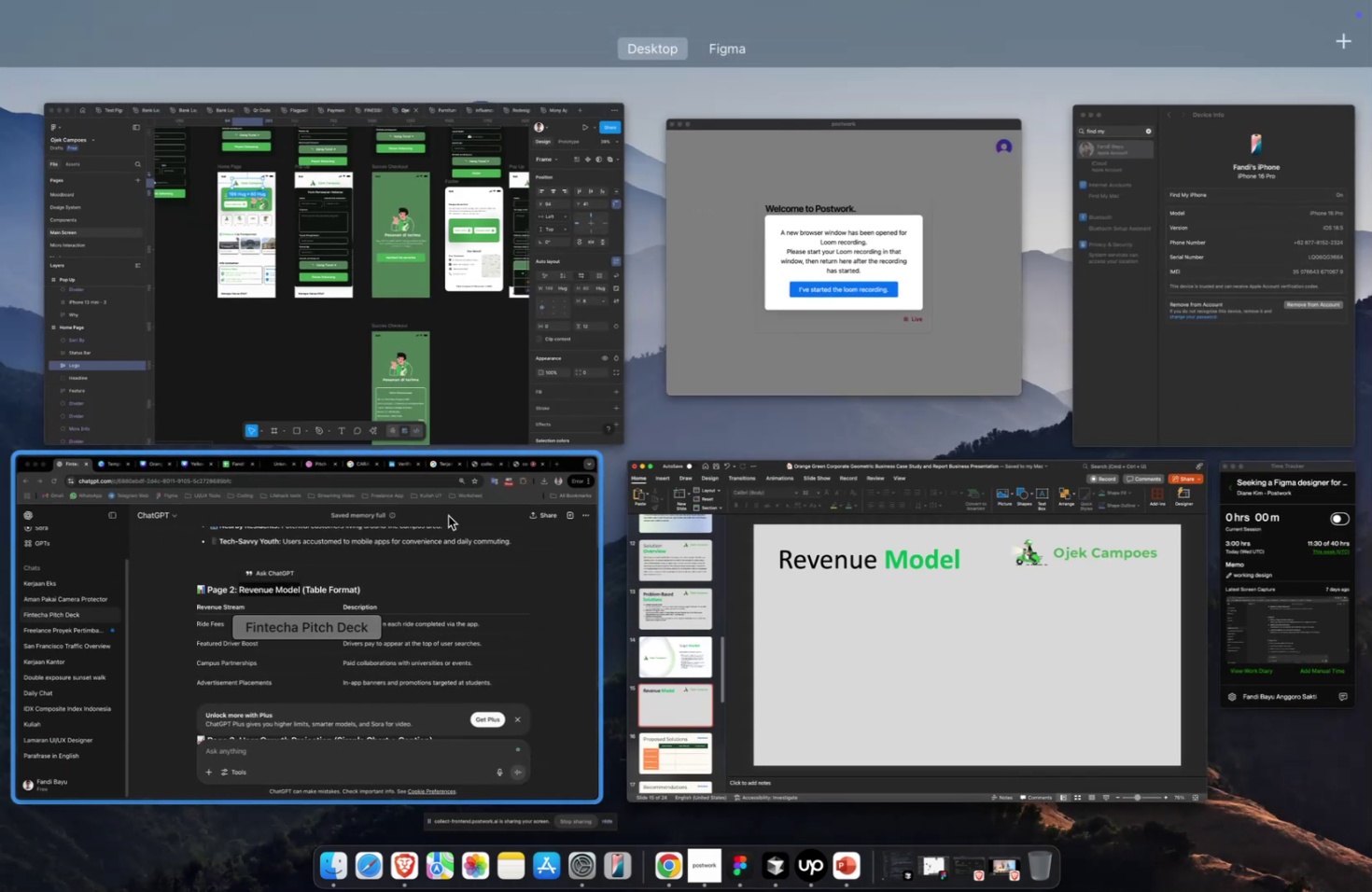 
left_click([446, 517])
 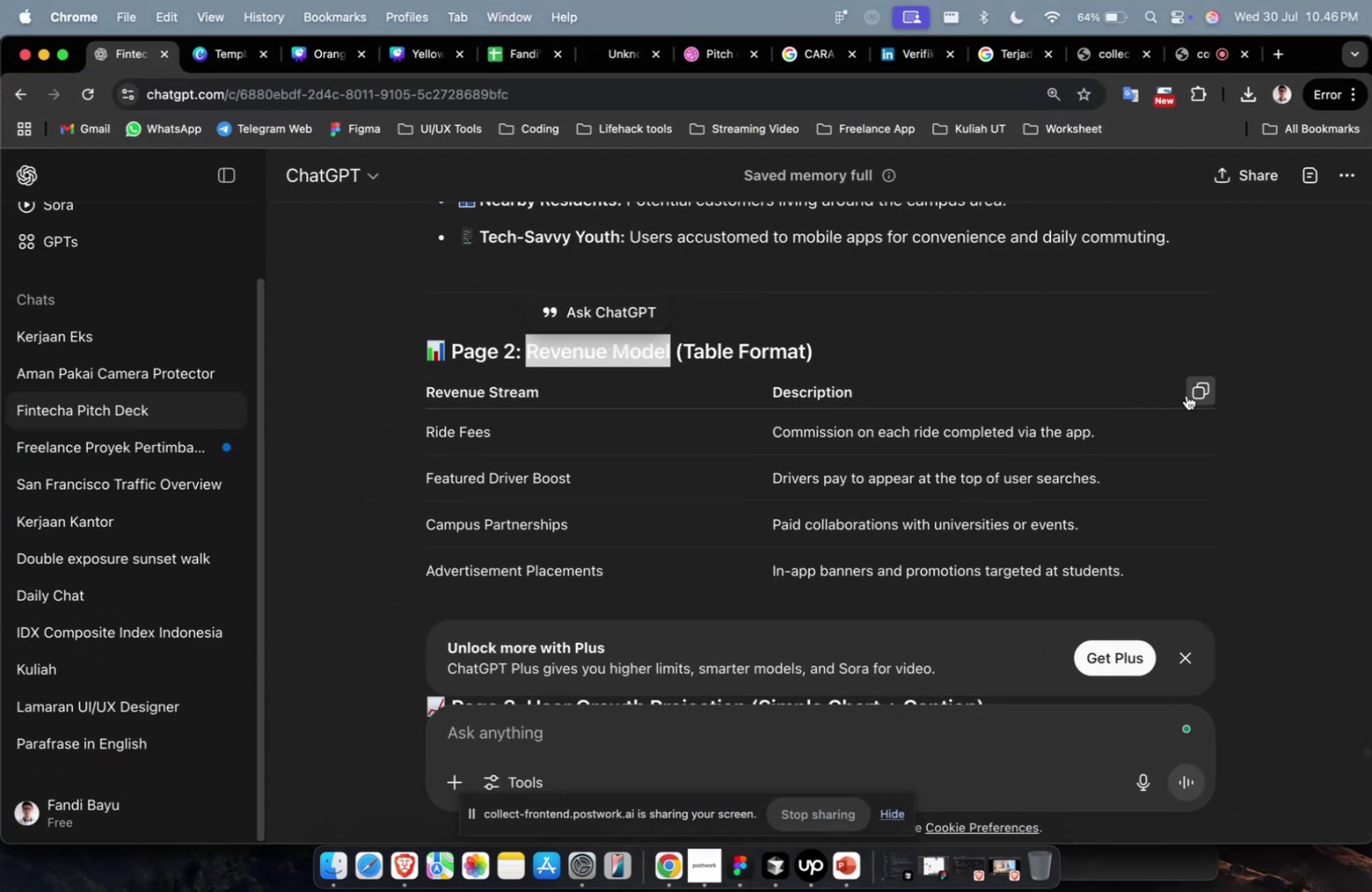 
left_click([1190, 394])
 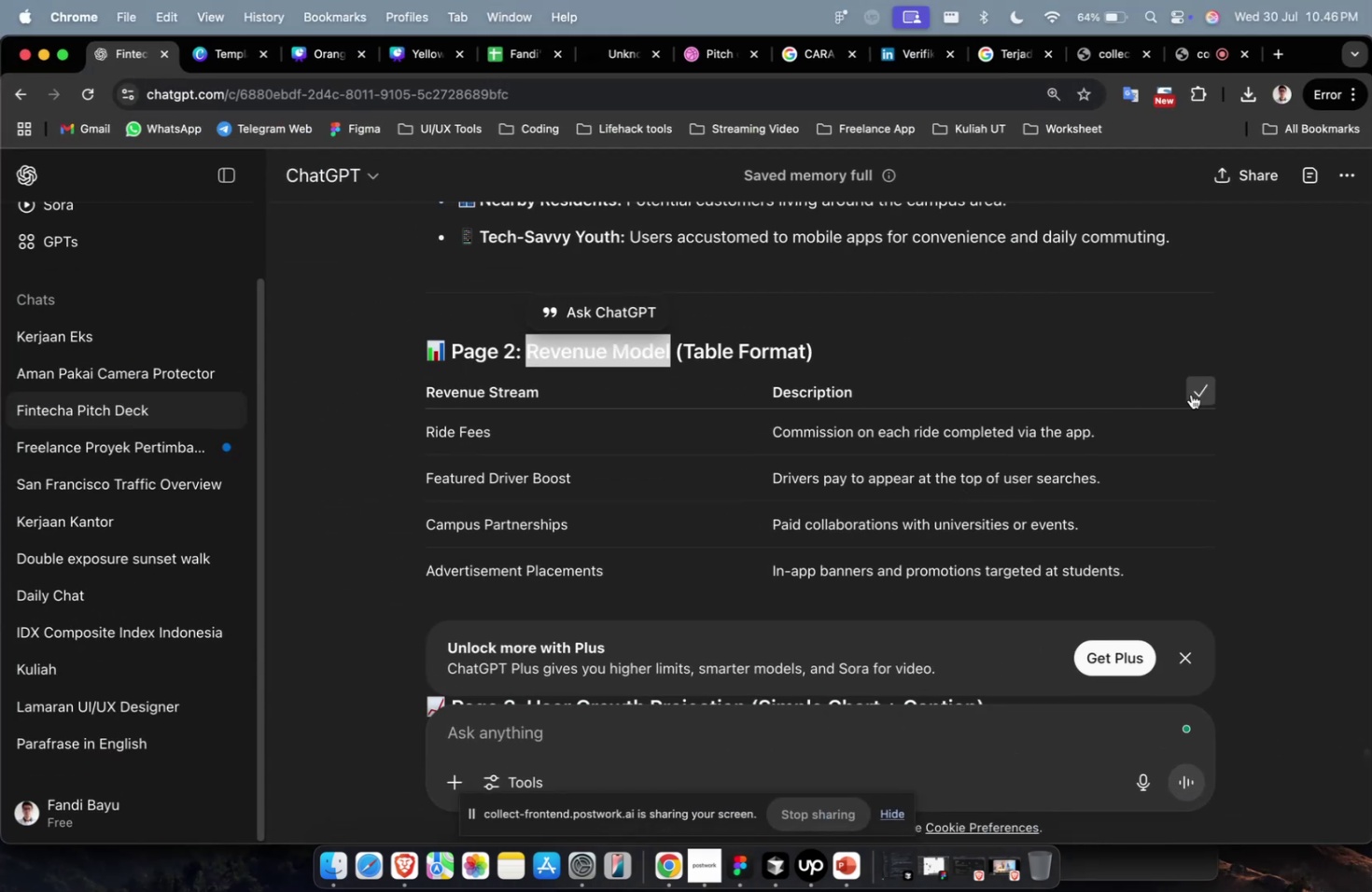 
key(Meta+CommandLeft)
 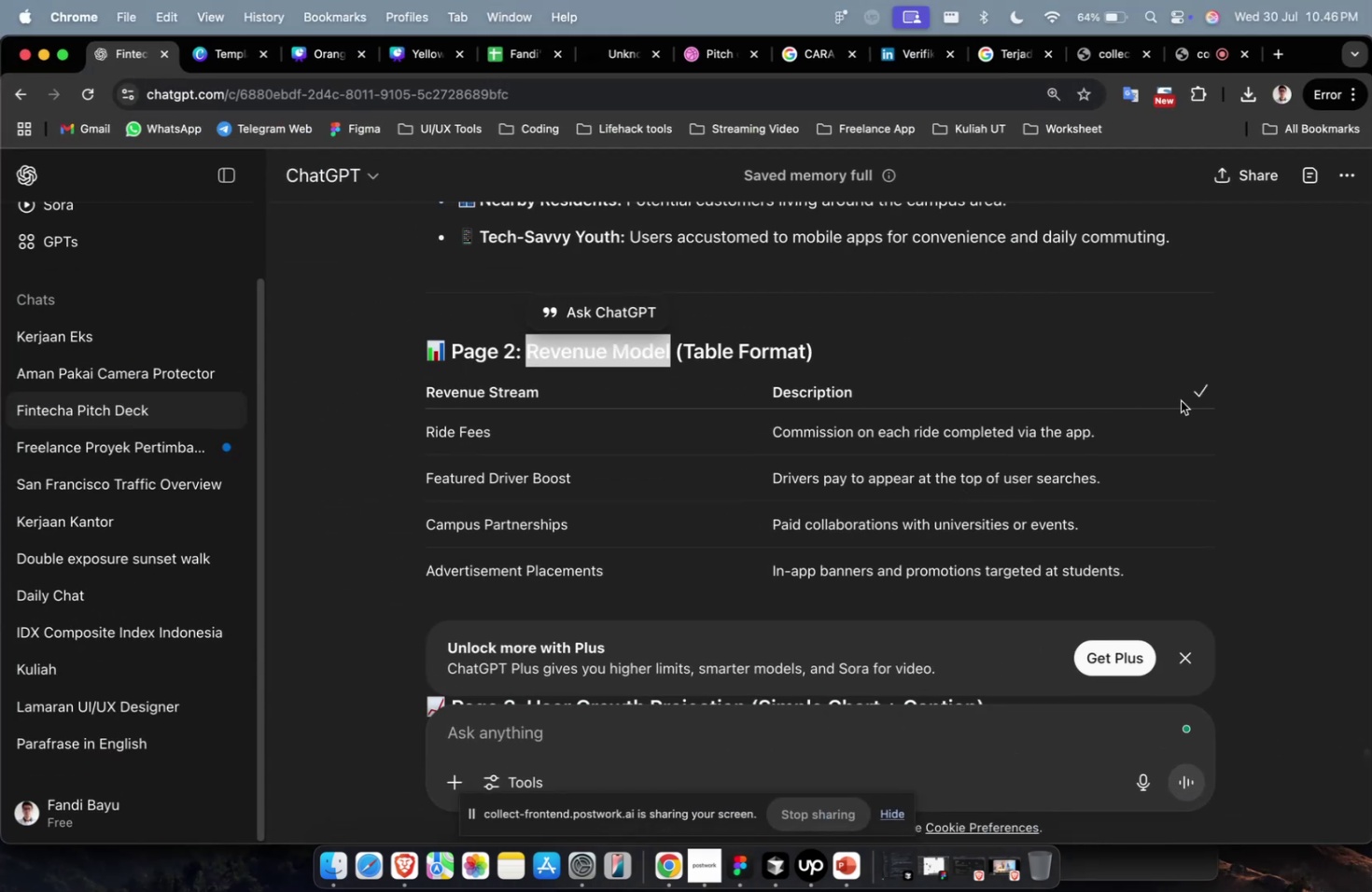 
key(Meta+1)
 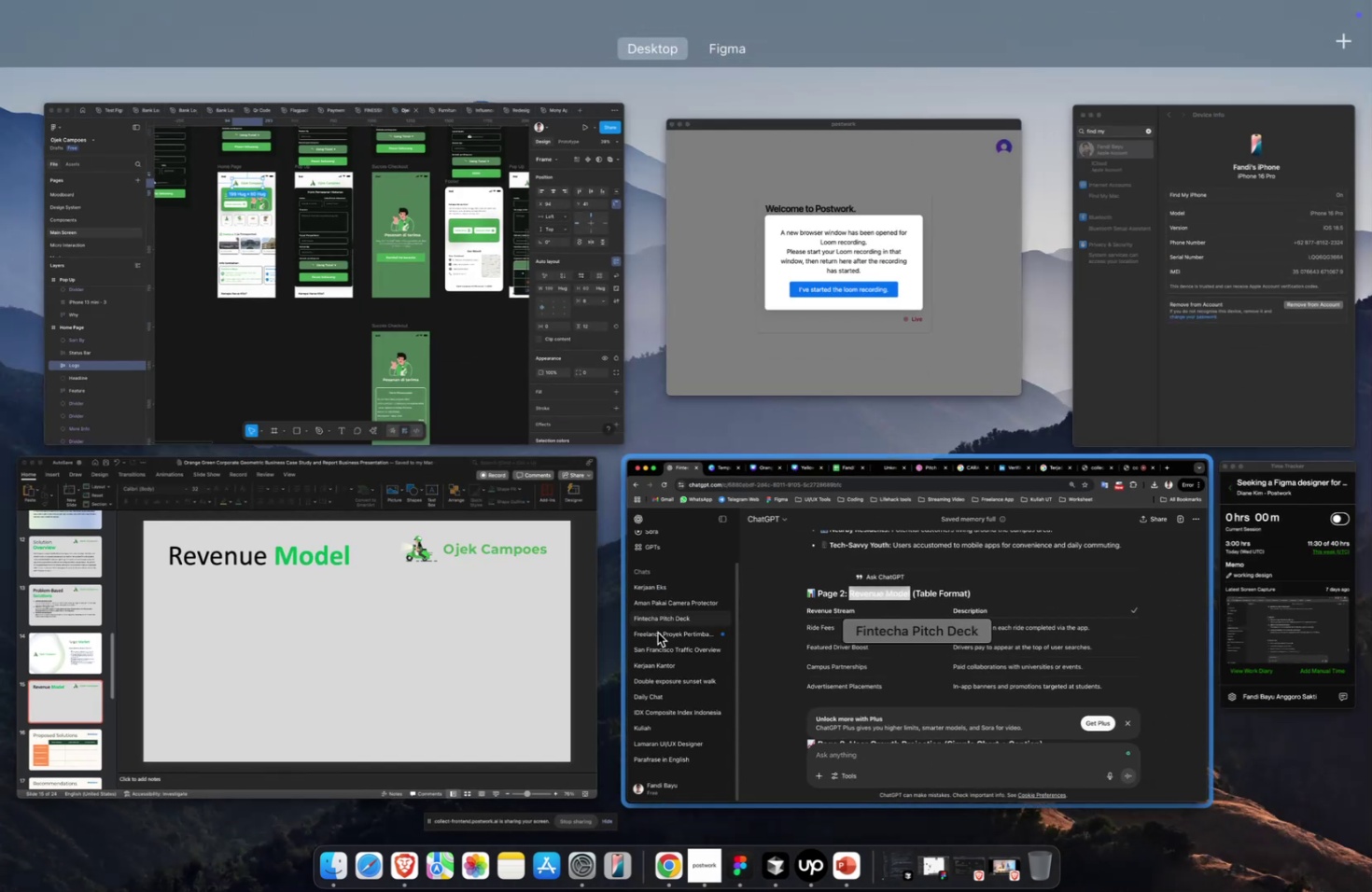 
double_click([657, 632])
 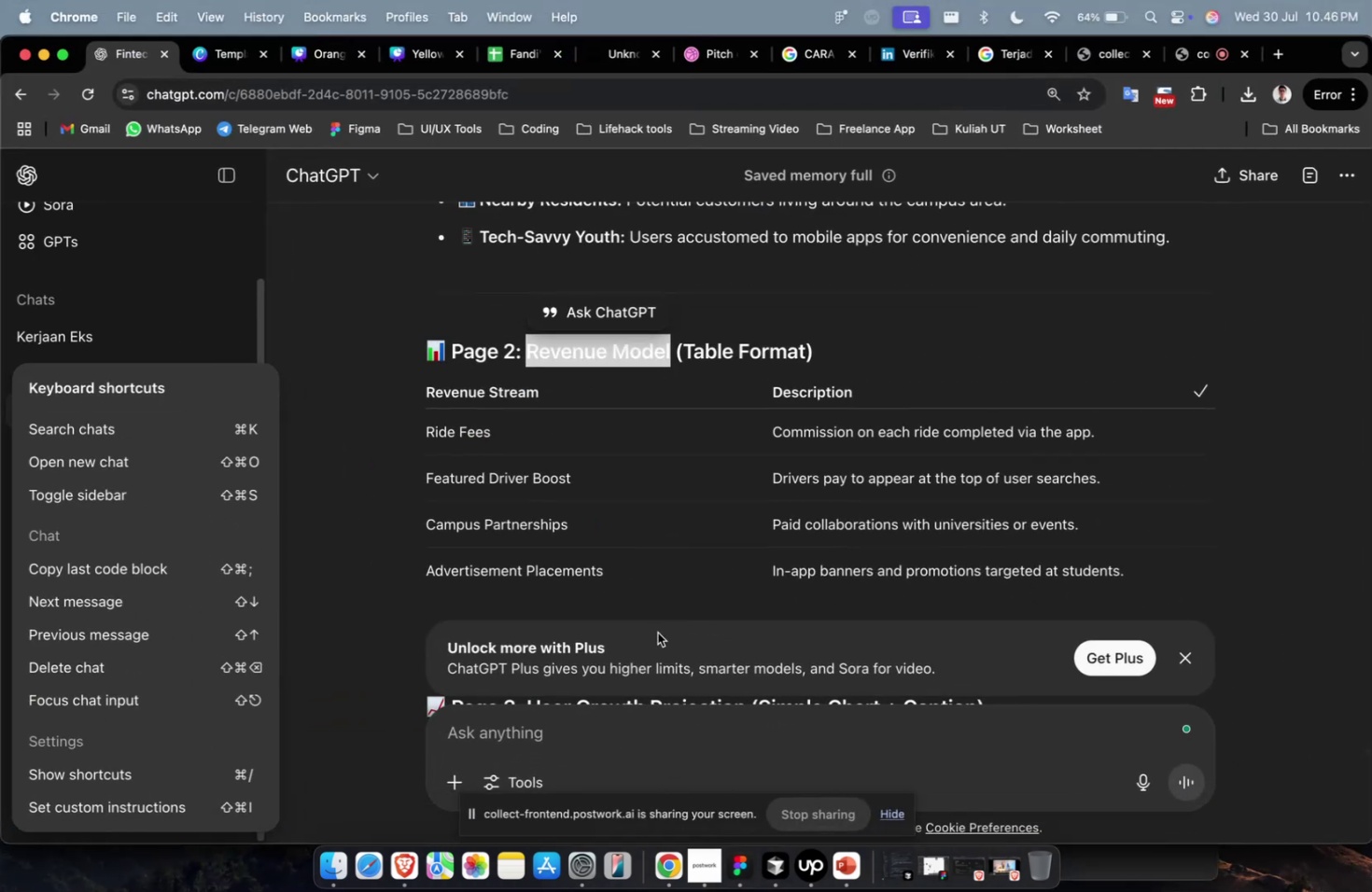 
key(Meta+CommandLeft)
 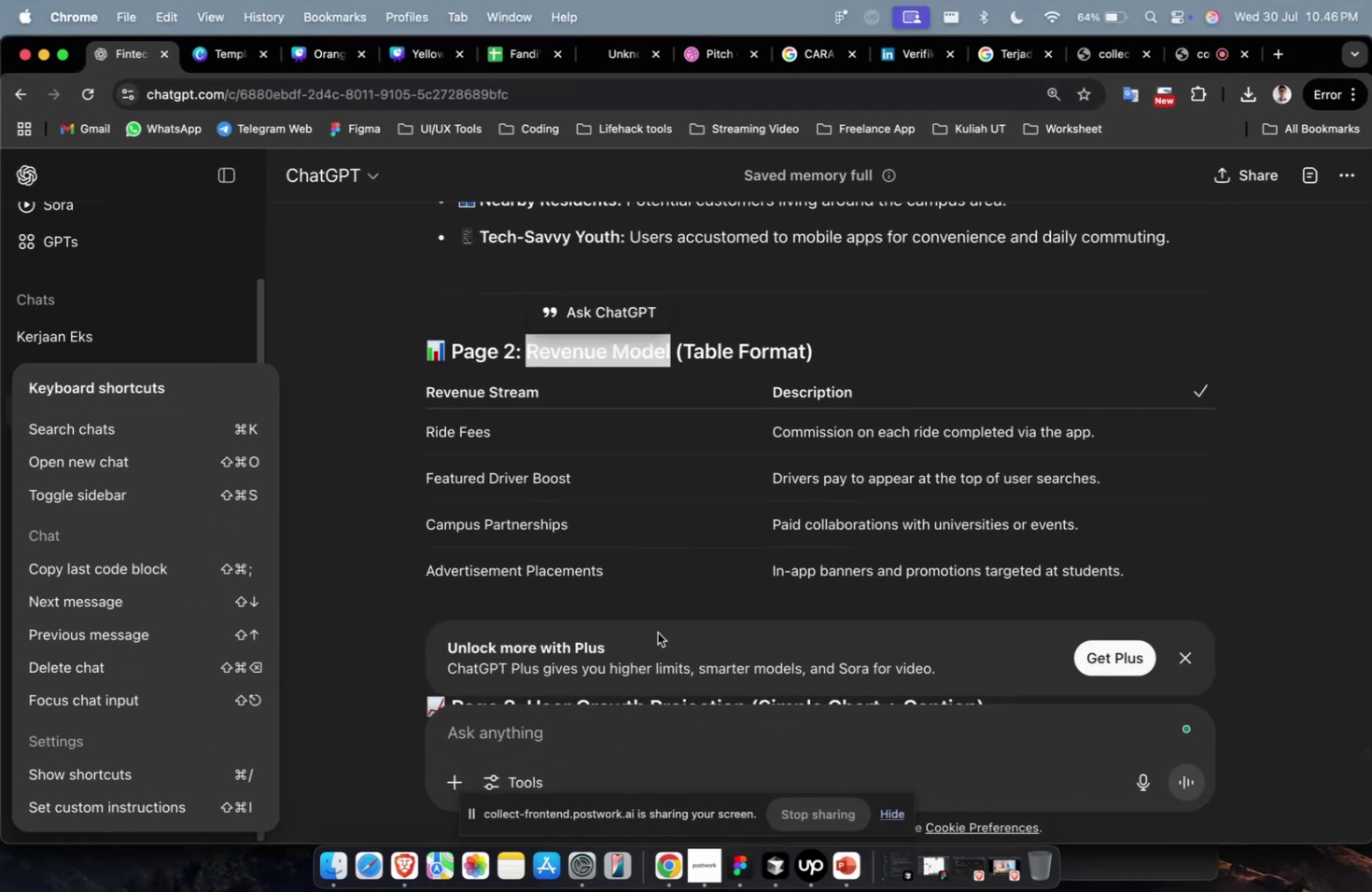 
key(Meta+1)
 